 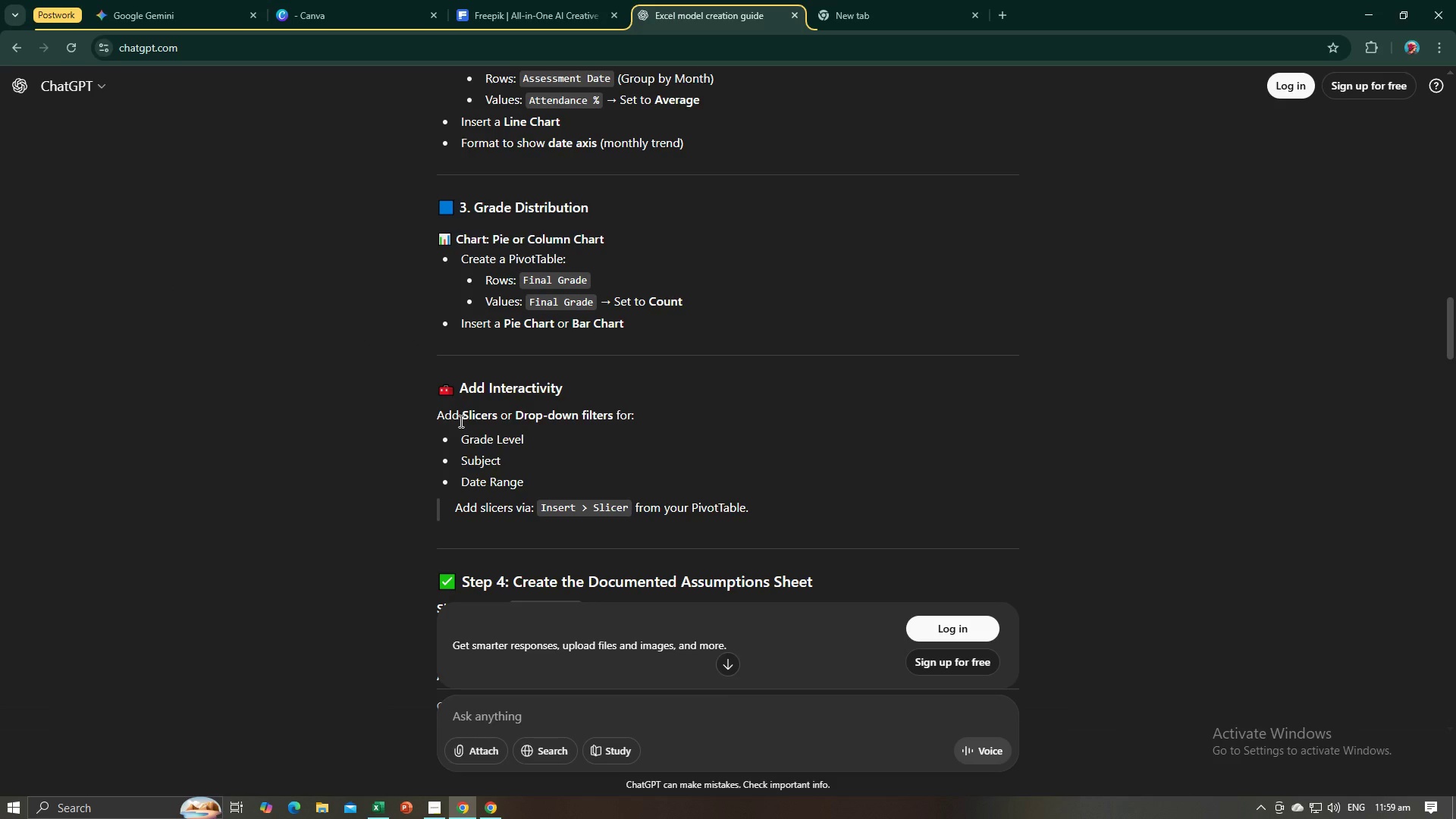 
key(Alt+Tab)
 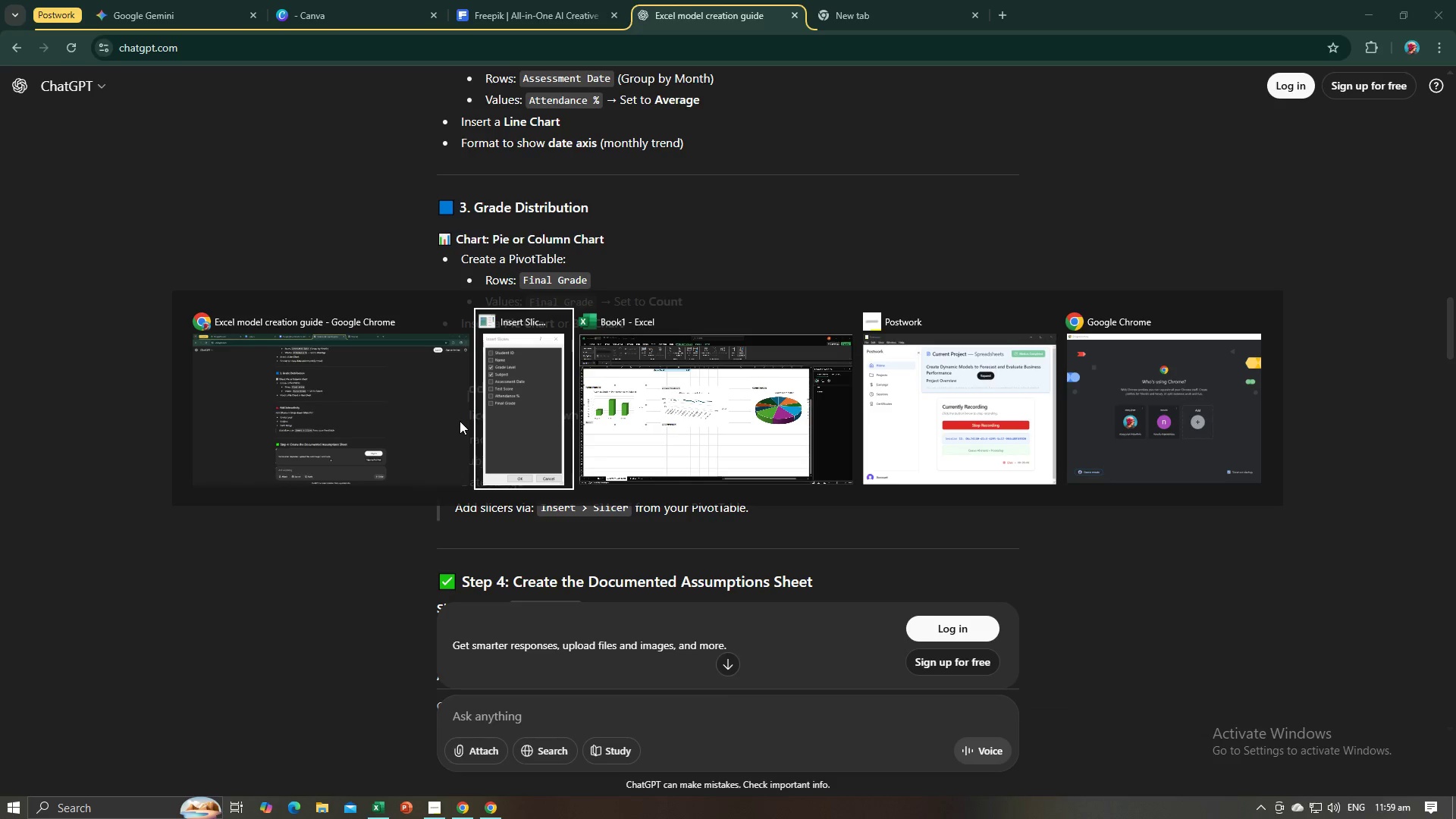 
key(Alt+Tab)
 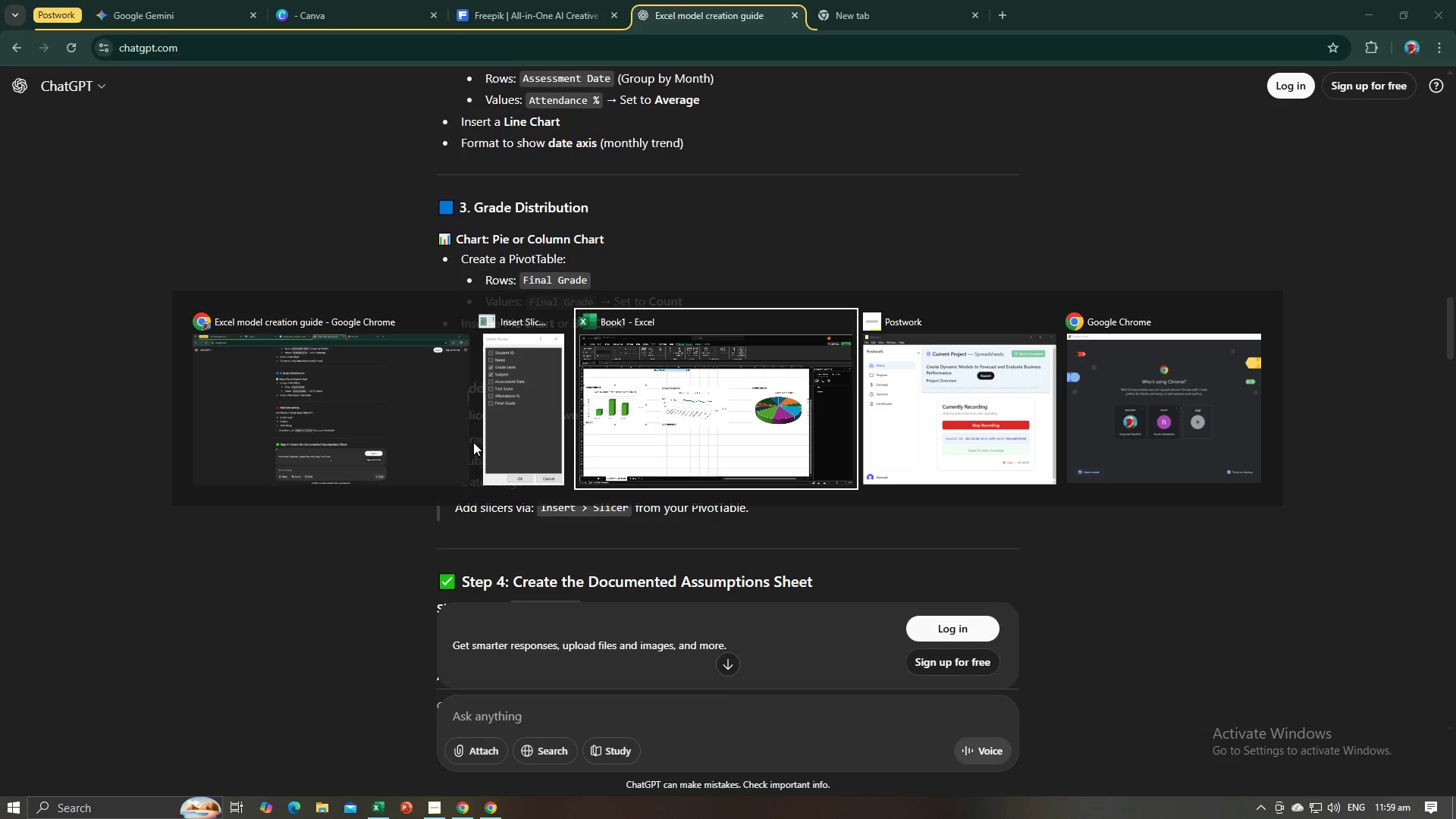 
left_click([503, 436])
 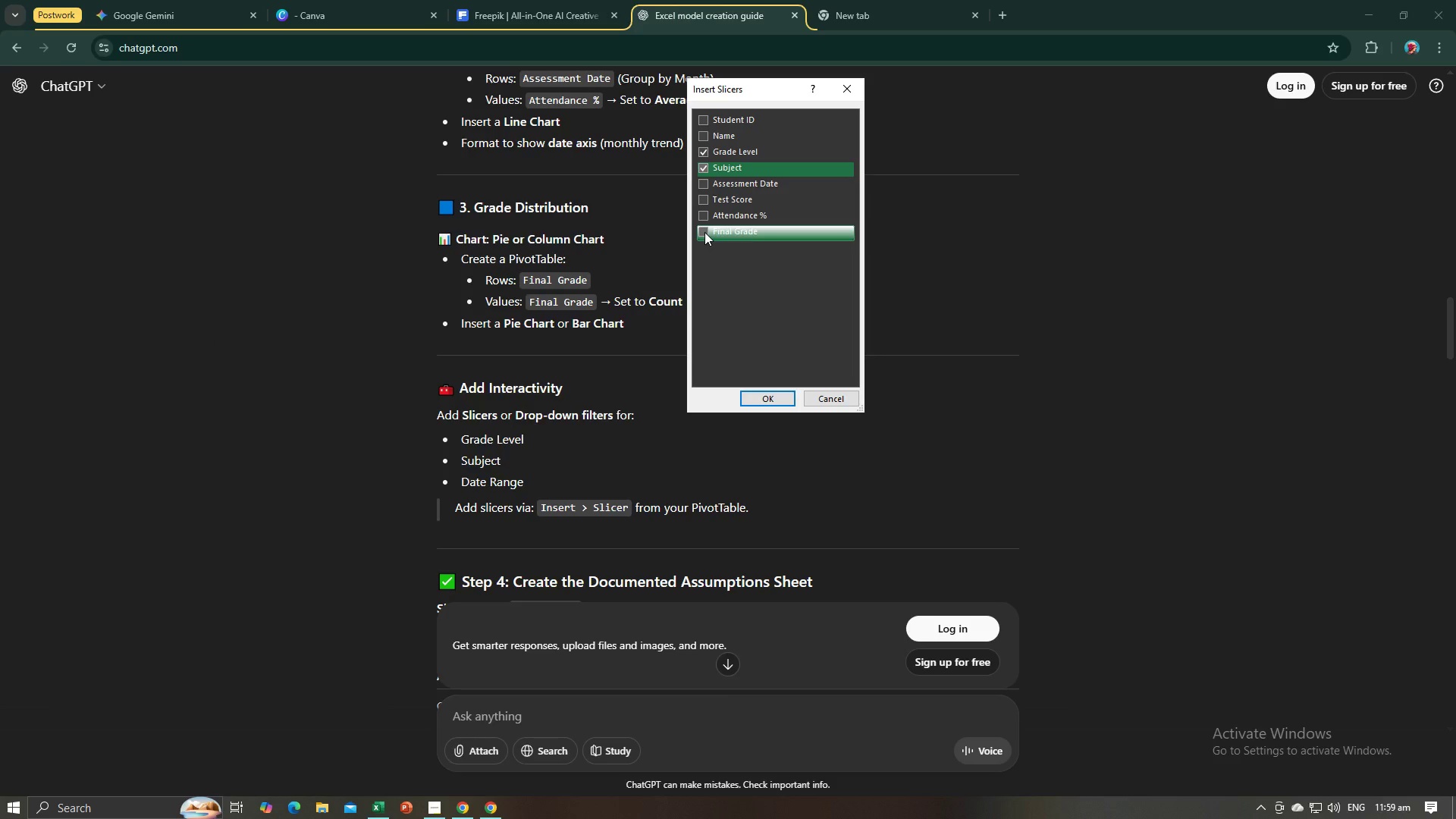 
left_click([702, 182])
 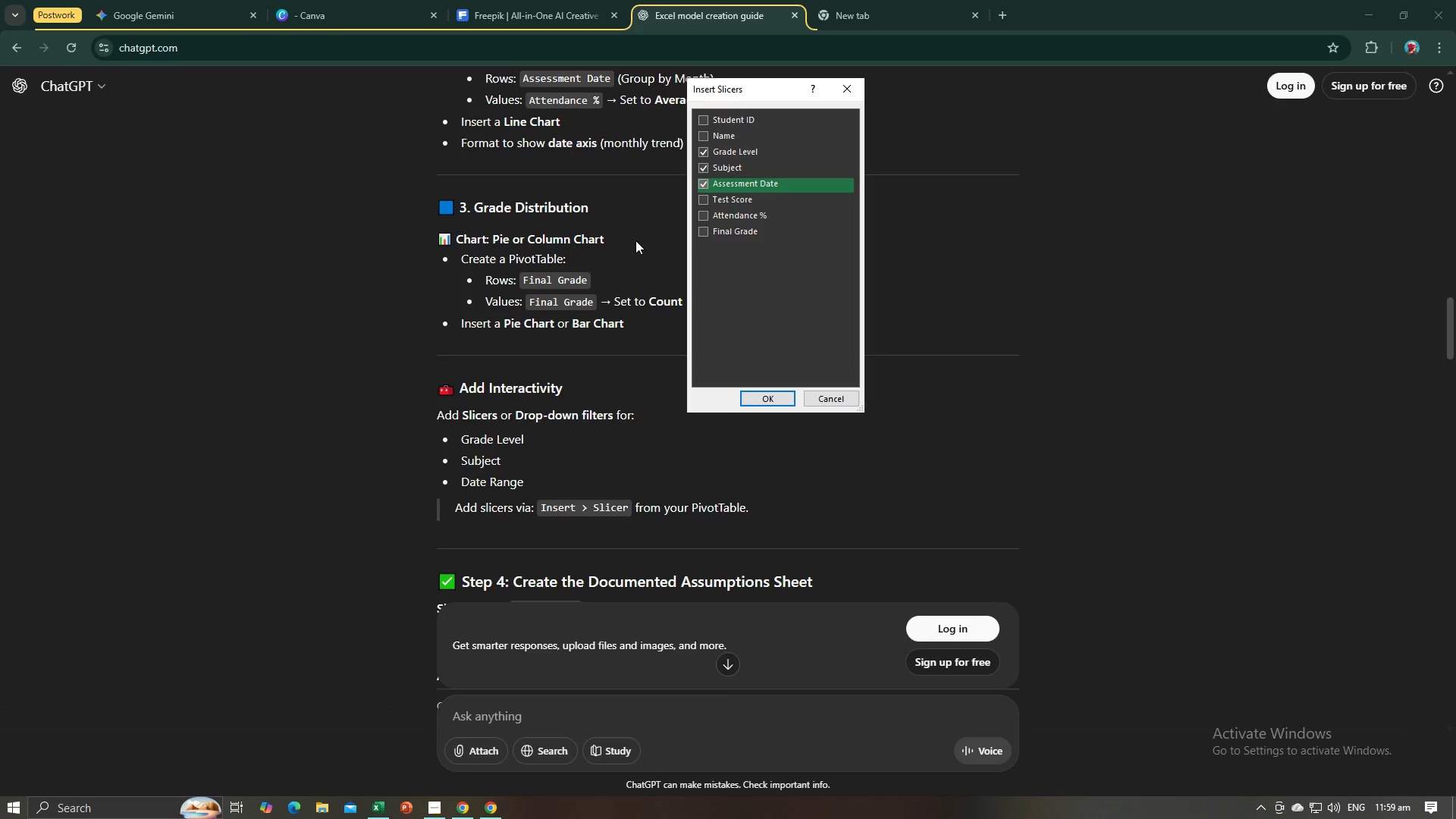 
key(Alt+Tab)
 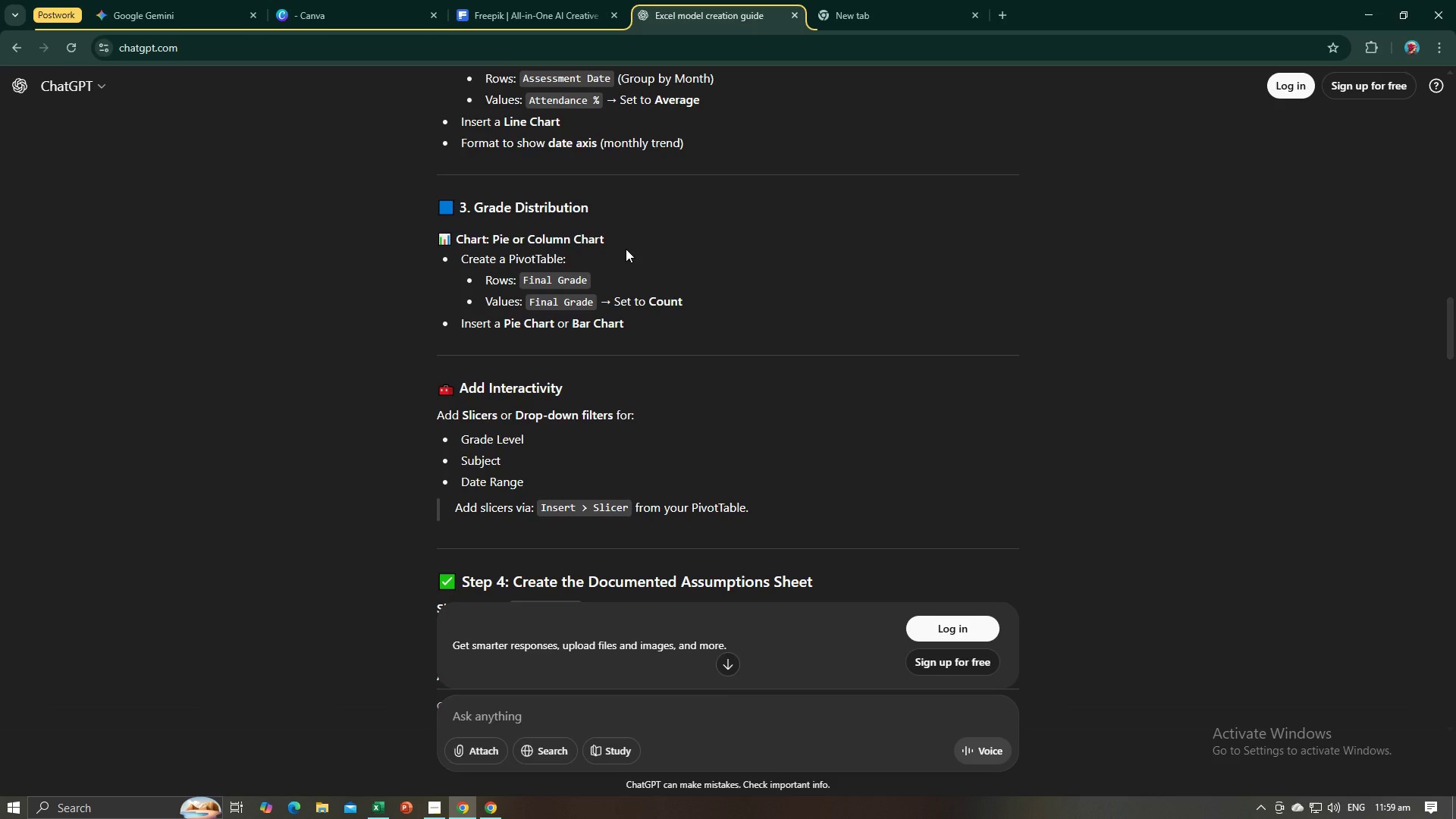 
key(Alt+AltLeft)
 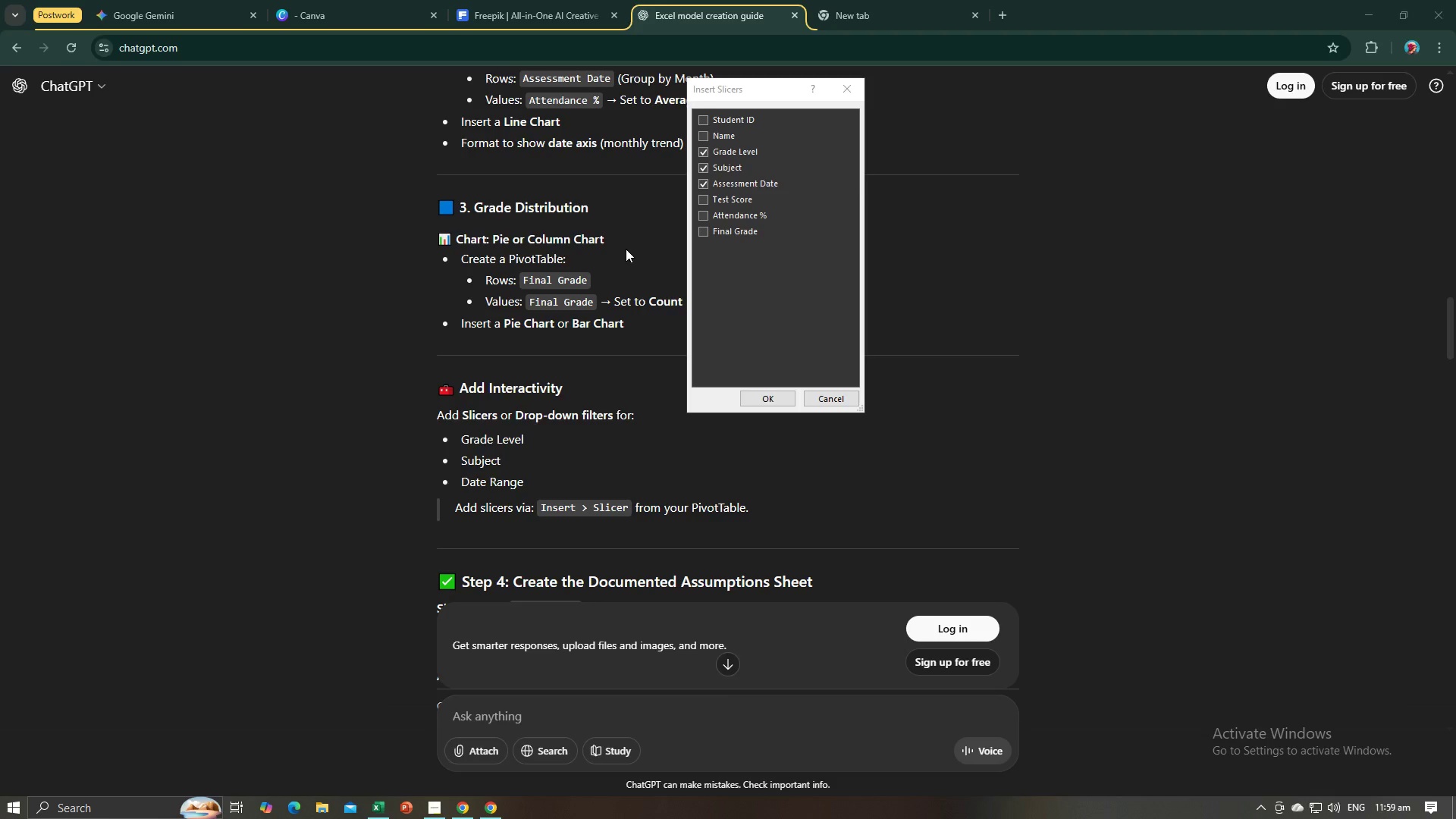 
key(Alt+Tab)
 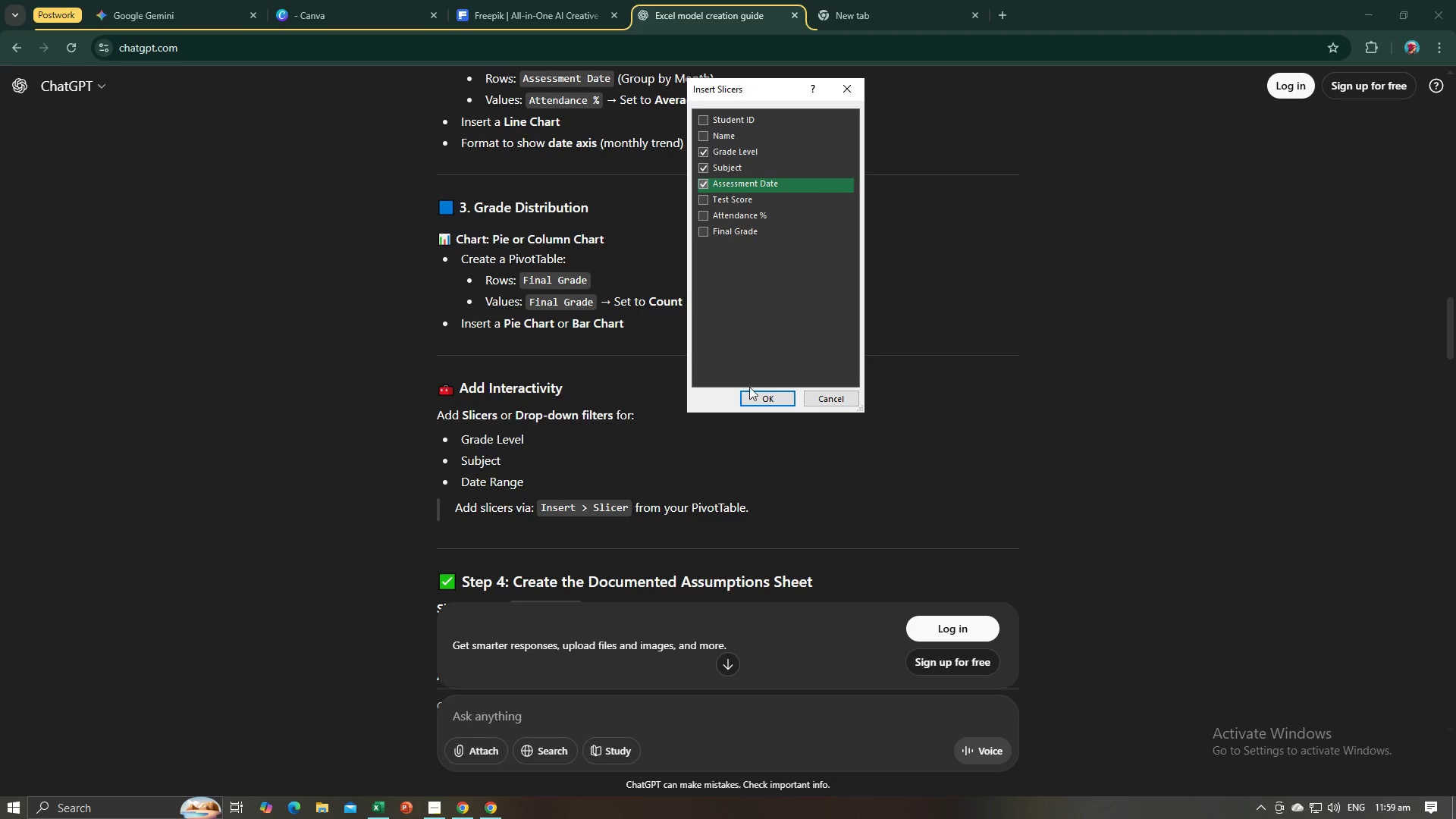 
left_click([756, 397])
 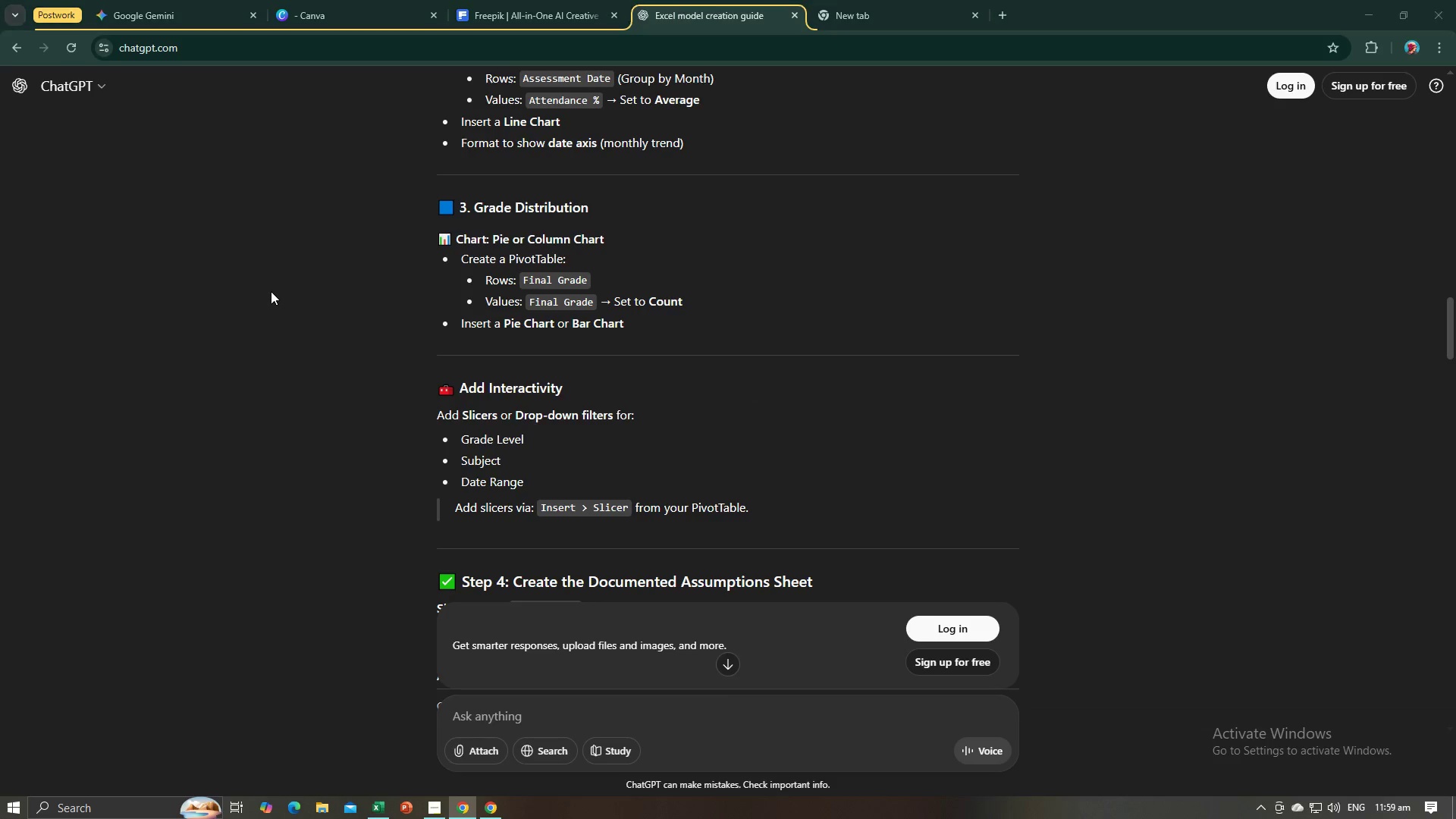 
hold_key(key=AltLeft, duration=1.1)
 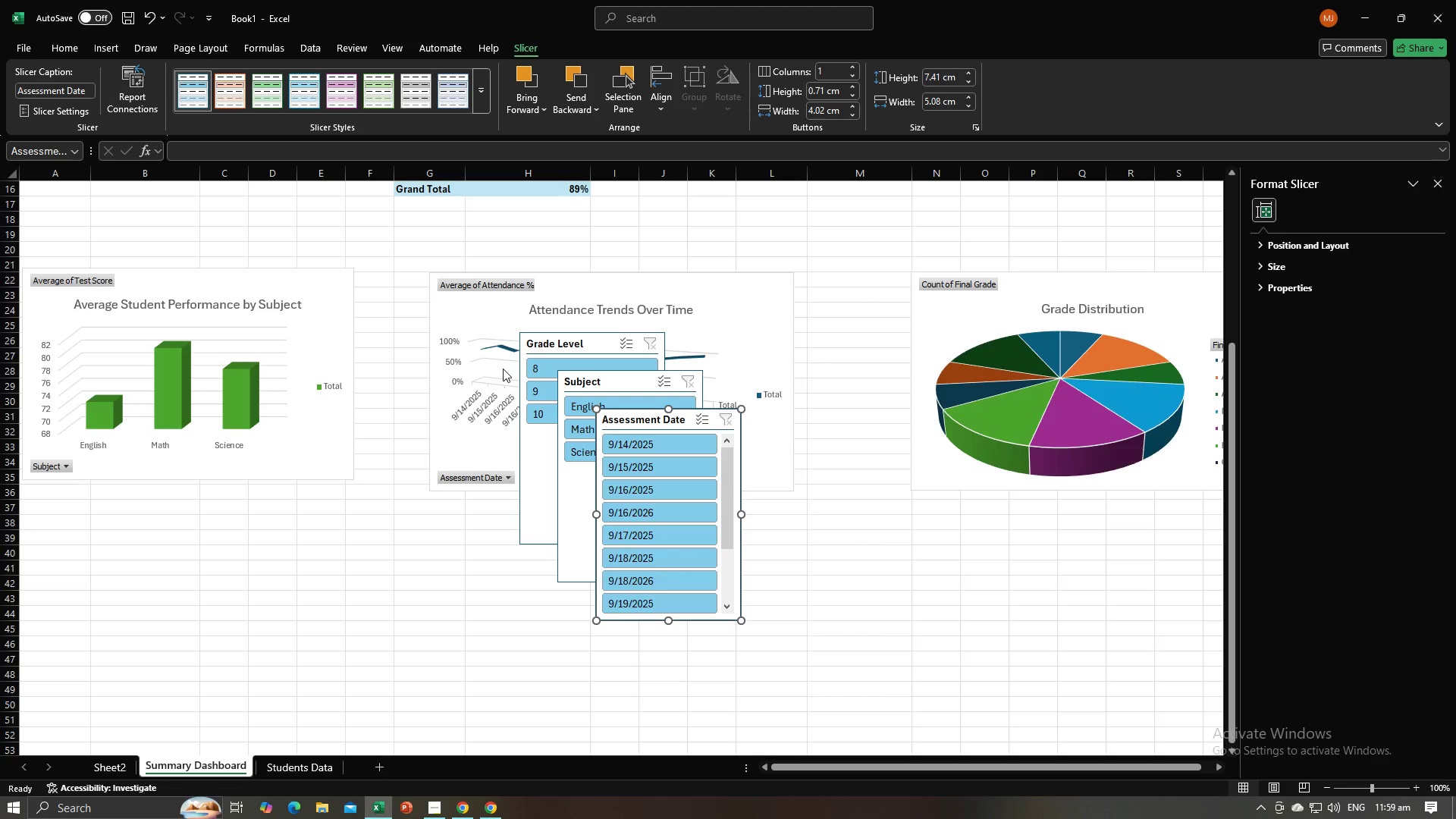 
left_click_drag(start_coordinate=[667, 423], to_coordinate=[902, 477])
 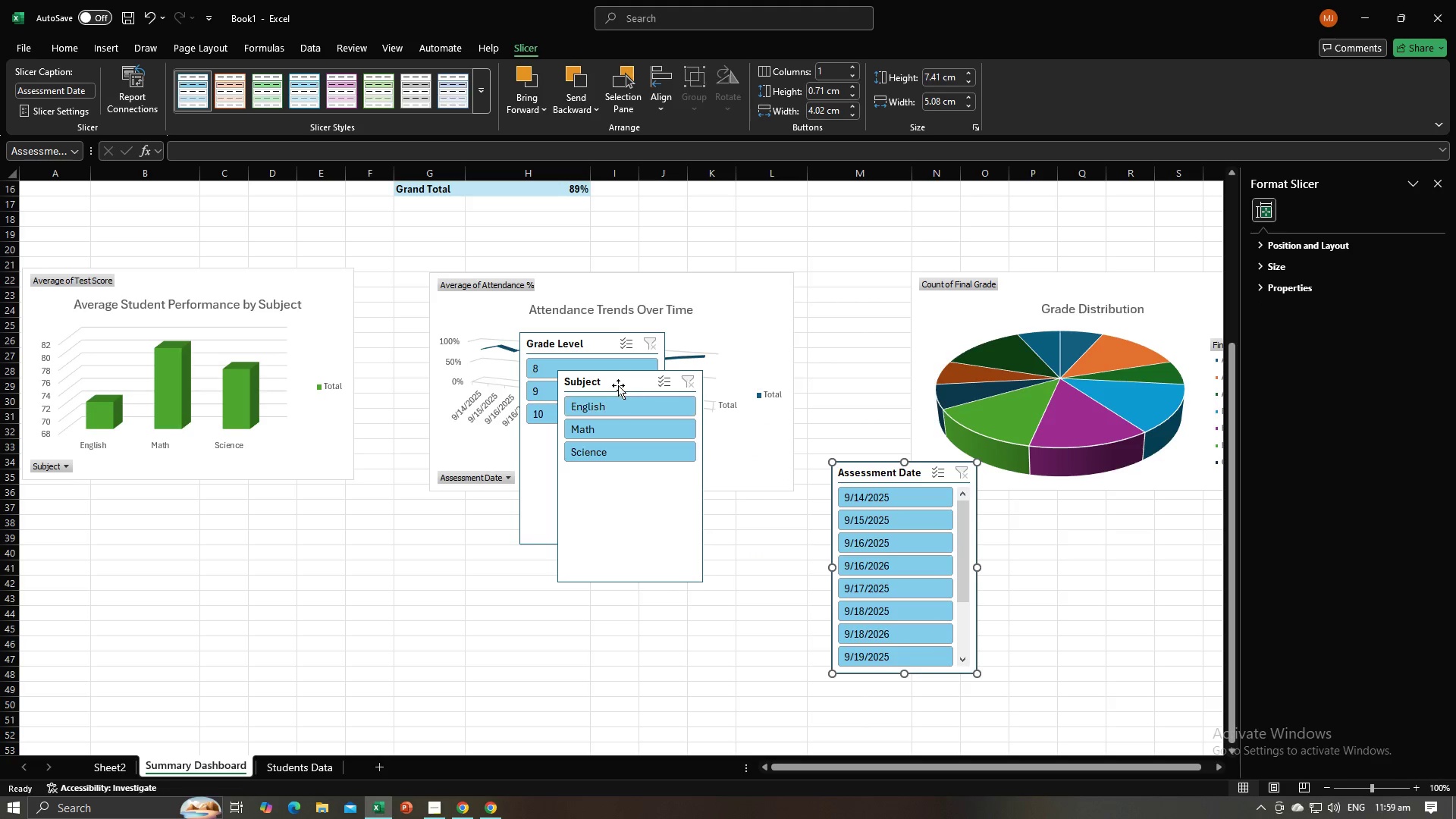 
left_click_drag(start_coordinate=[618, 385], to_coordinate=[623, 531])
 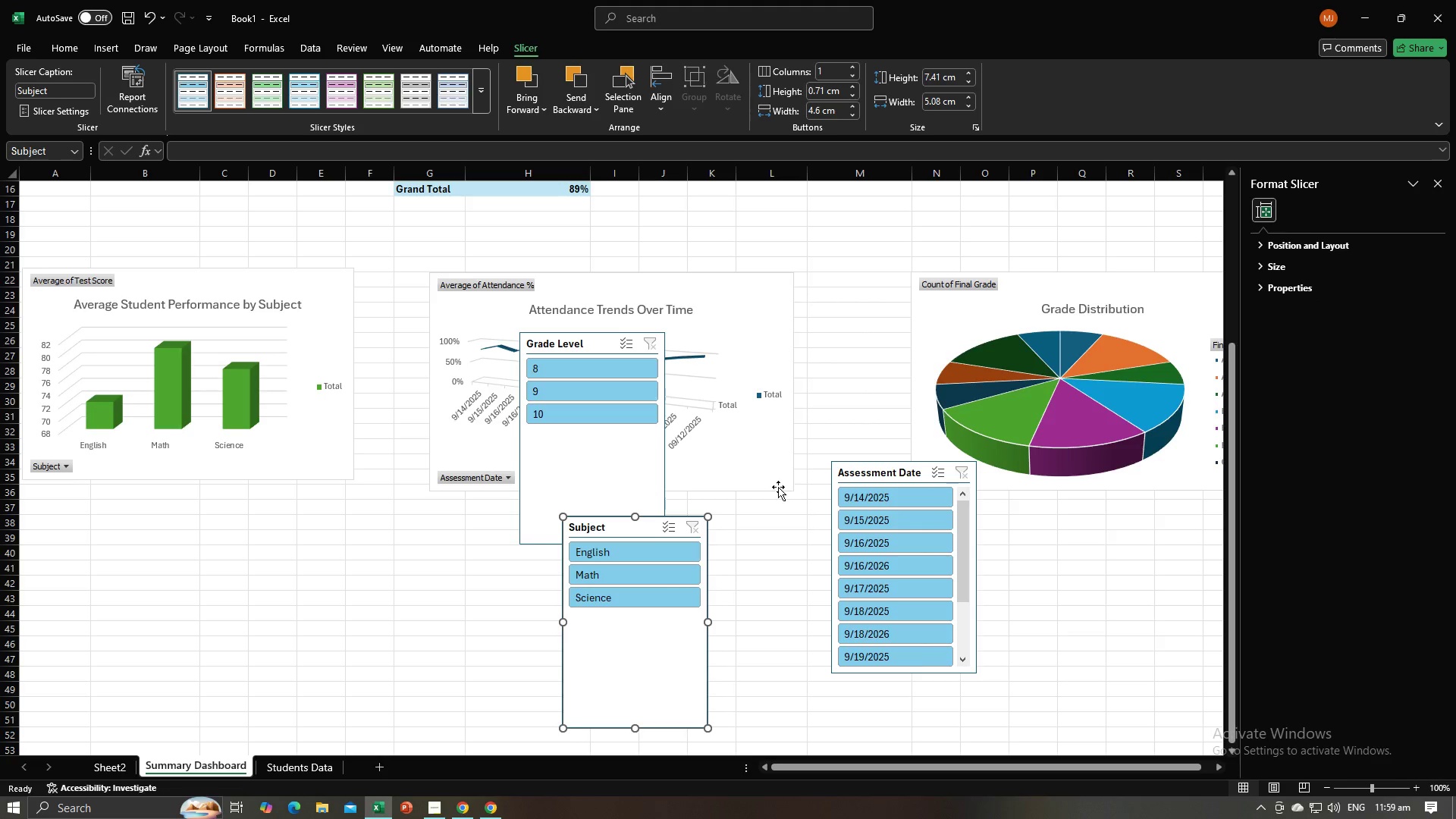 
left_click_drag(start_coordinate=[852, 473], to_coordinate=[767, 520])
 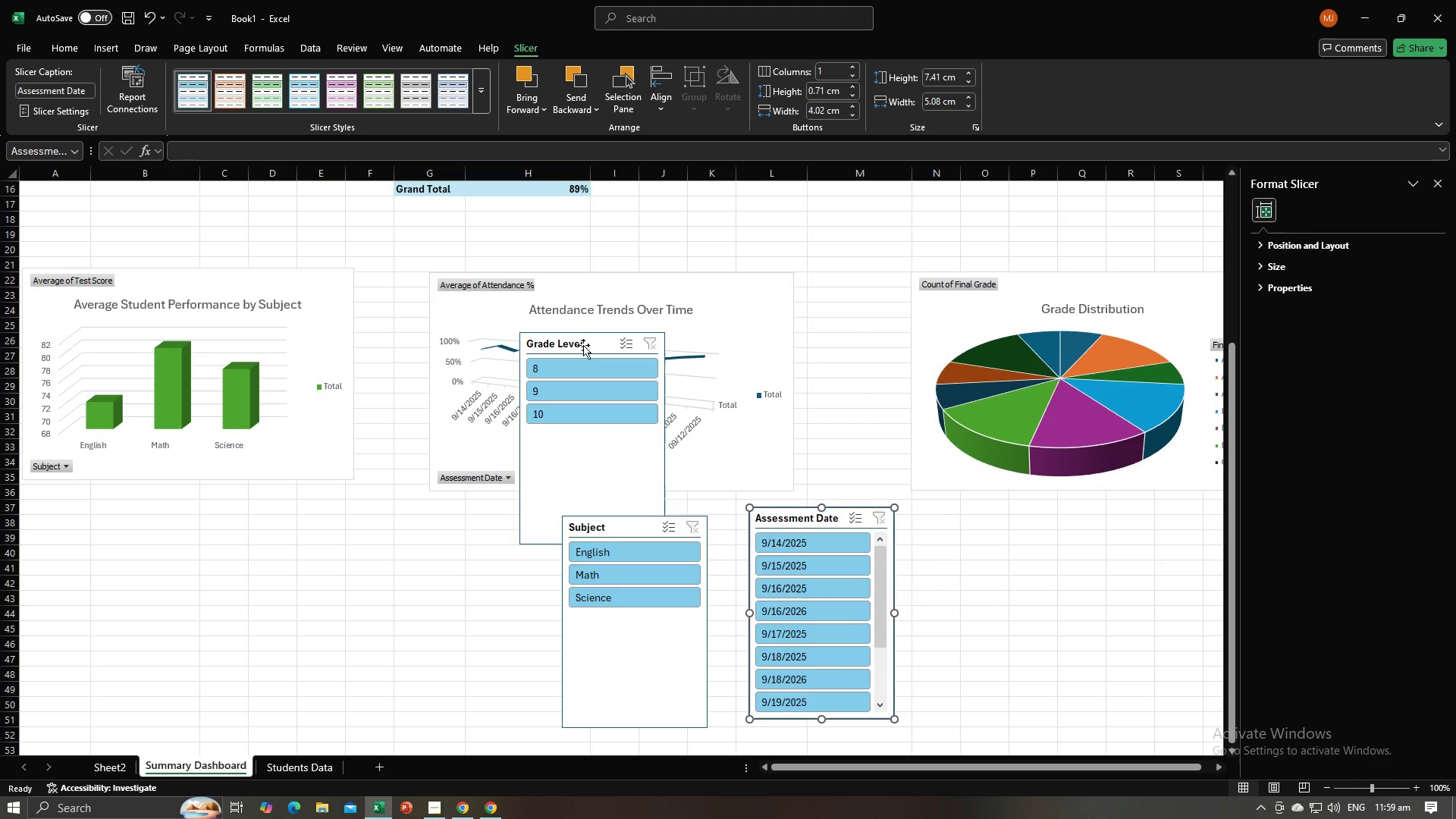 
left_click_drag(start_coordinate=[583, 345], to_coordinate=[540, 535])
 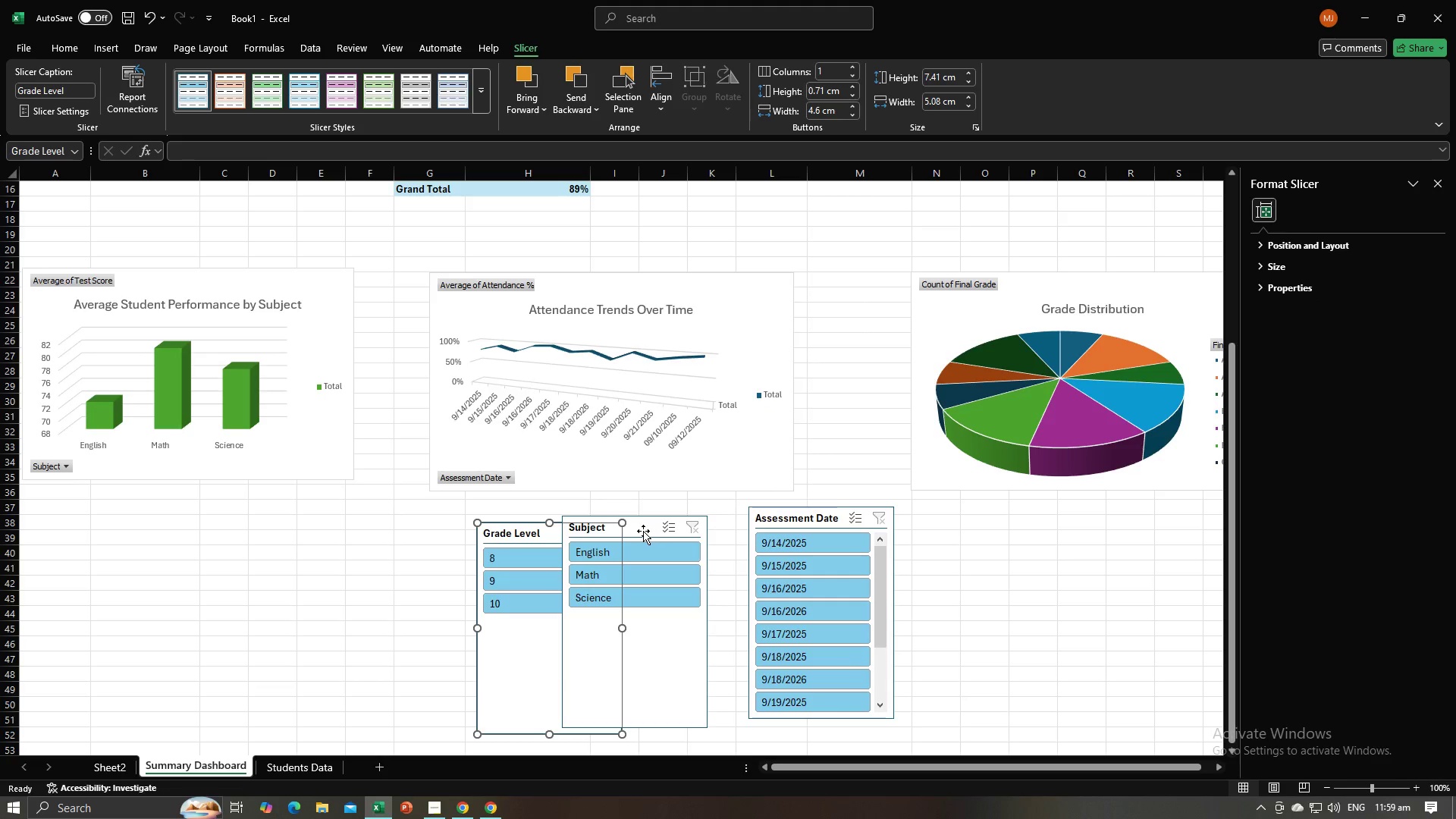 
left_click_drag(start_coordinate=[641, 531], to_coordinate=[196, 529])
 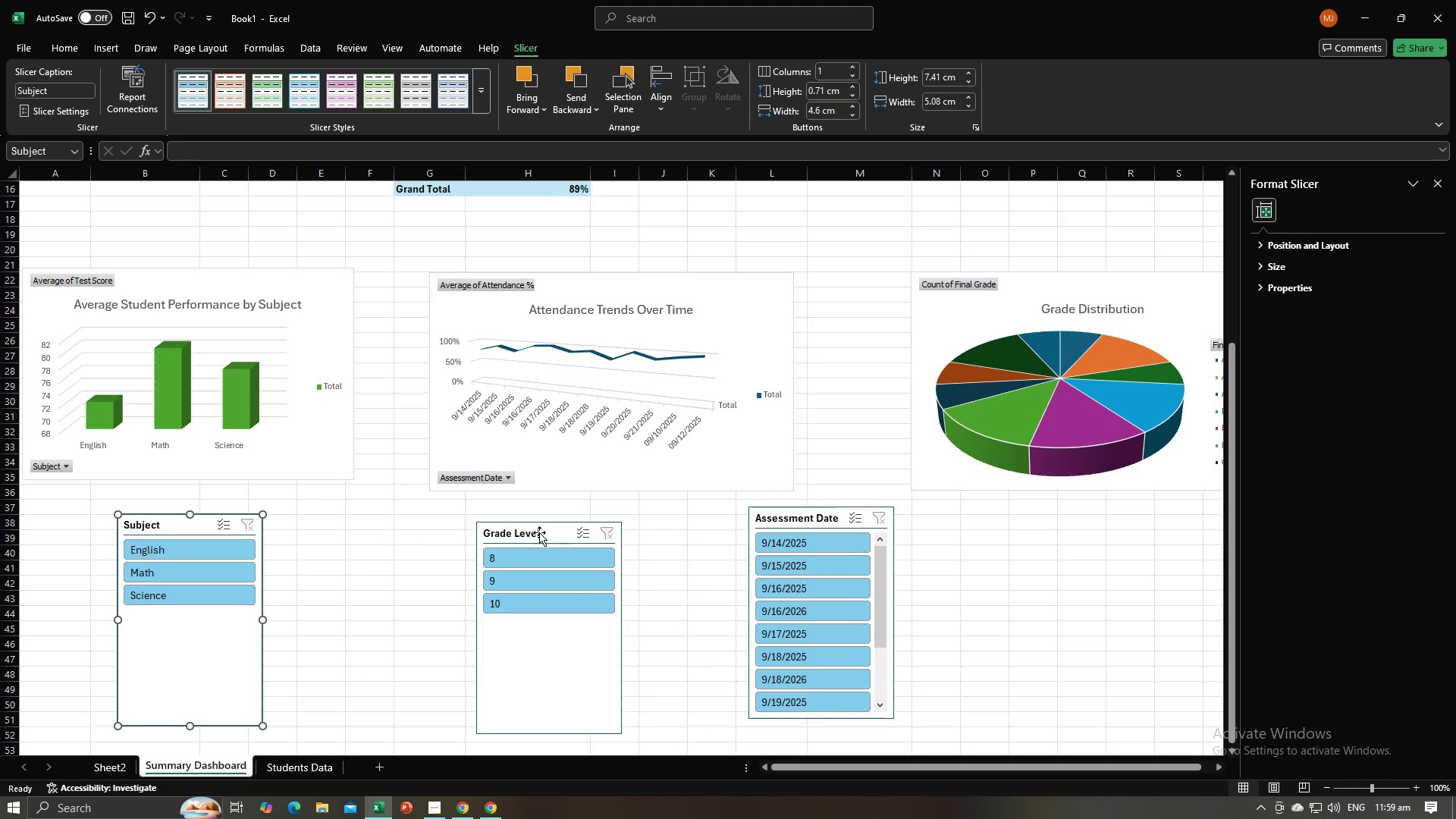 
left_click_drag(start_coordinate=[532, 531], to_coordinate=[1040, 535])
 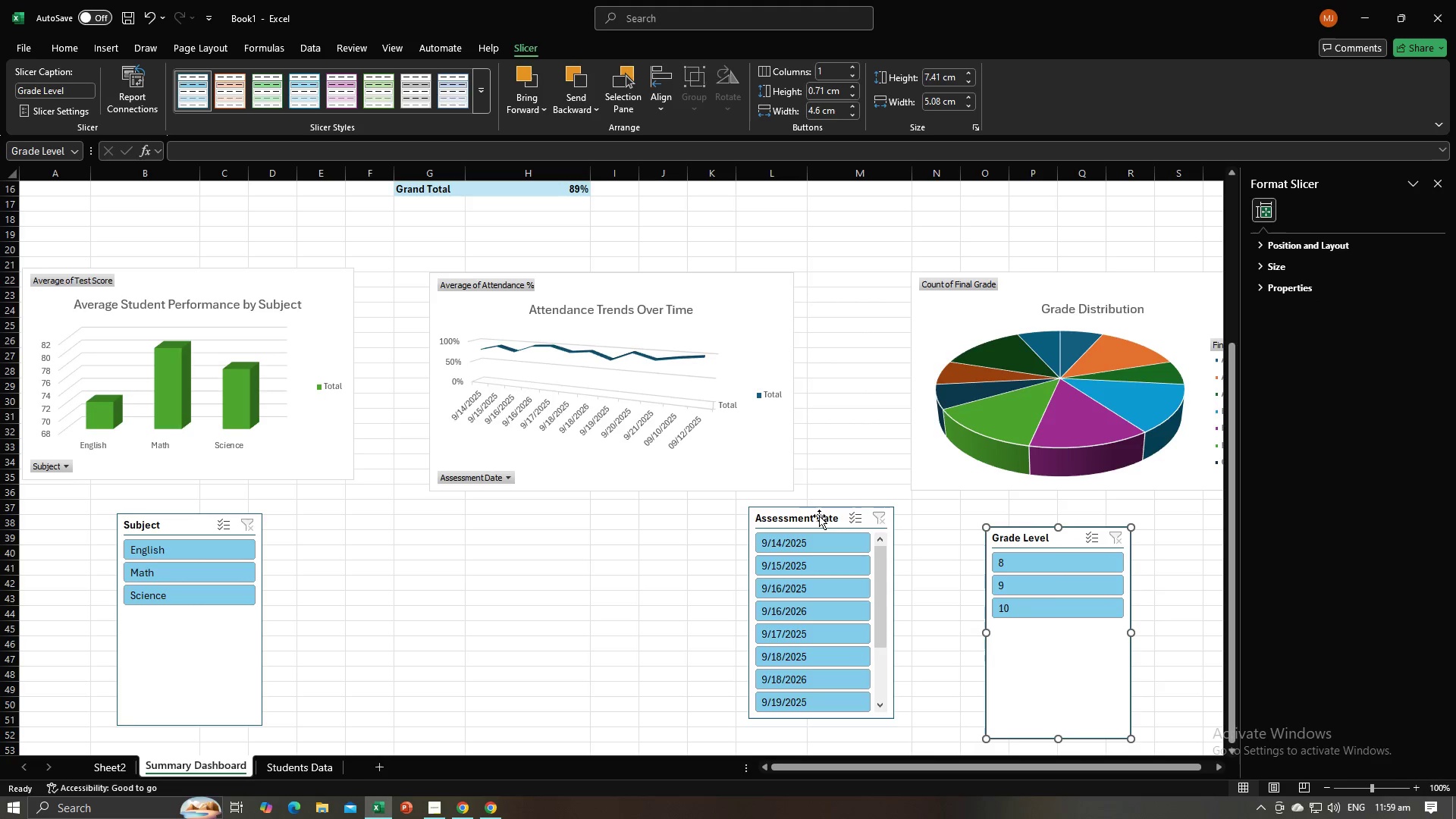 
left_click_drag(start_coordinate=[817, 516], to_coordinate=[583, 527])
 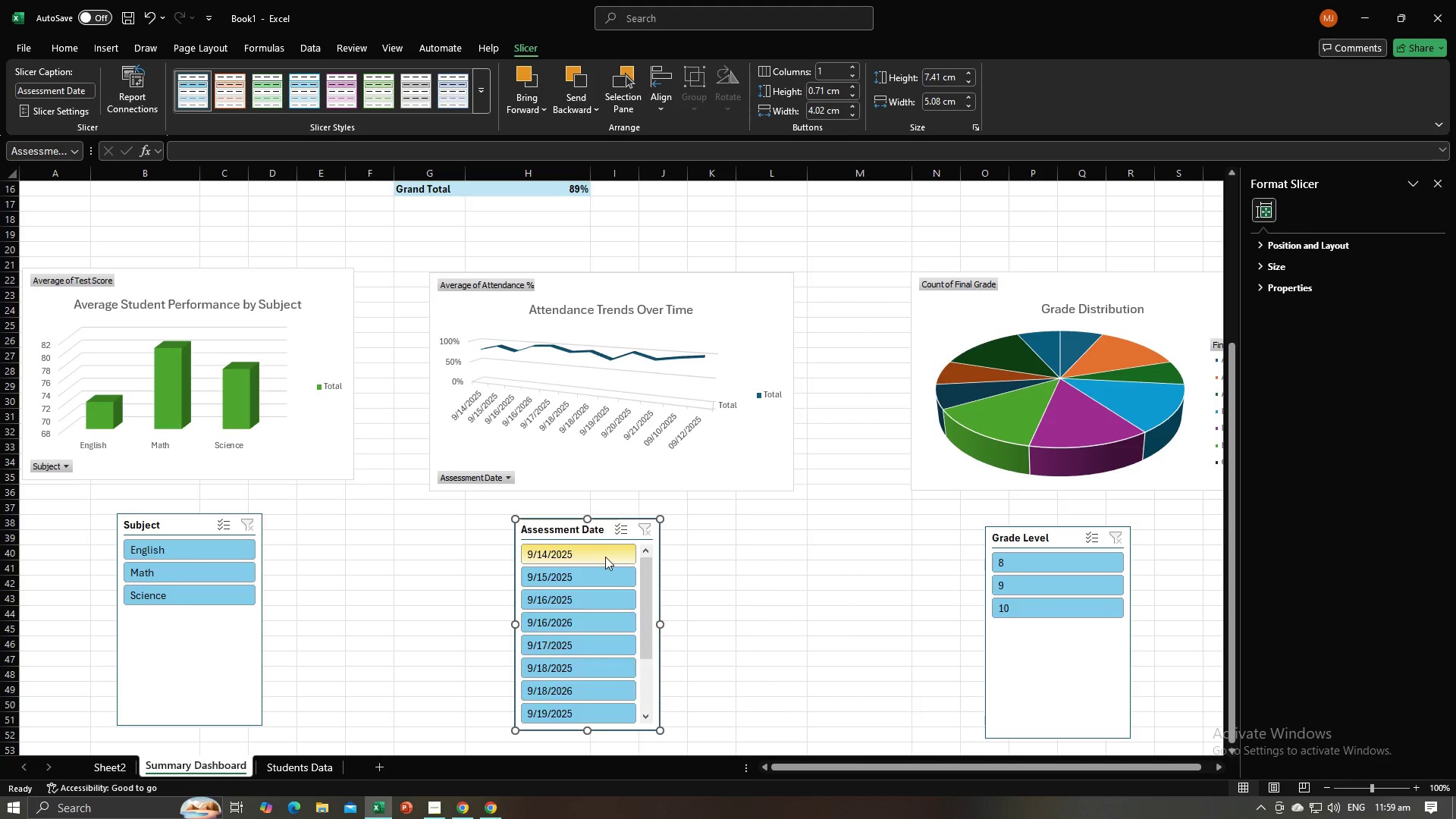 
left_click([605, 557])
 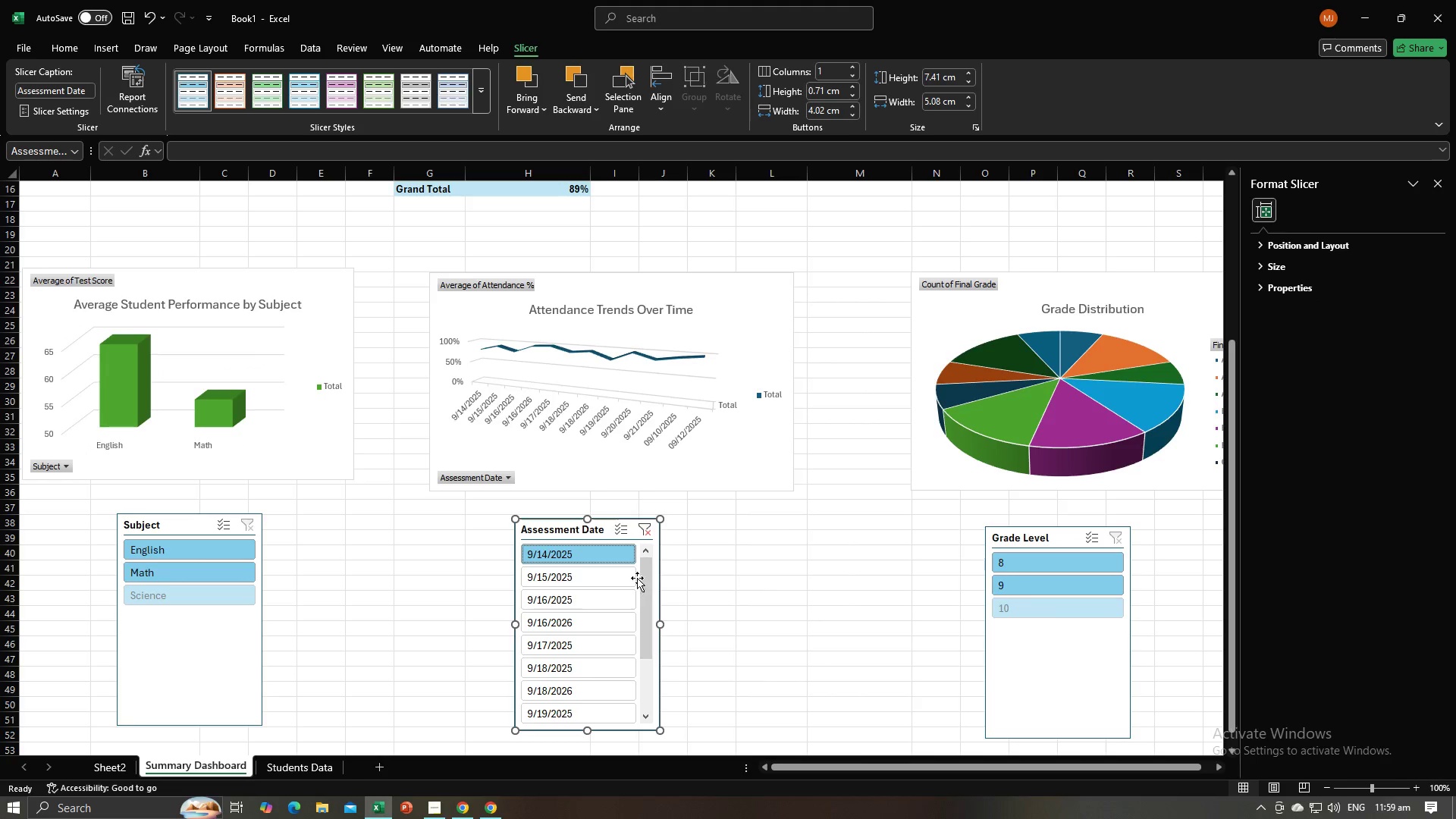 
left_click([600, 575])
 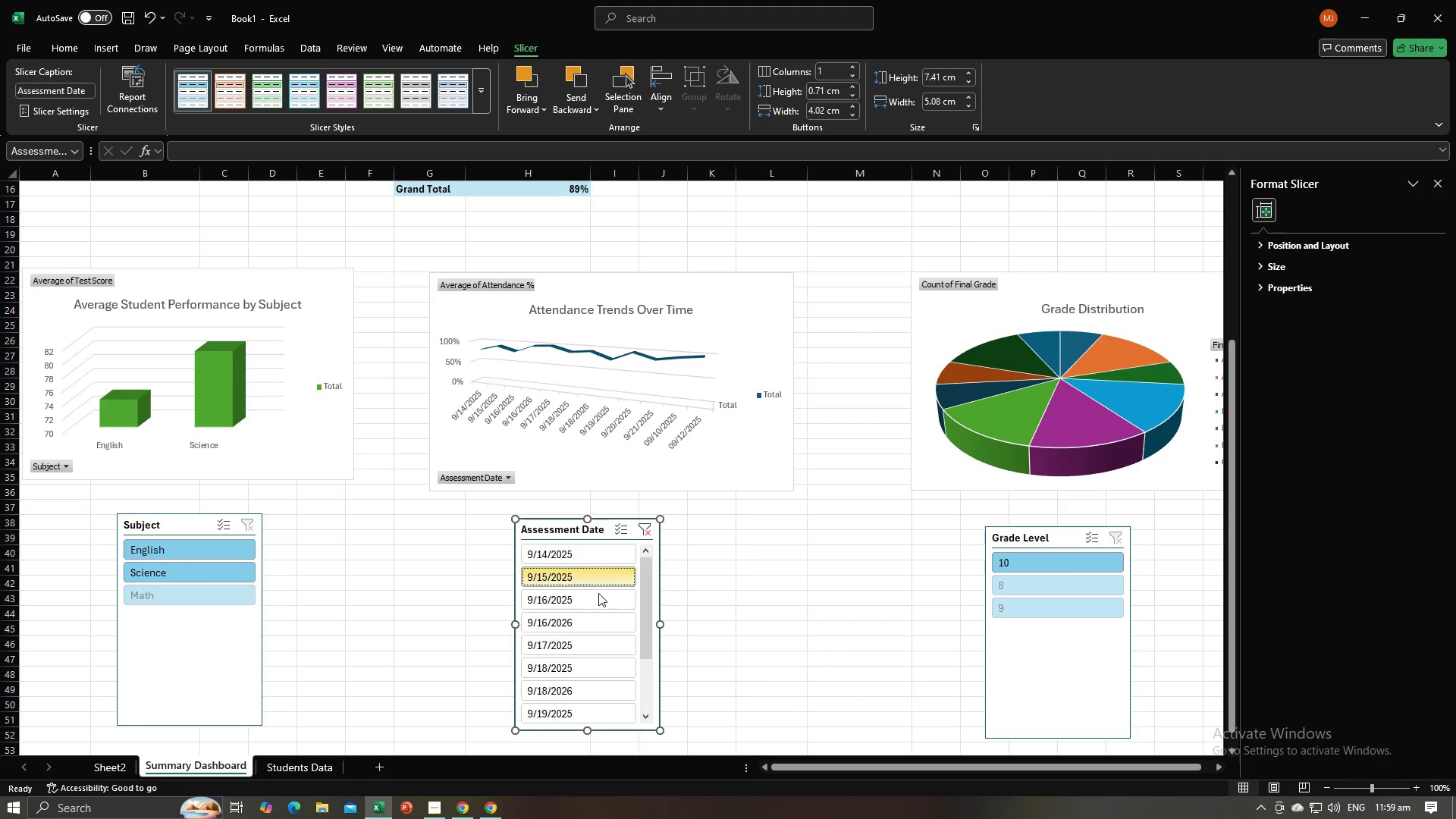 
left_click([598, 601])
 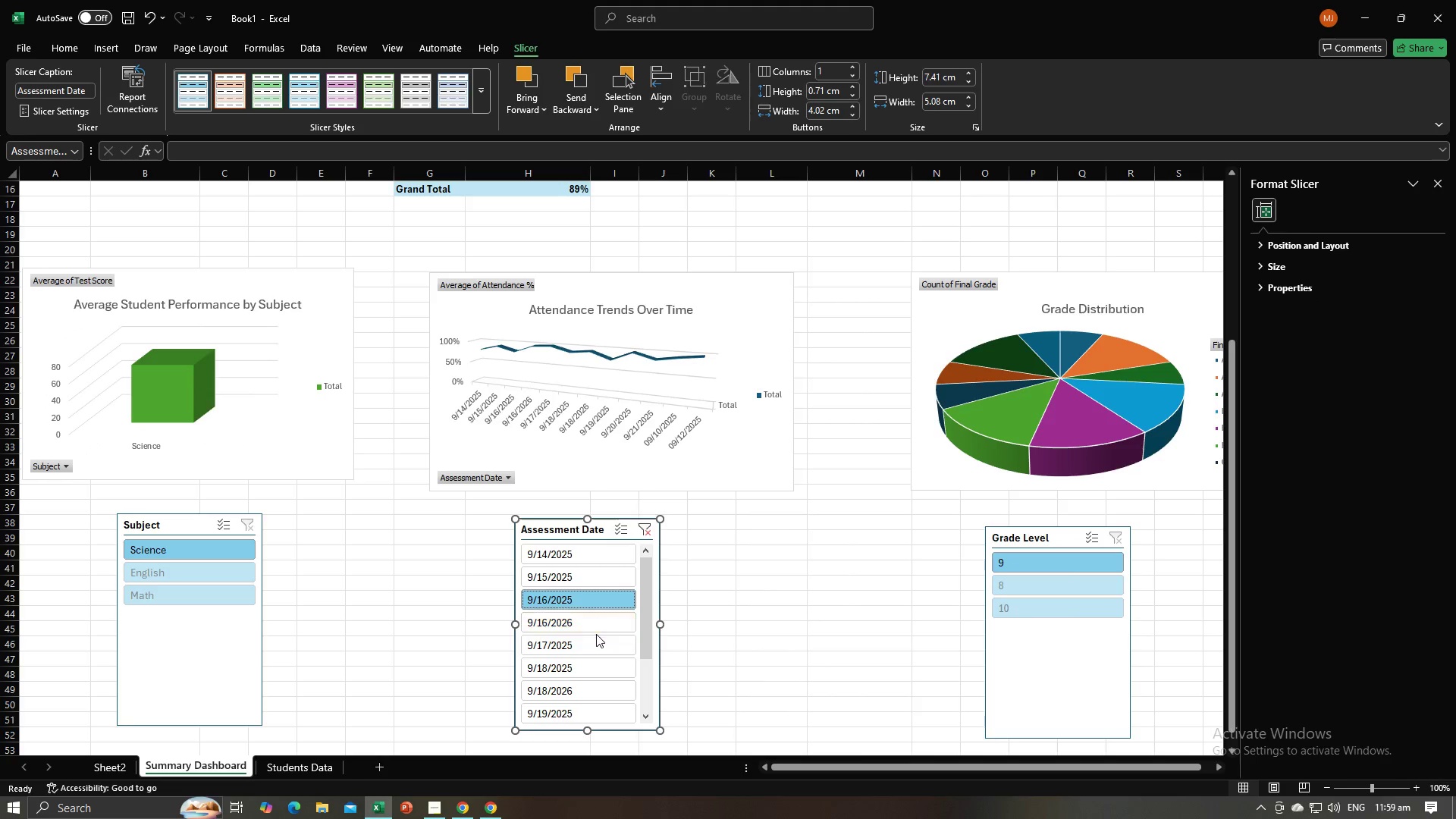 
left_click([596, 634])
 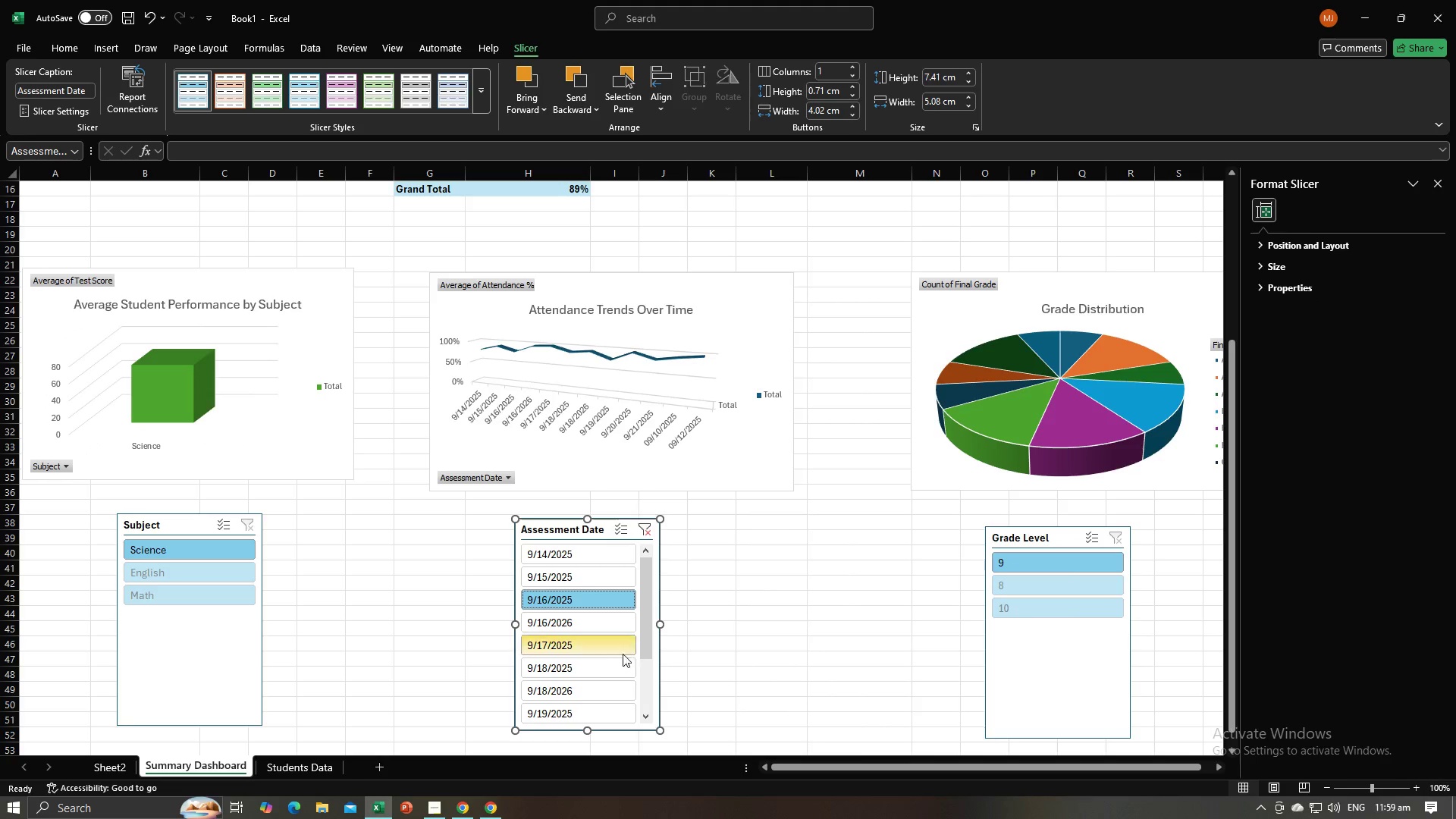 
left_click([618, 656])
 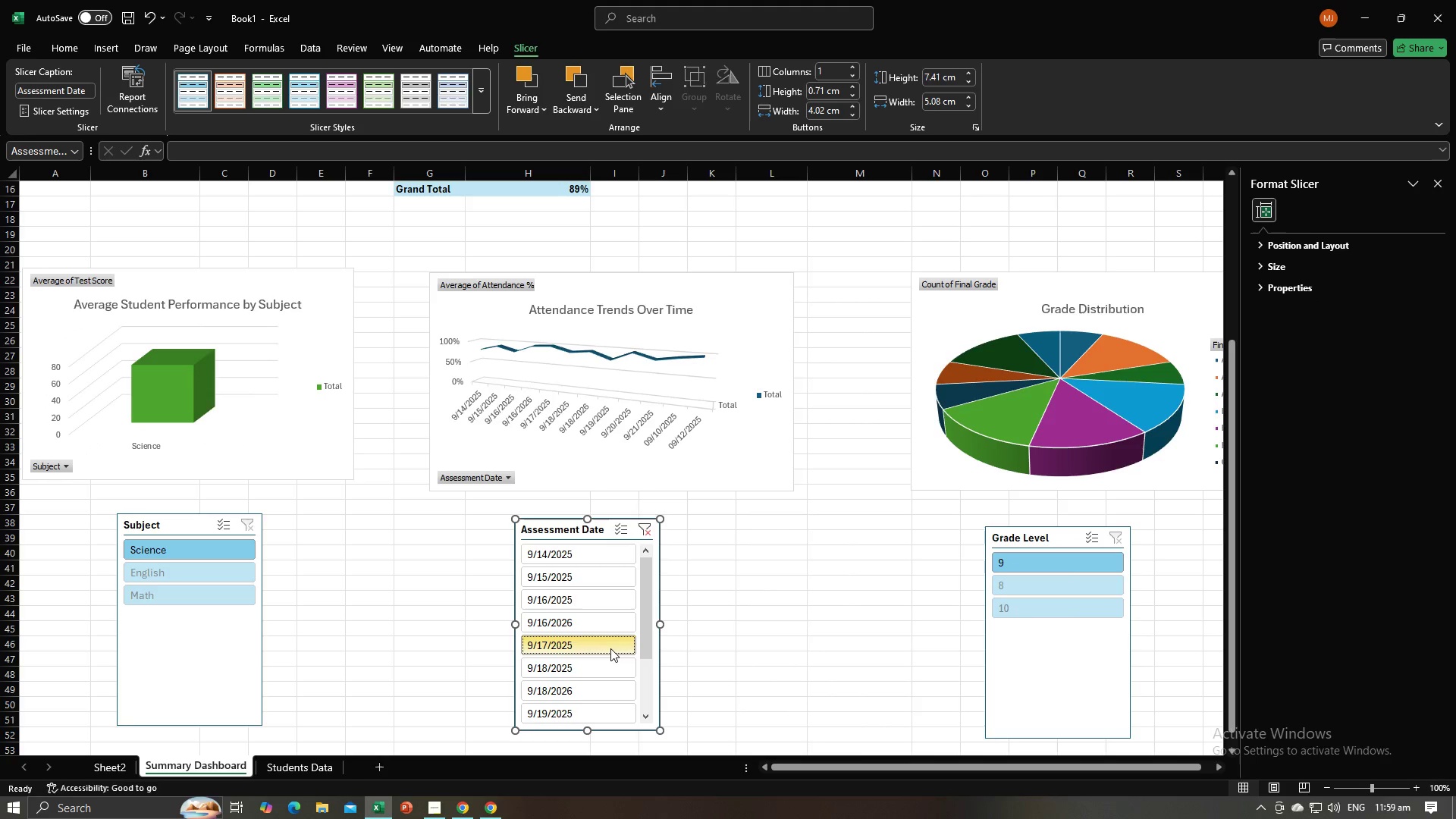 
left_click([610, 648])
 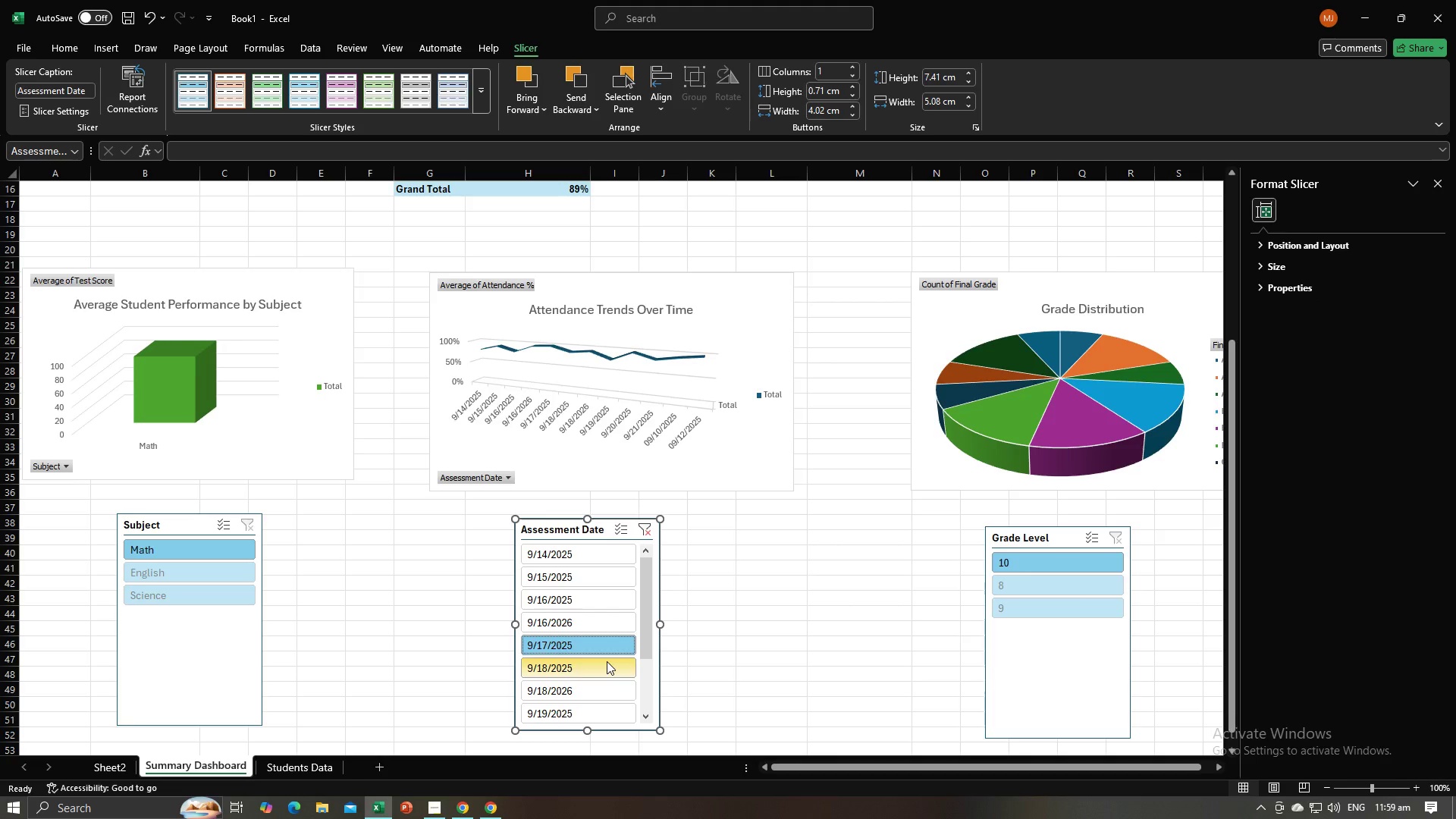 
left_click([607, 661])
 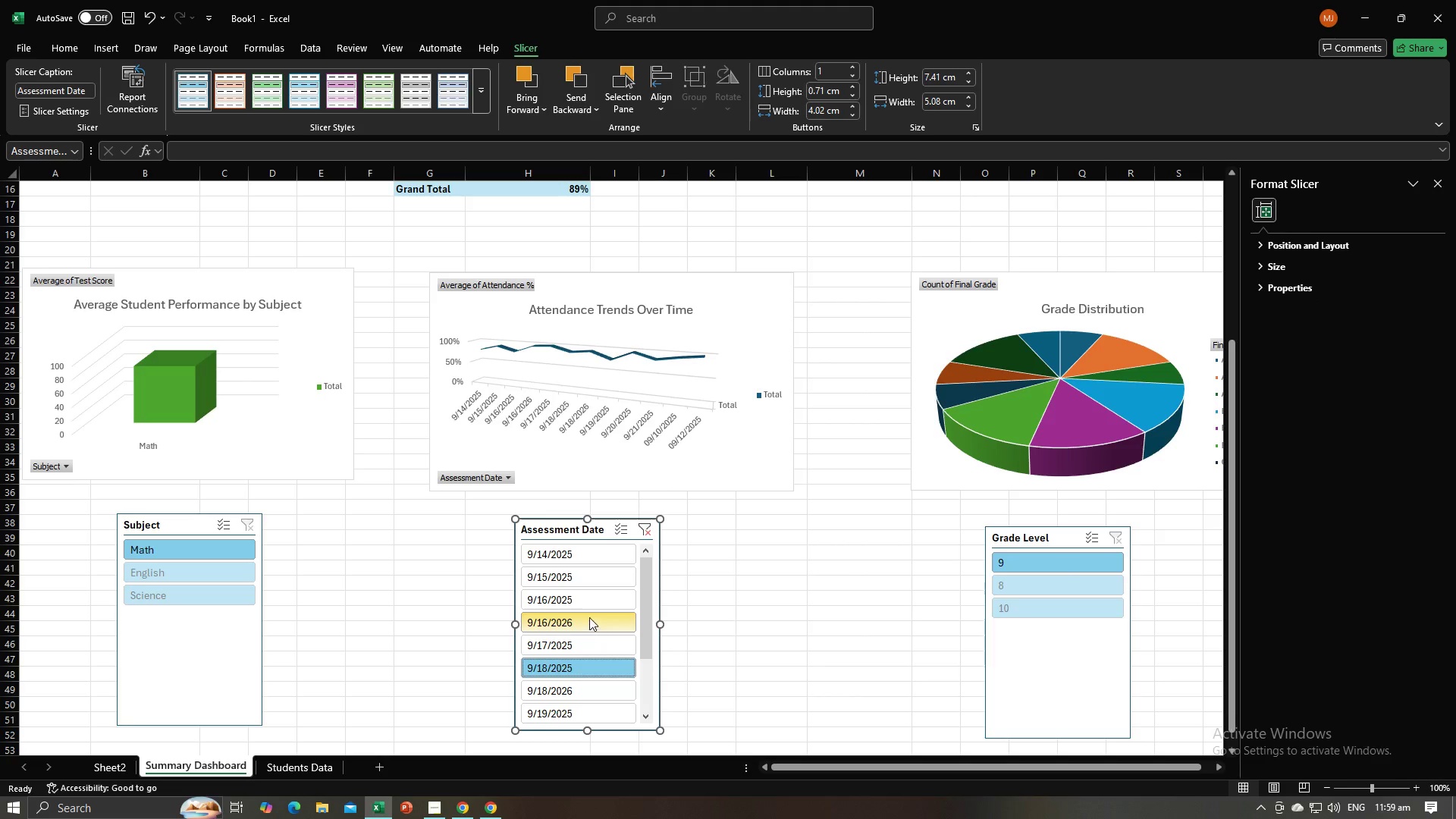 
left_click([589, 617])
 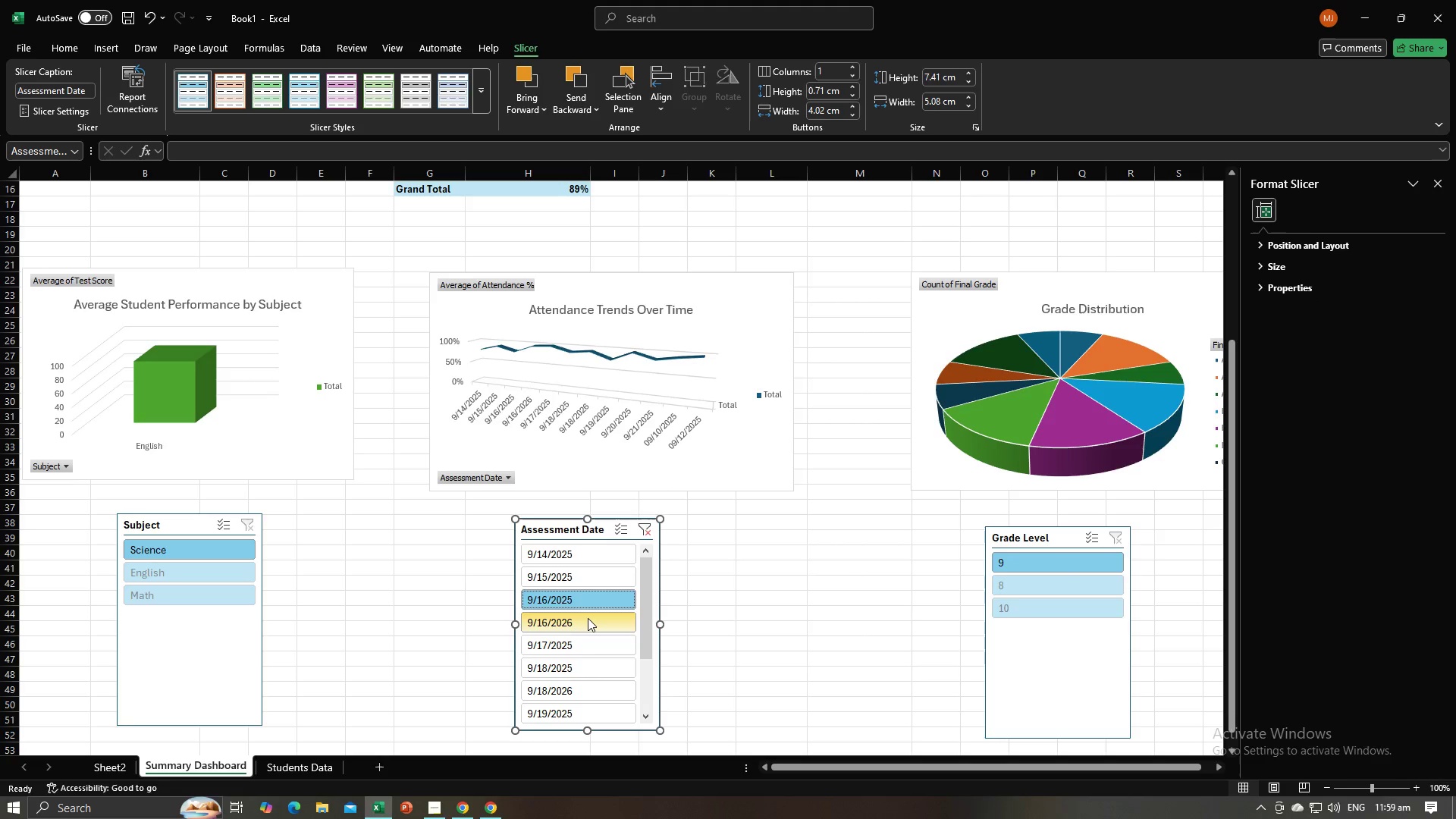 
double_click([588, 618])
 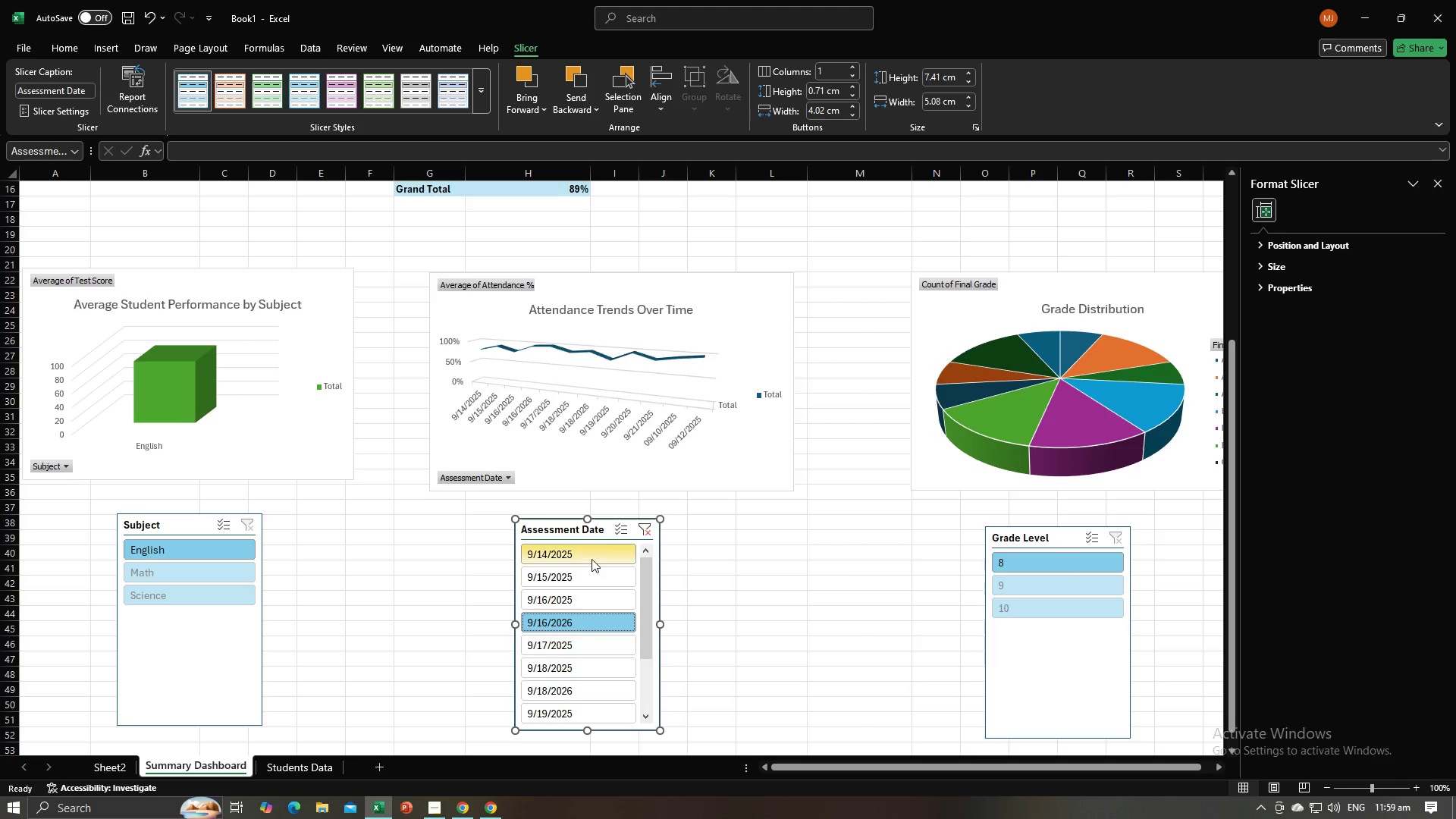 
left_click([592, 559])
 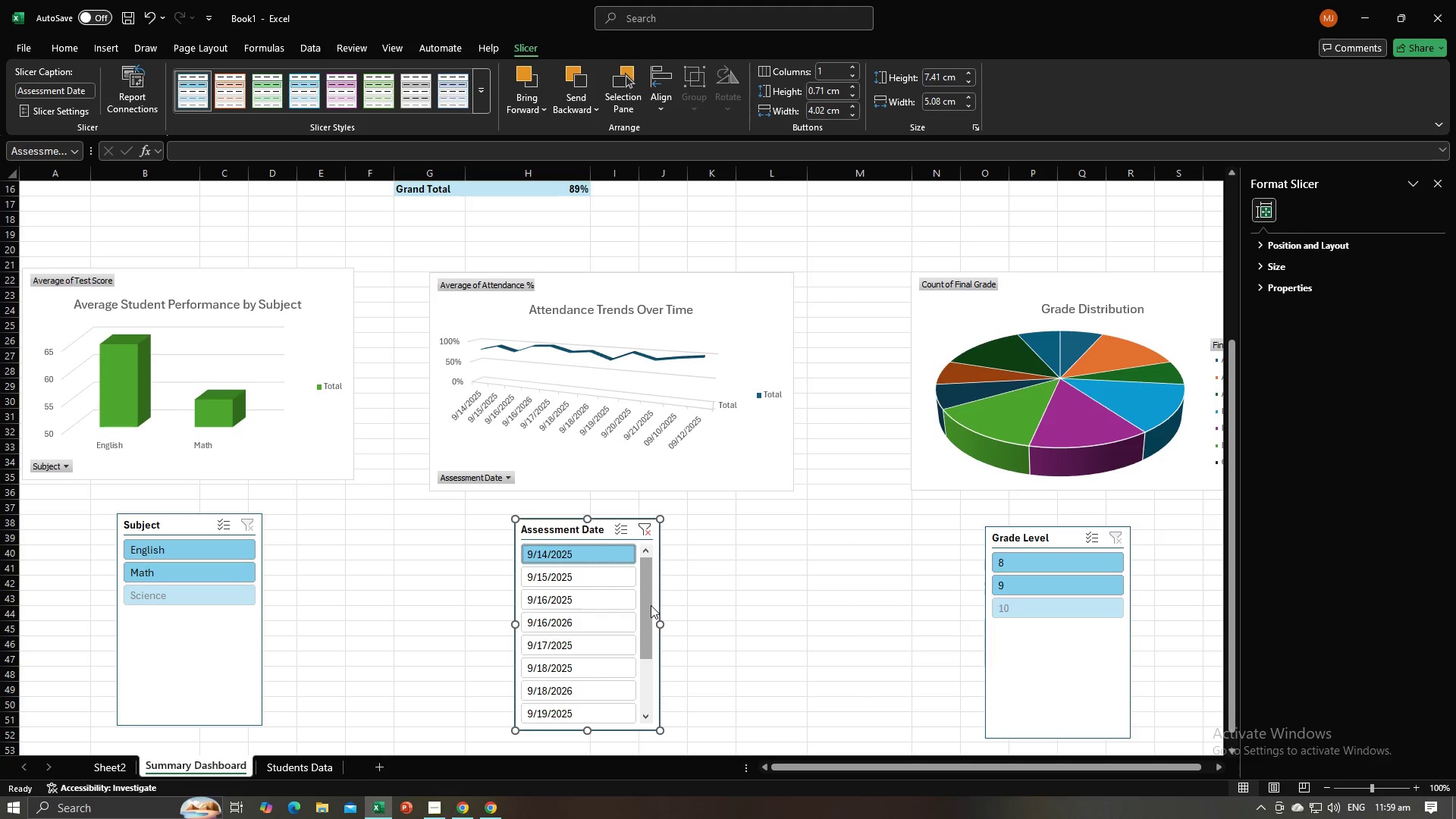 
left_click([607, 651])
 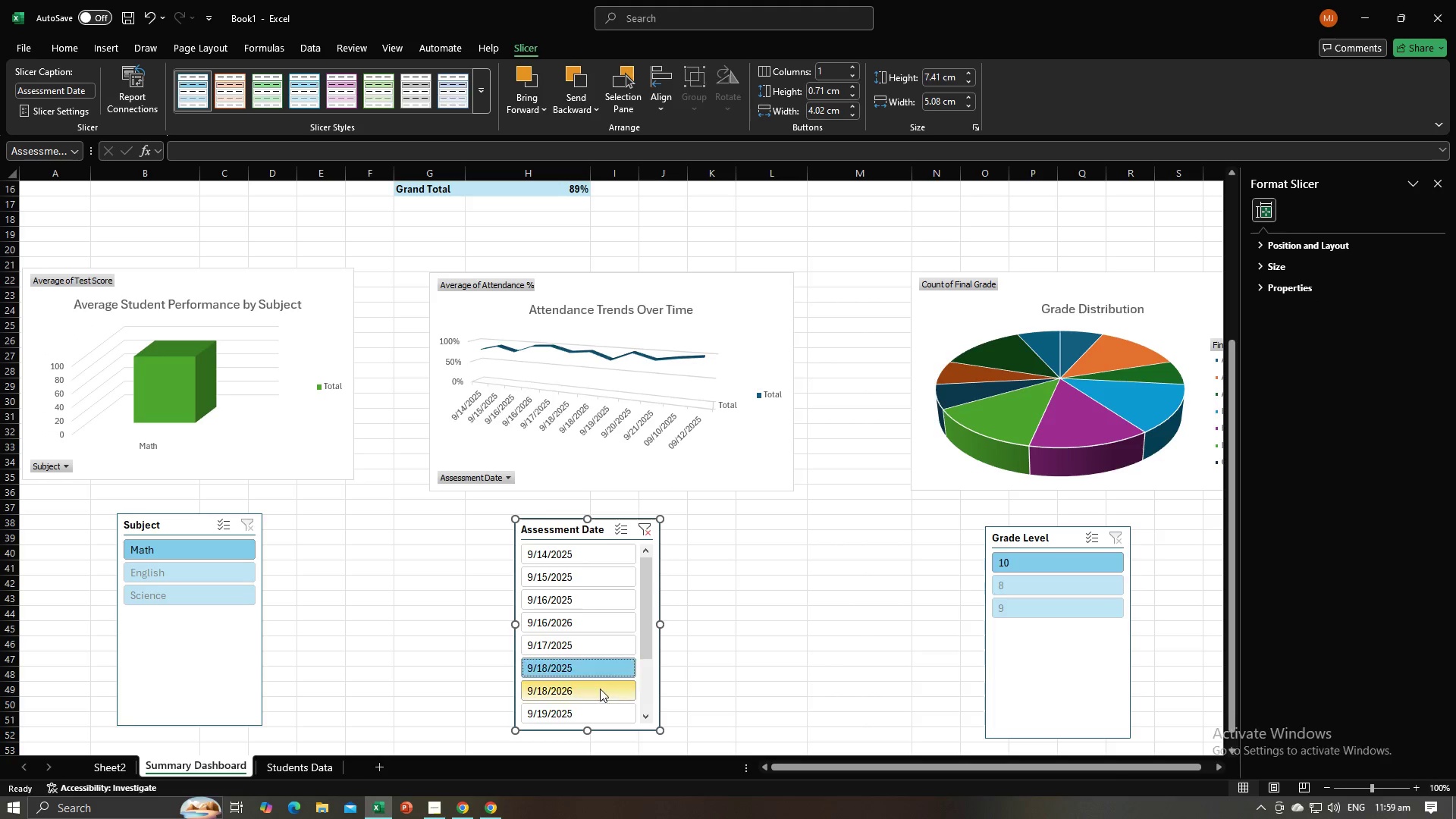 
double_click([600, 689])
 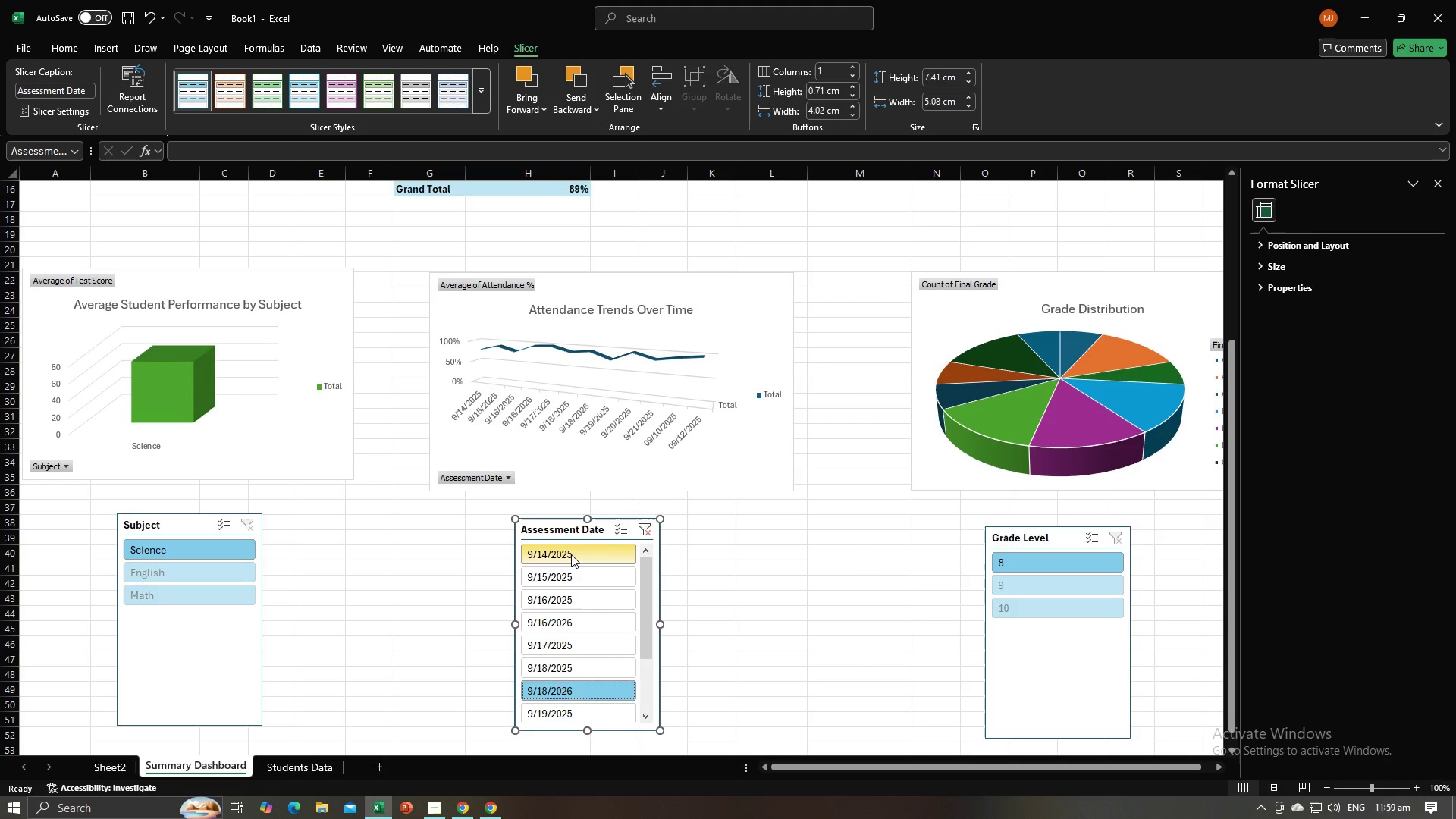 
left_click([571, 554])
 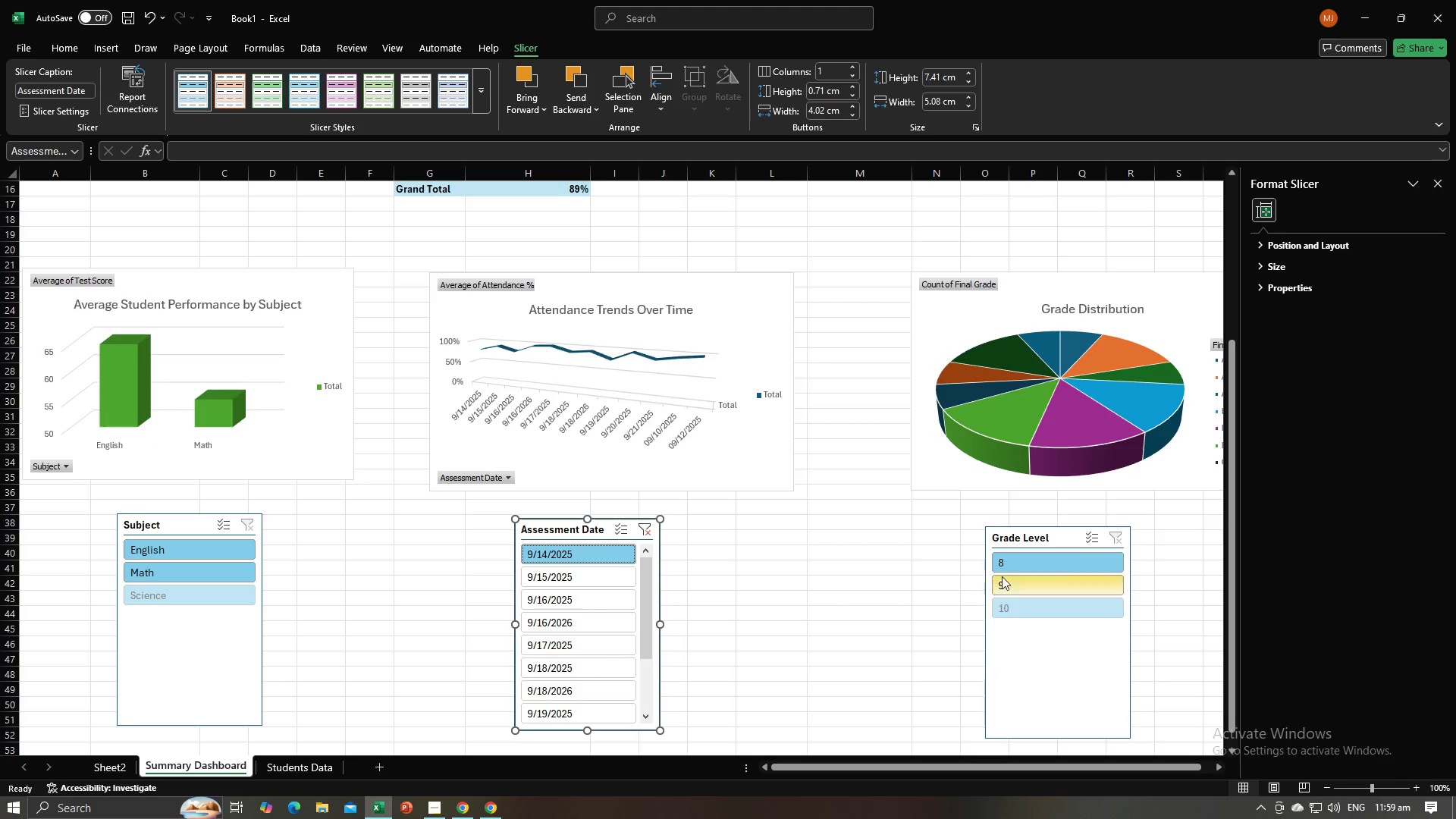 
left_click([1020, 569])
 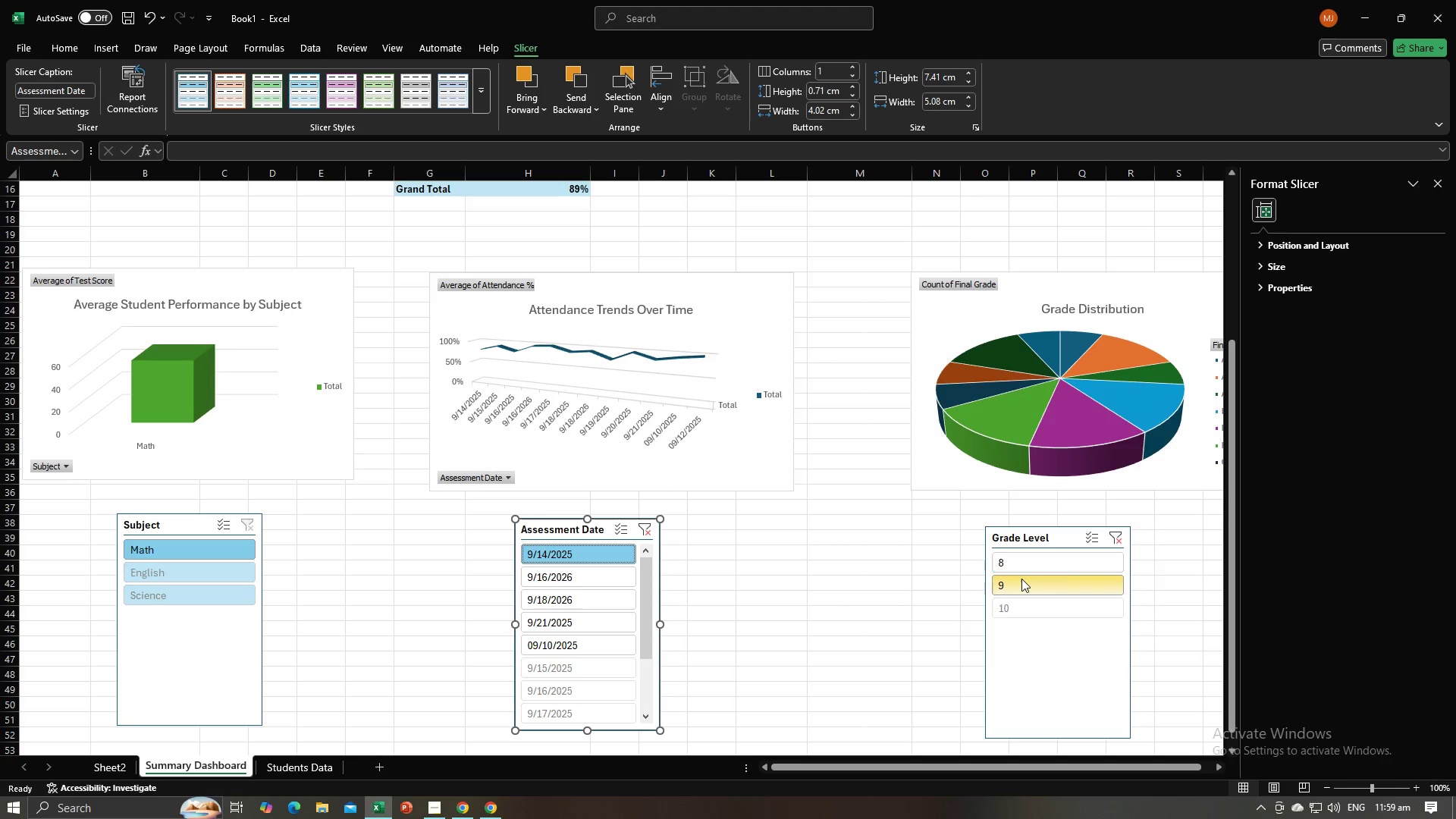 
left_click([1021, 579])
 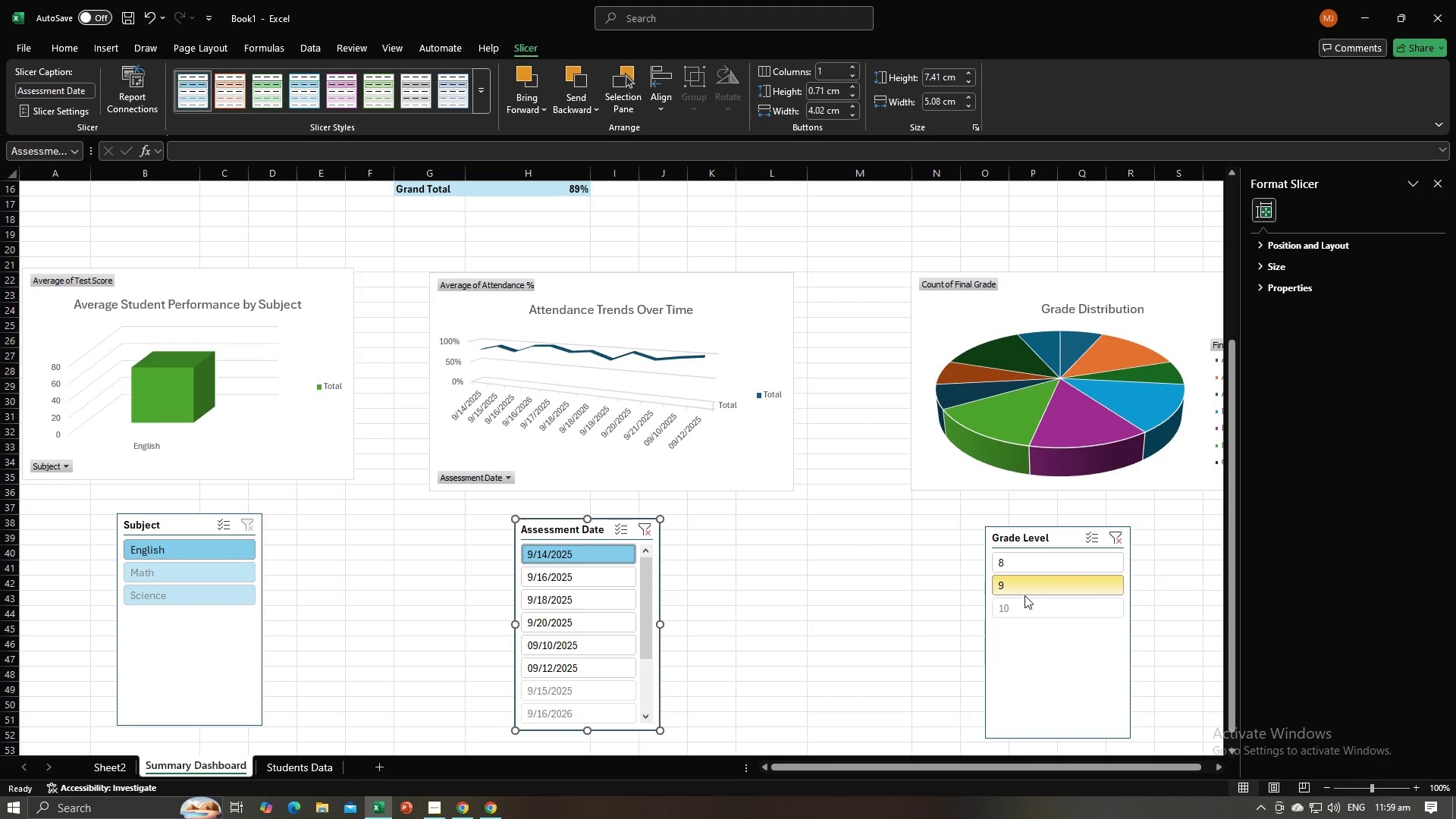 
left_click([1025, 595])
 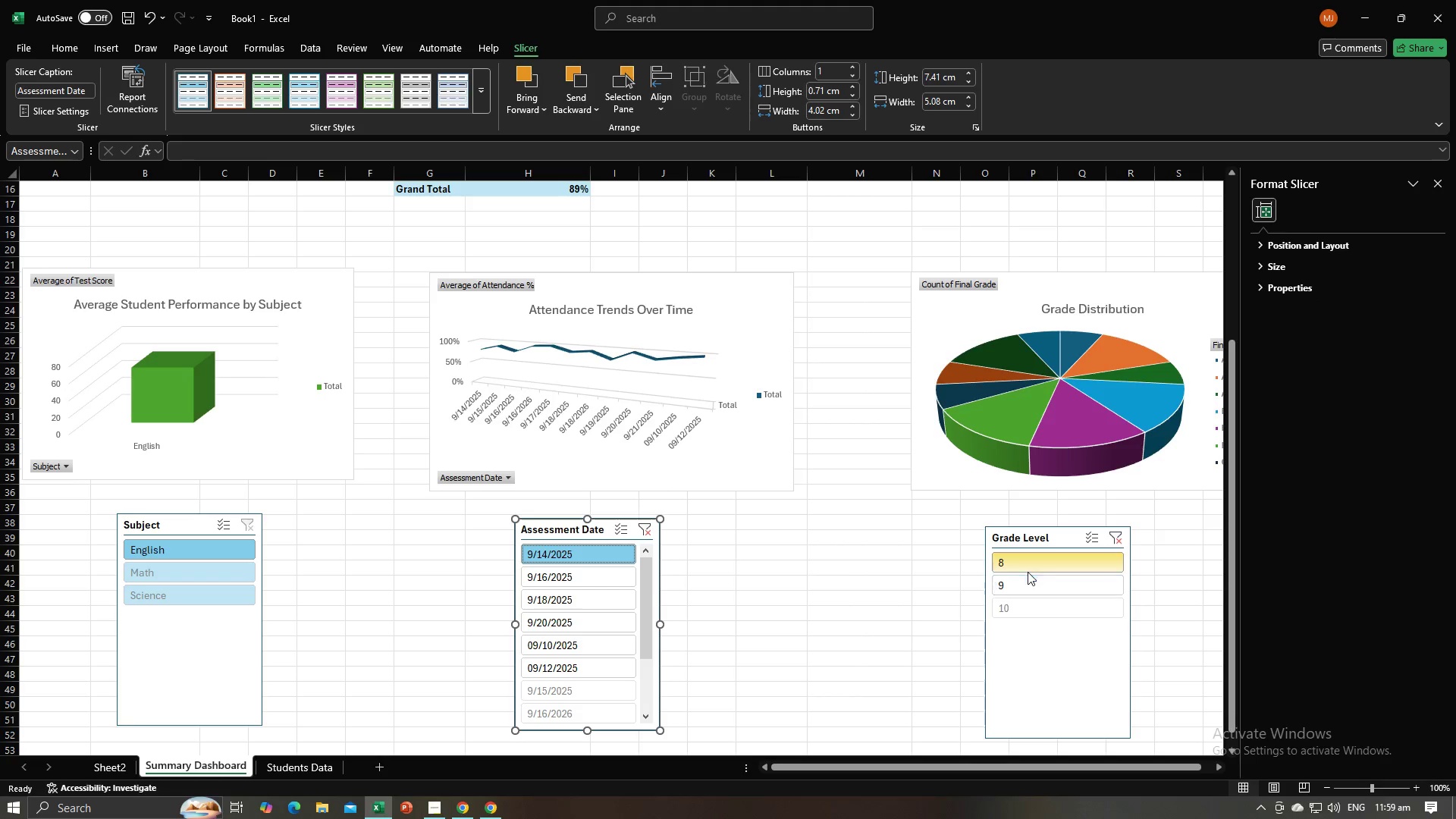 
left_click([1028, 572])
 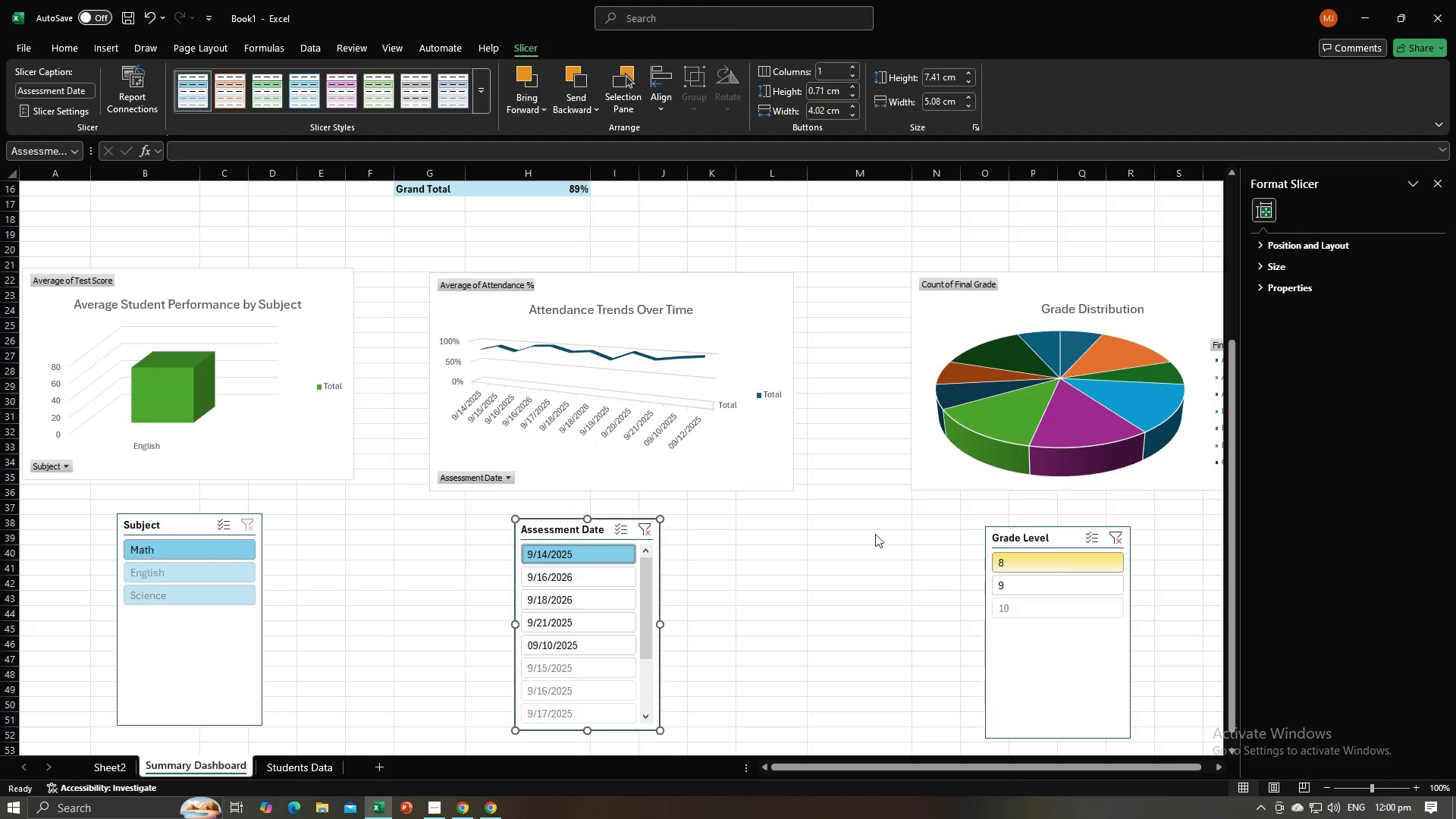 
key(Alt+AltLeft)
 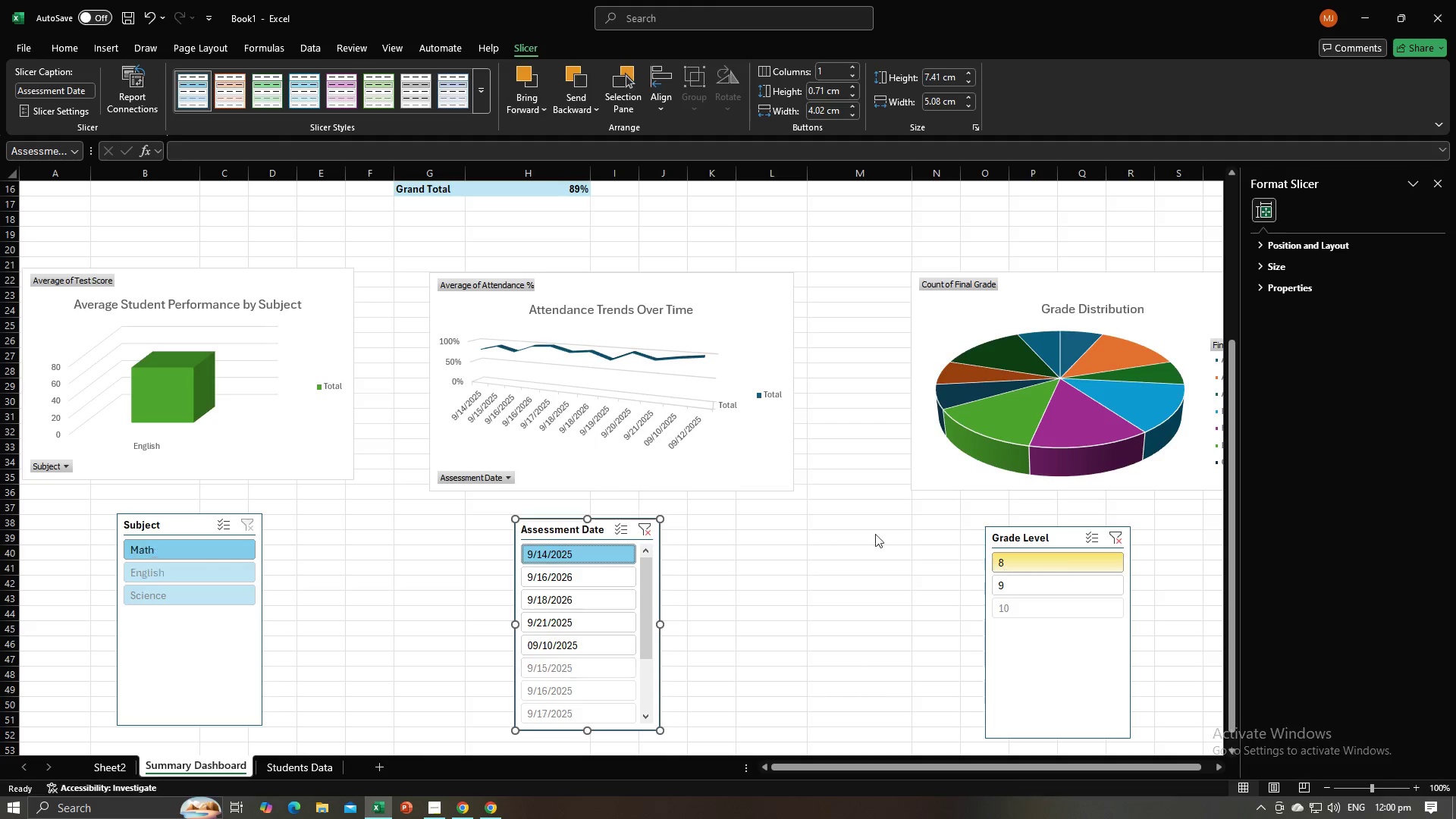 
key(Alt+Tab)
 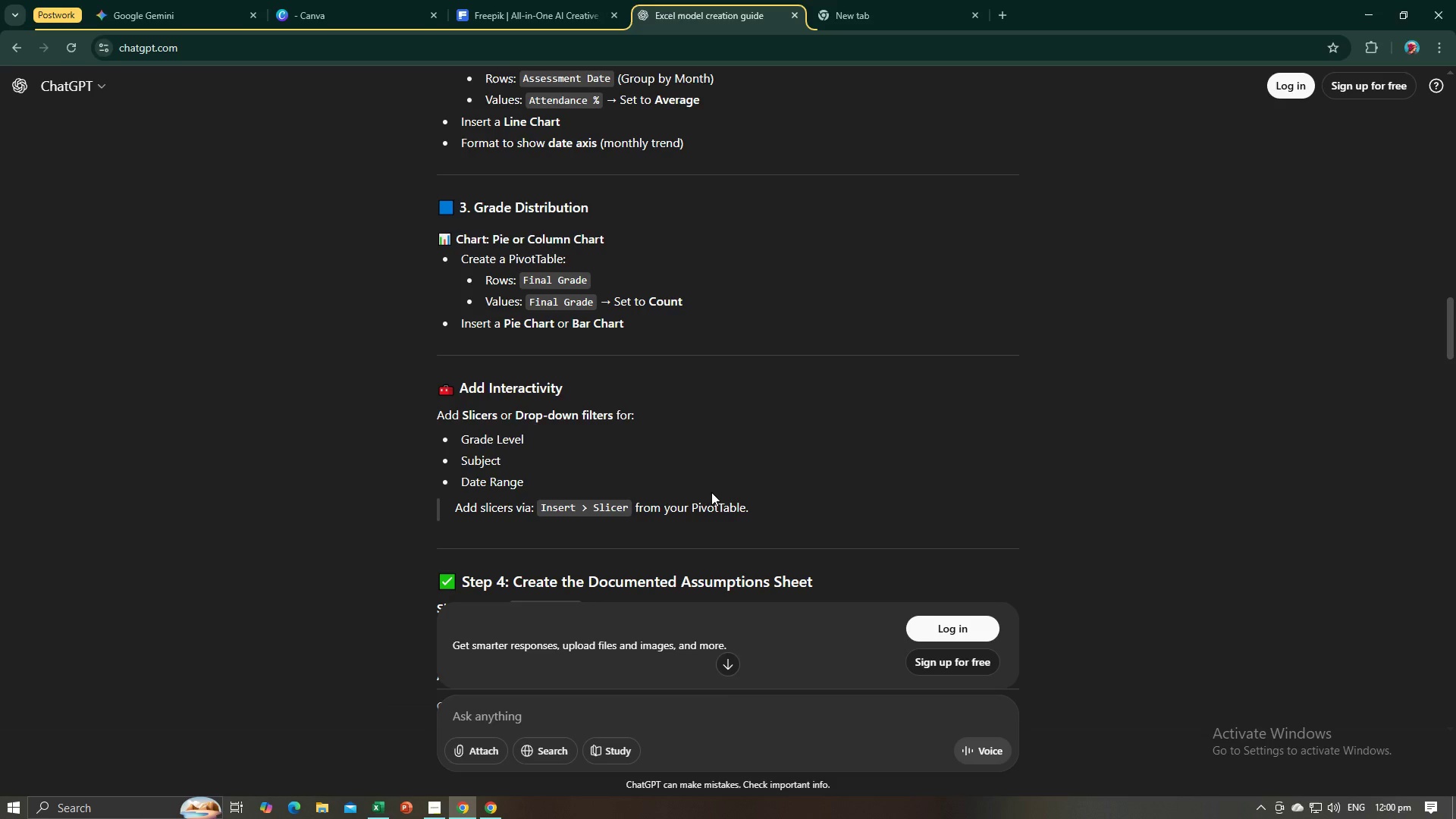 
key(Control+ControlLeft)
 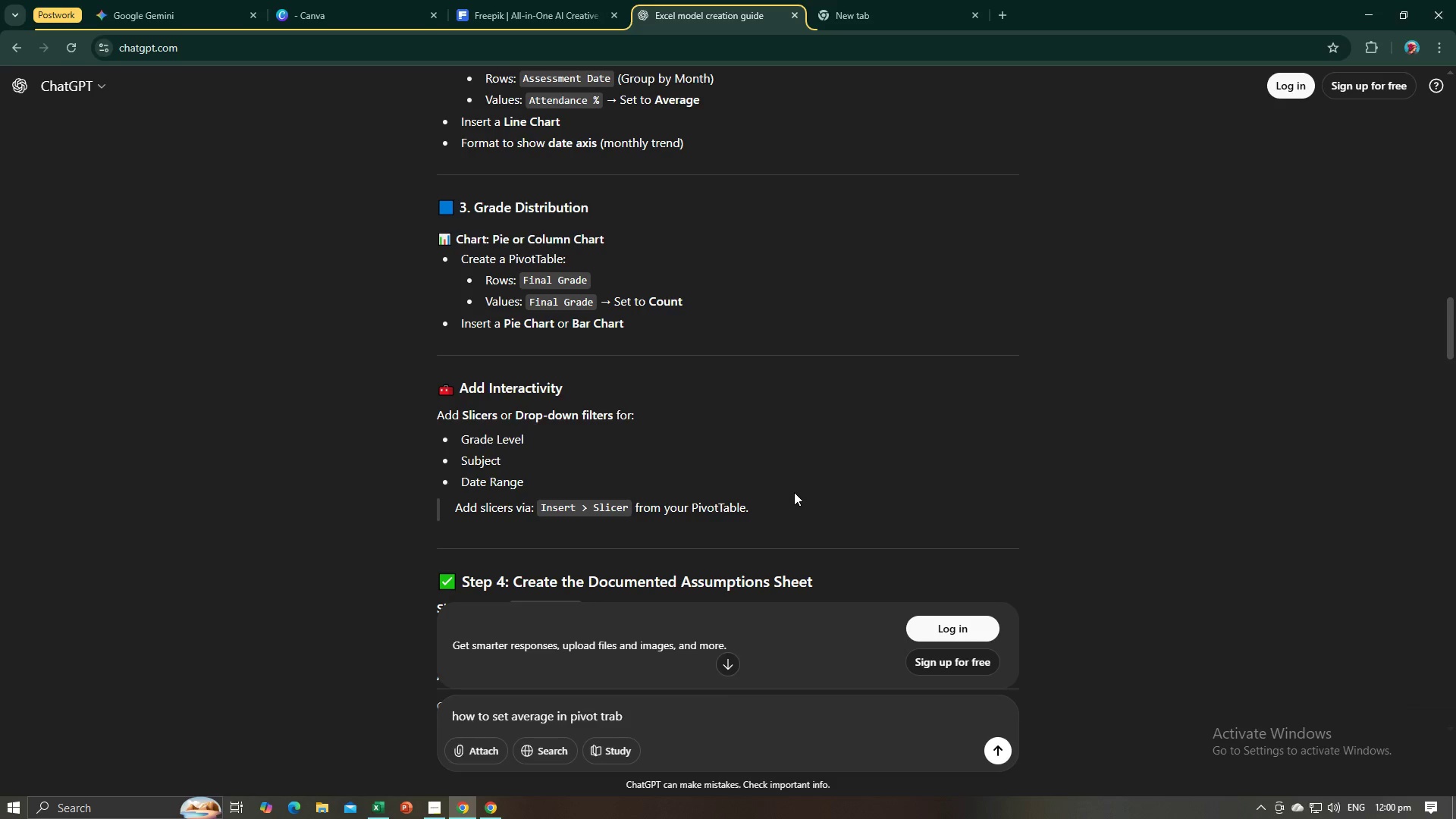 
key(Control+Z)
 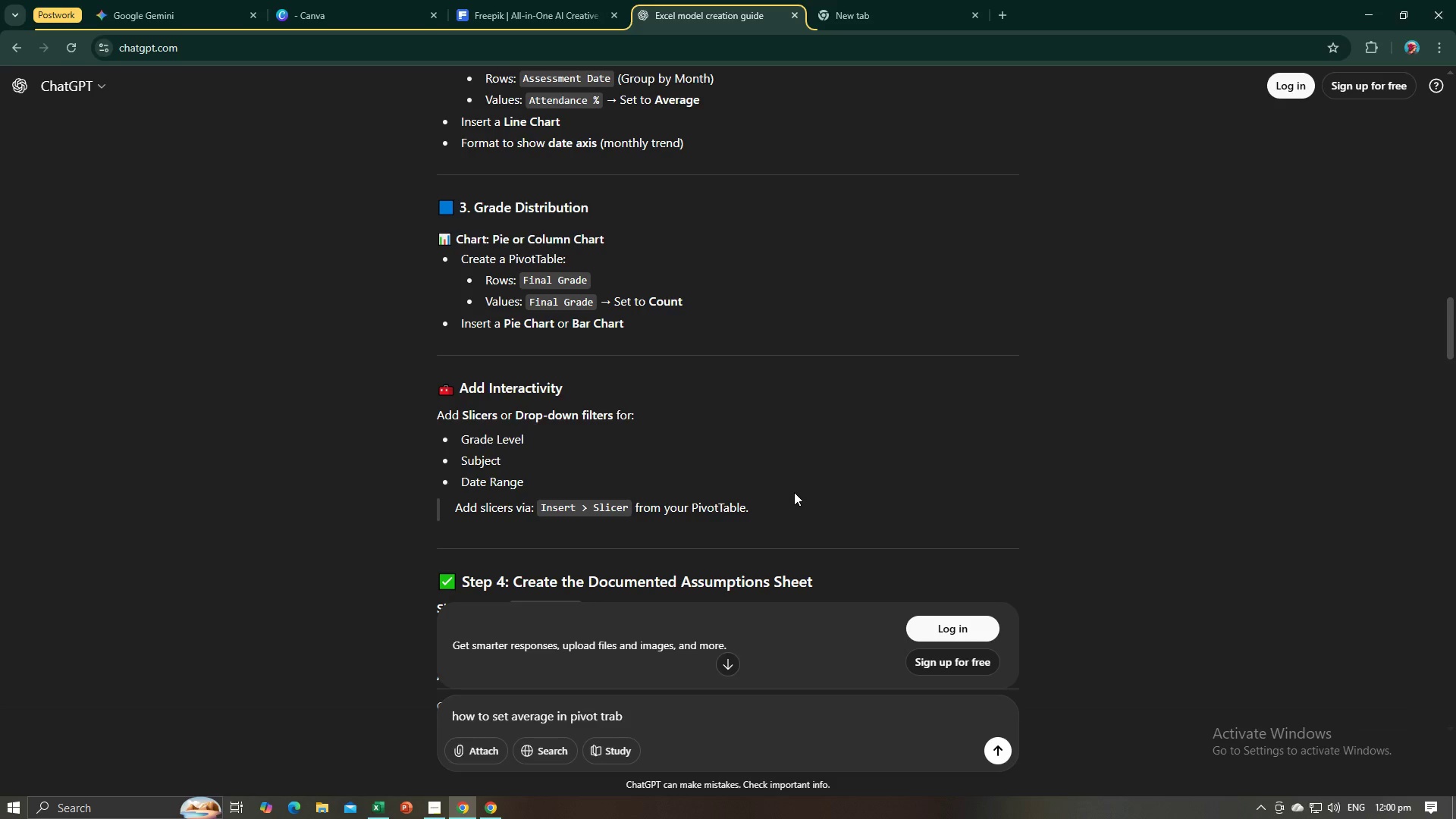 
key(Alt+AltLeft)
 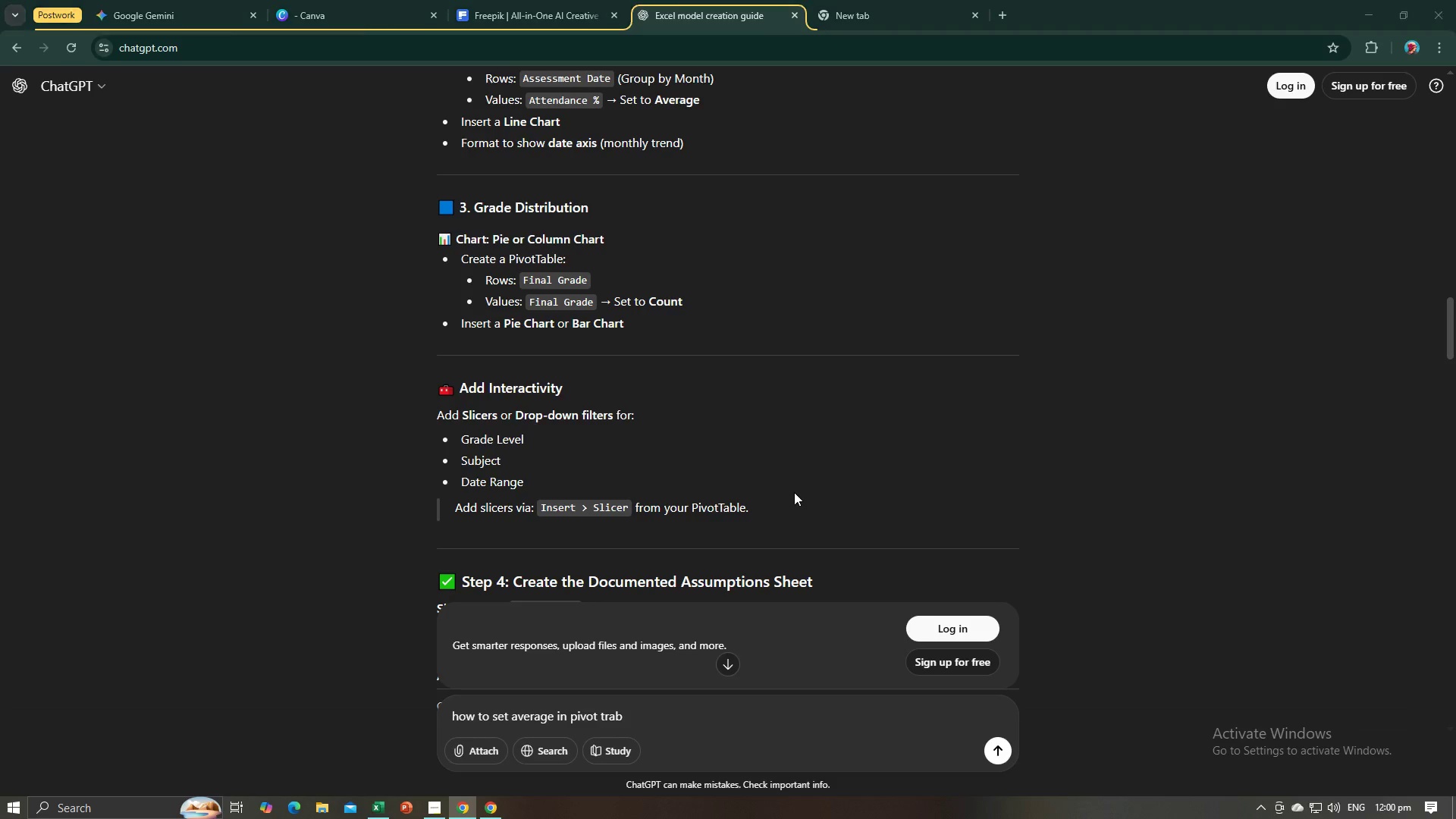 
key(Alt+Tab)
 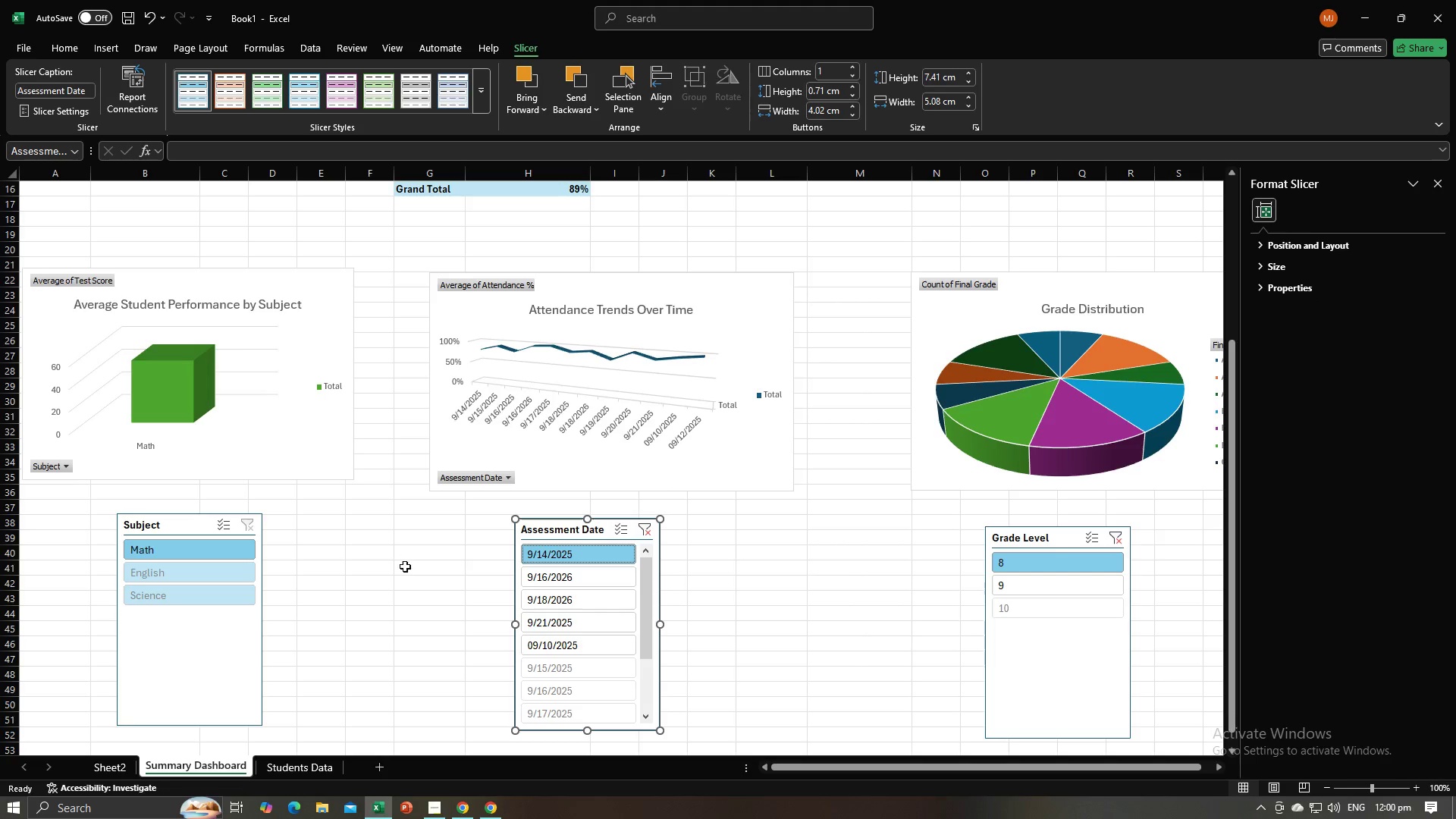 
left_click([405, 570])
 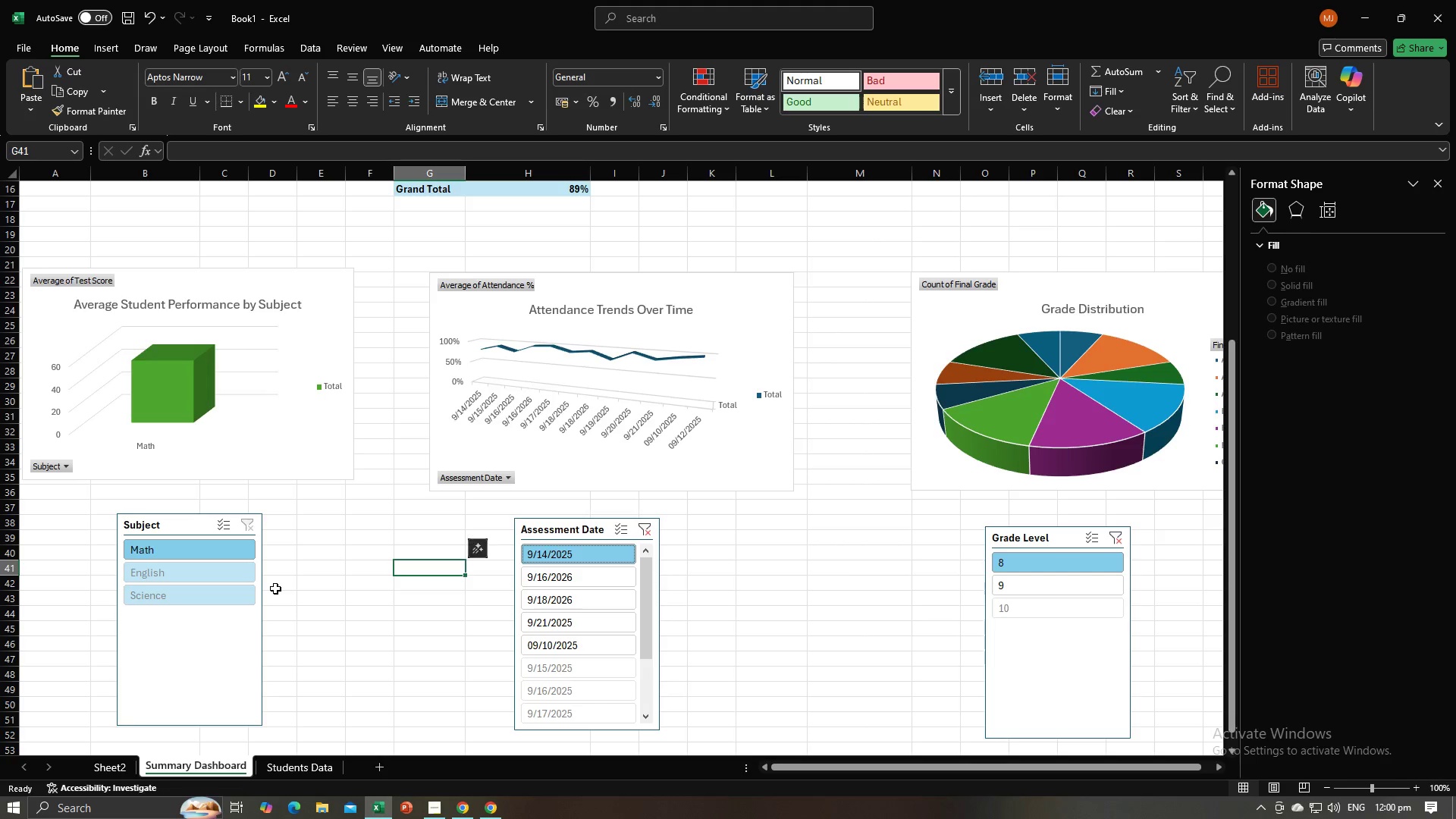 
key(Control+Z)
 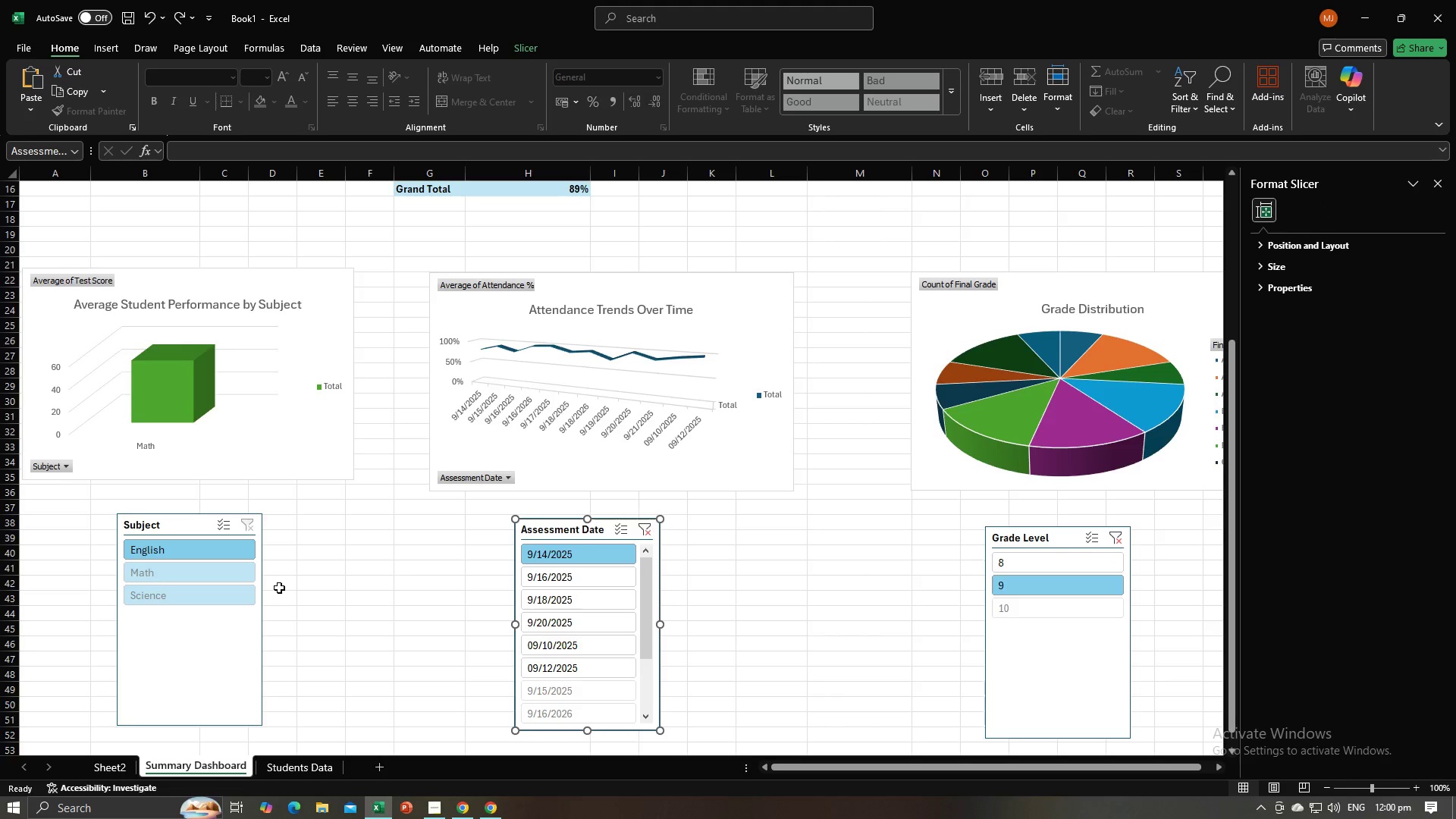 
key(Control+Z)
 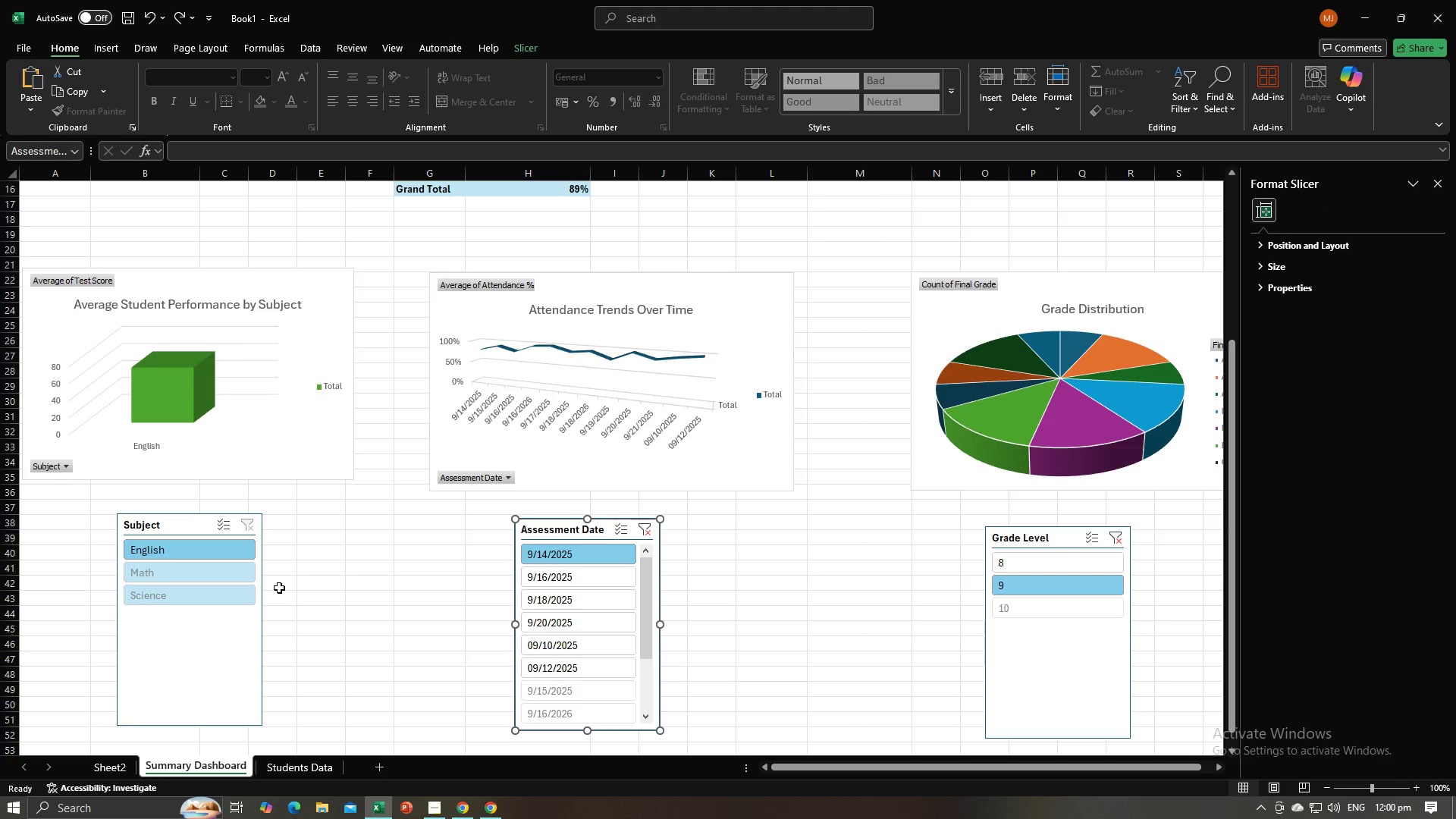 
key(Control+Z)
 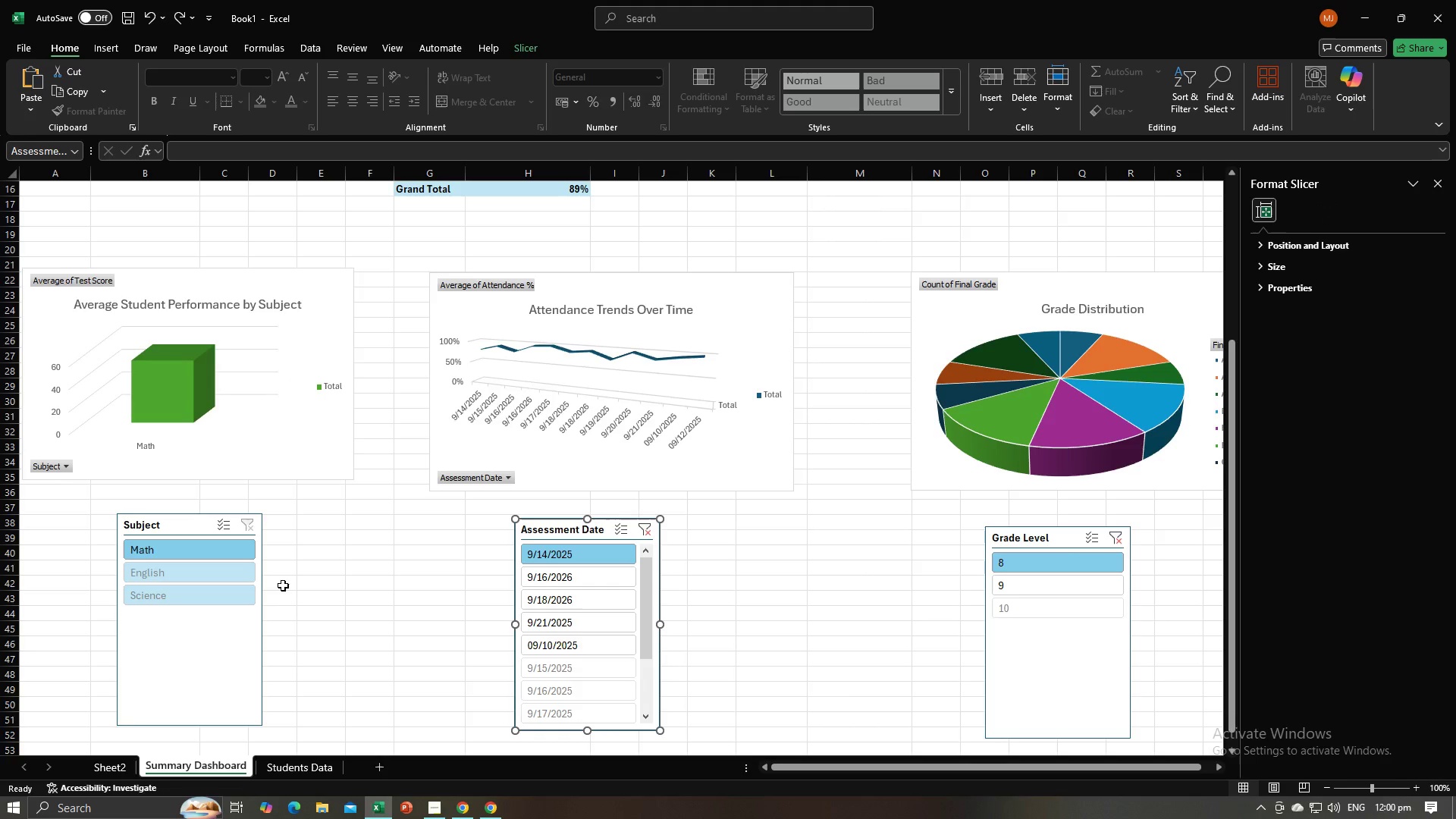 
key(Control+Z)
 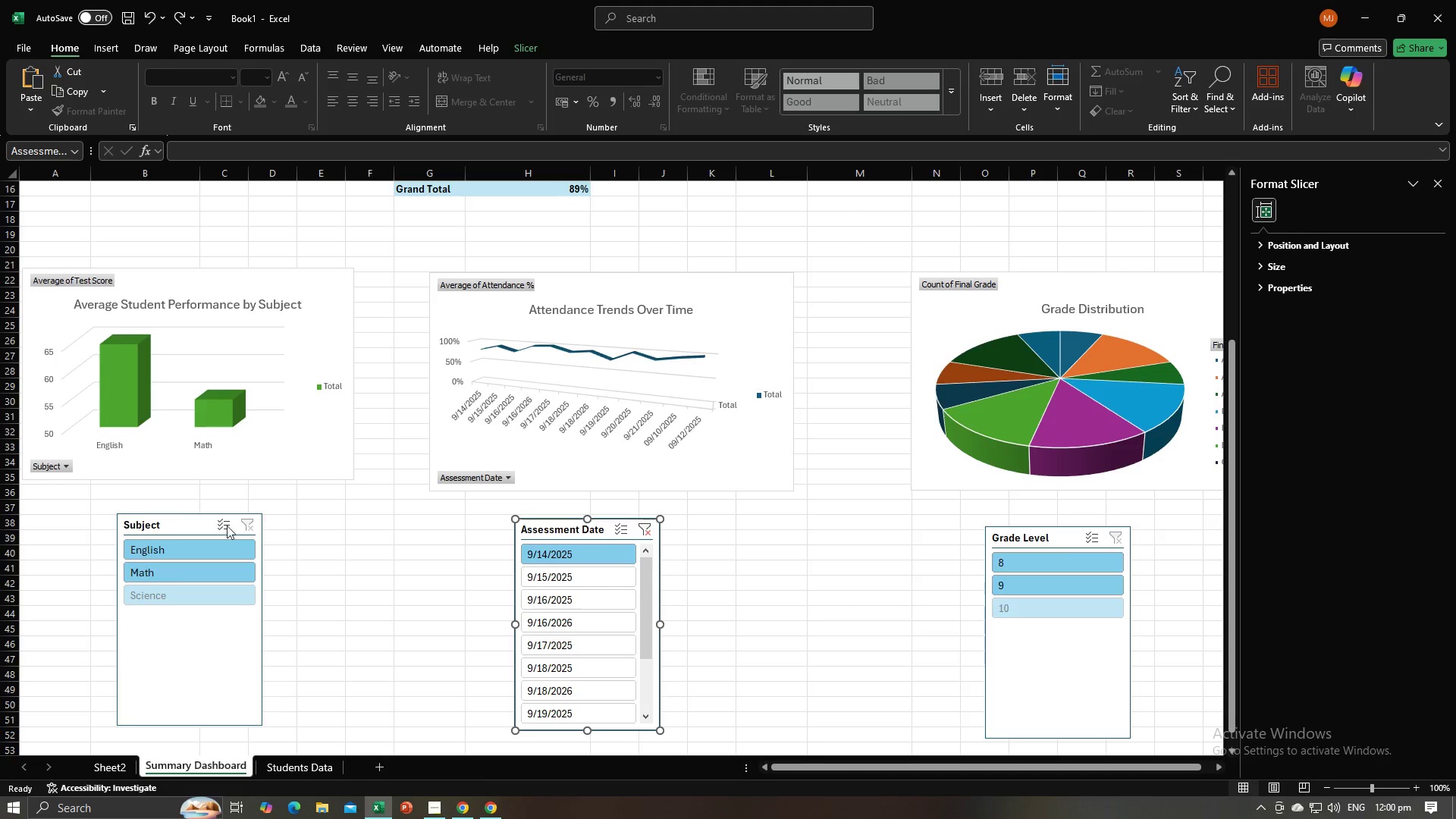 
left_click([193, 525])
 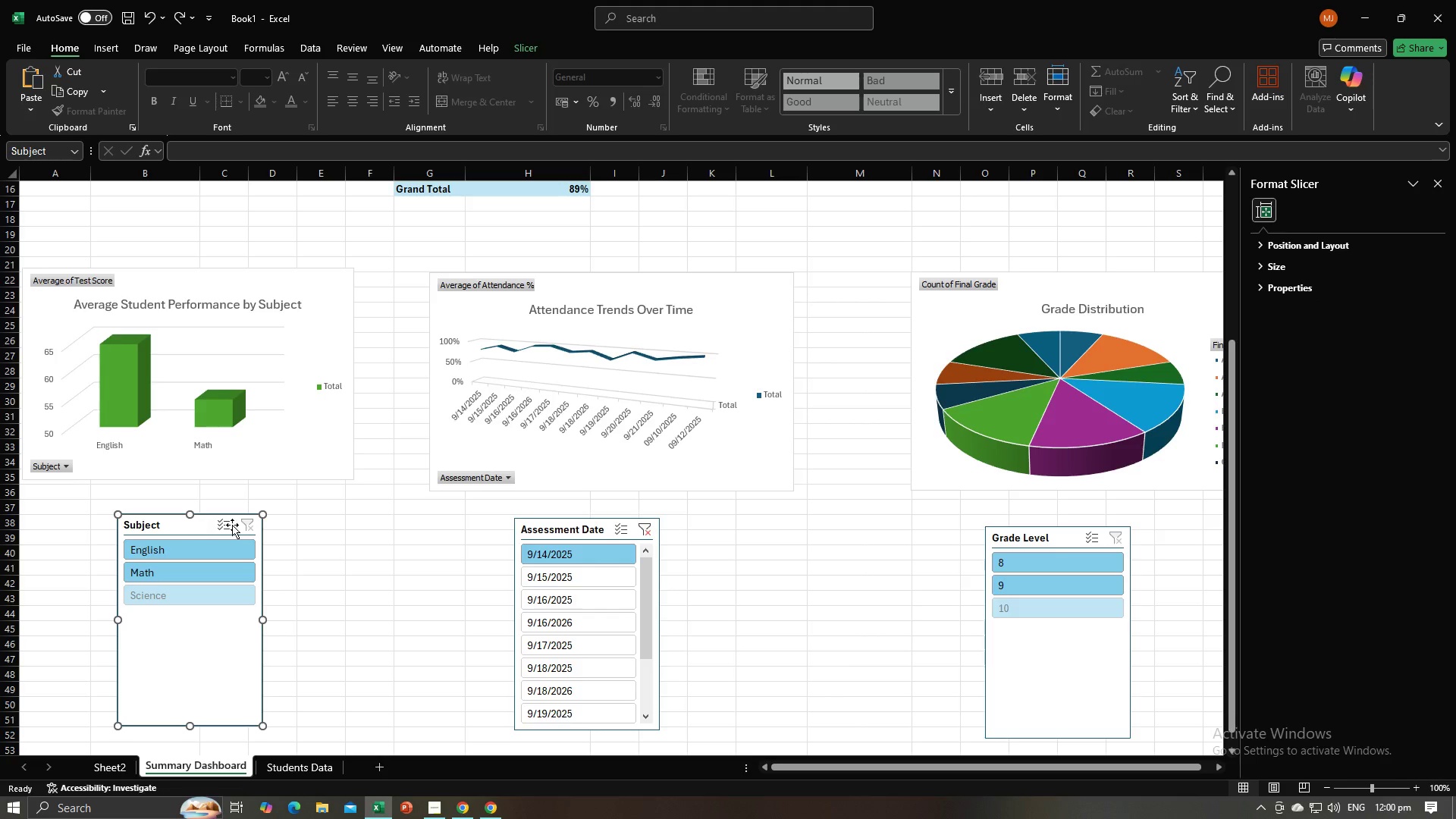 
key(Backspace)
 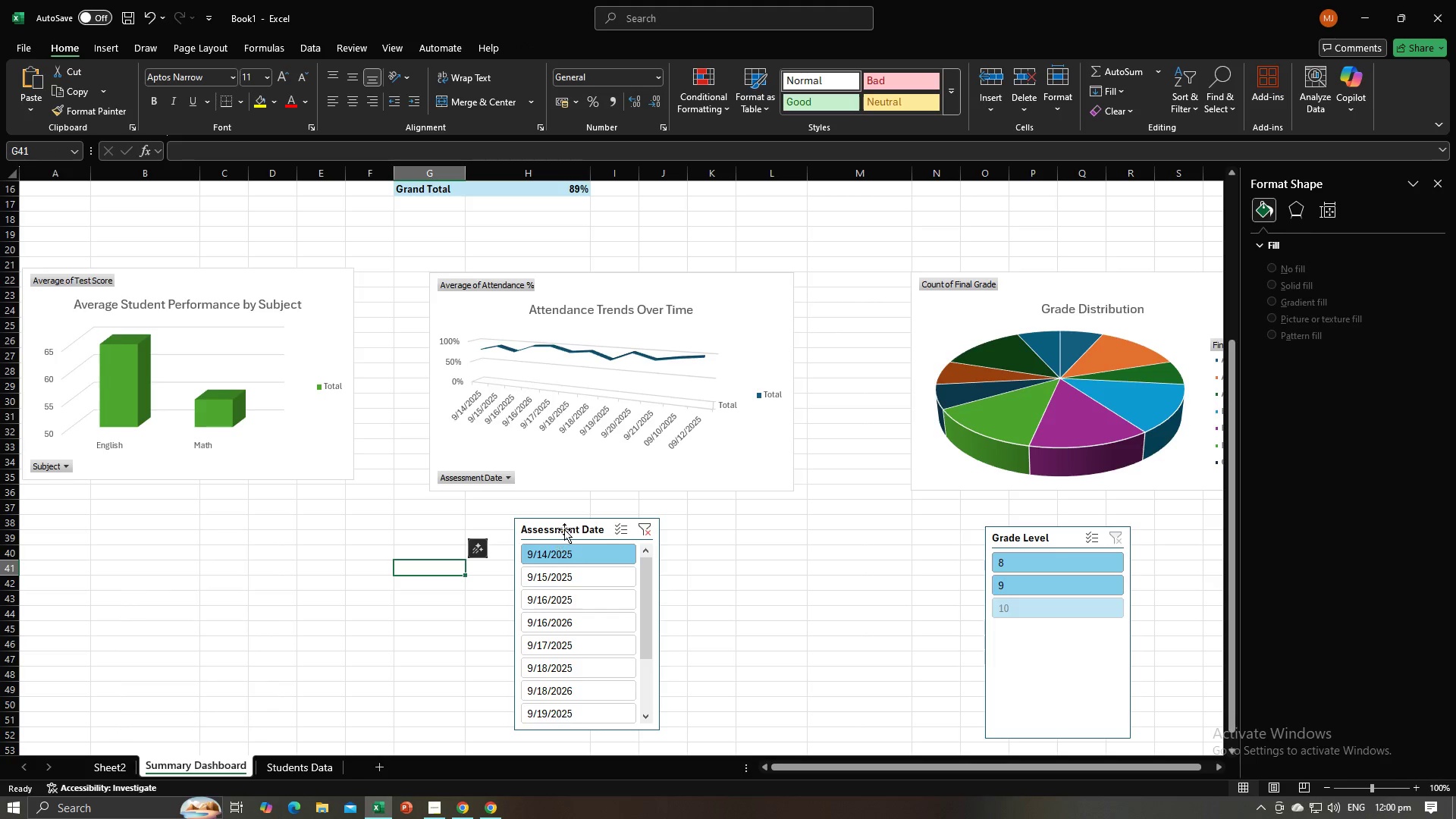 
left_click([564, 529])
 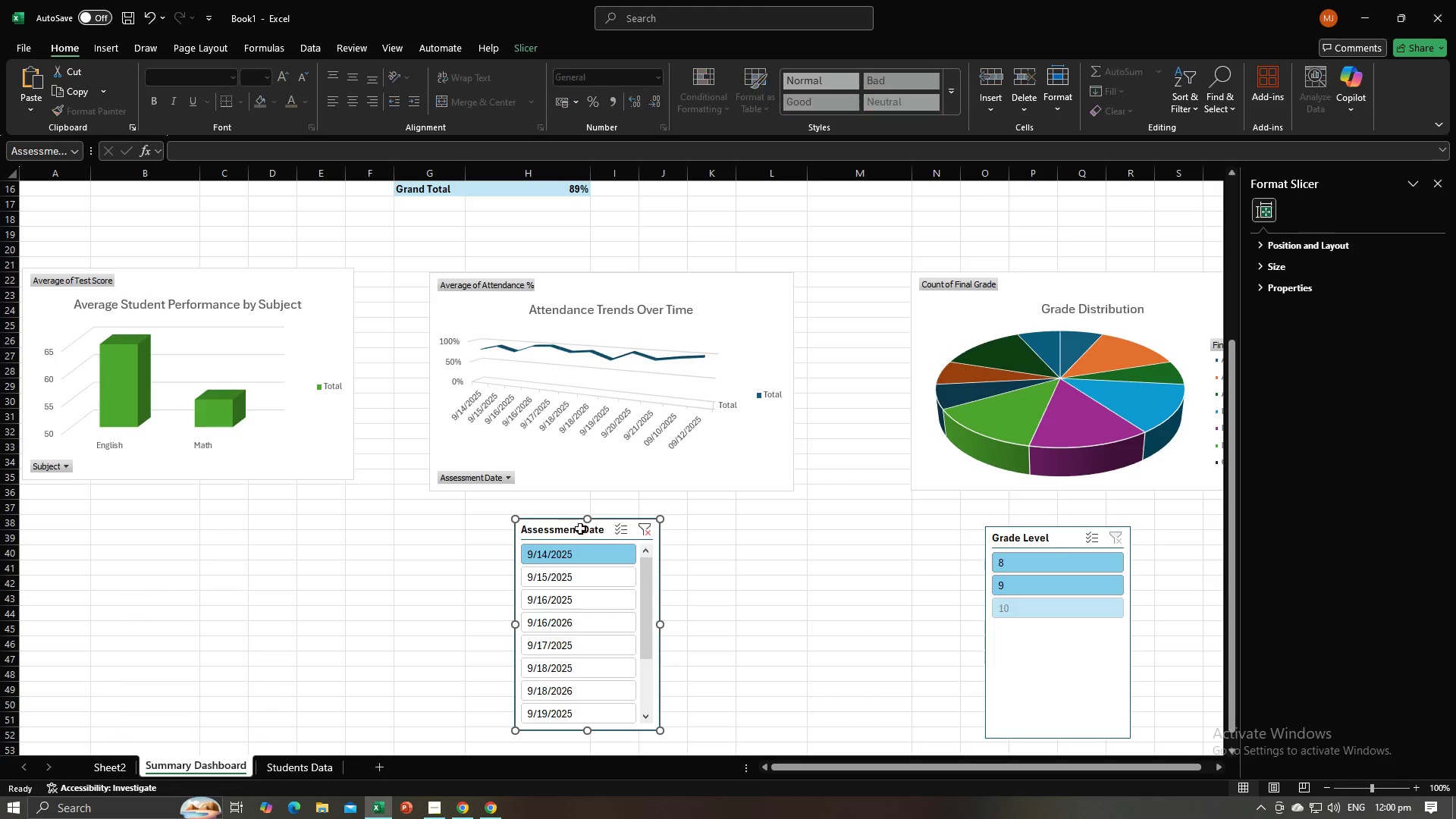 
key(Backspace)
 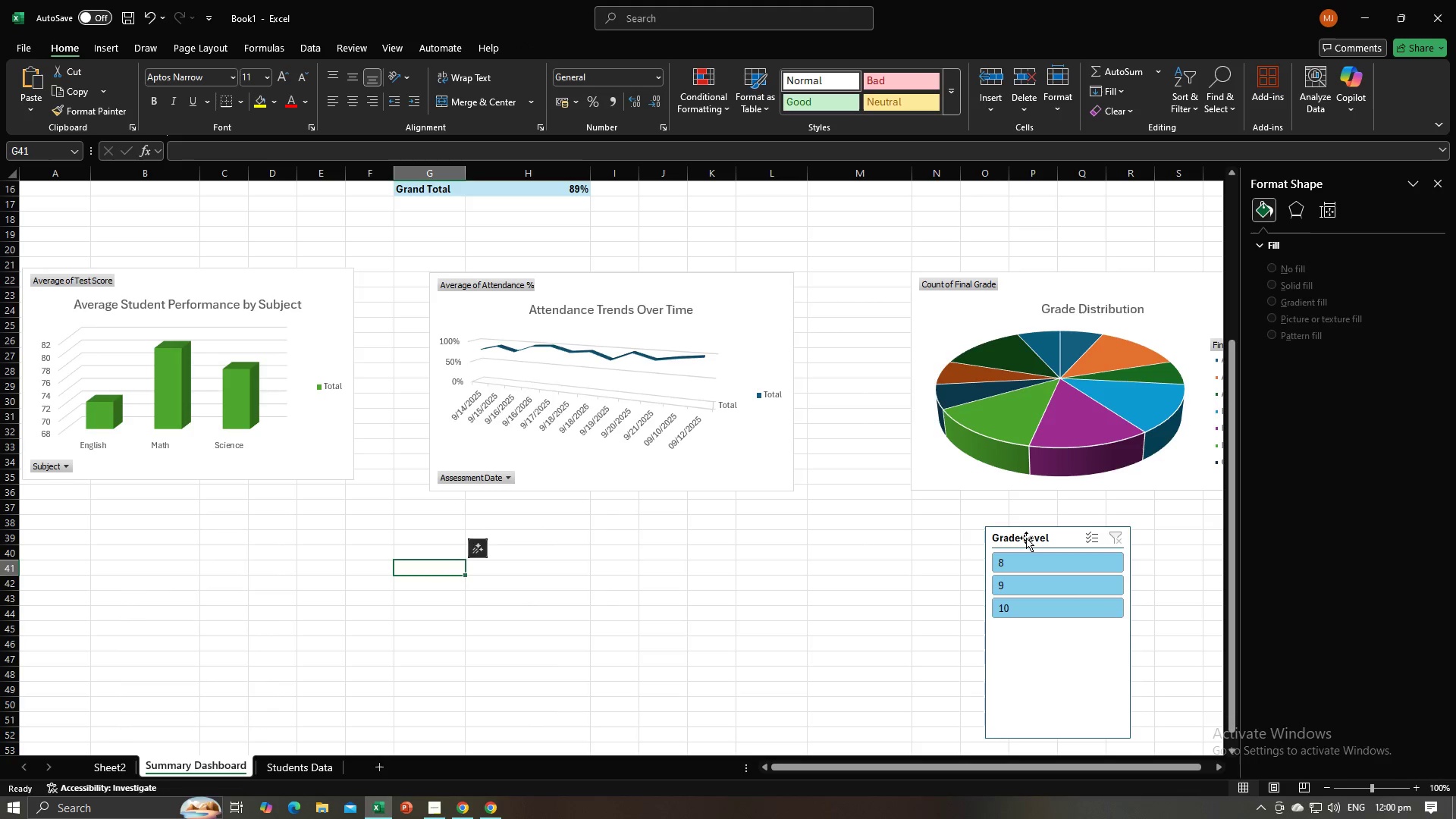 
left_click([1026, 538])
 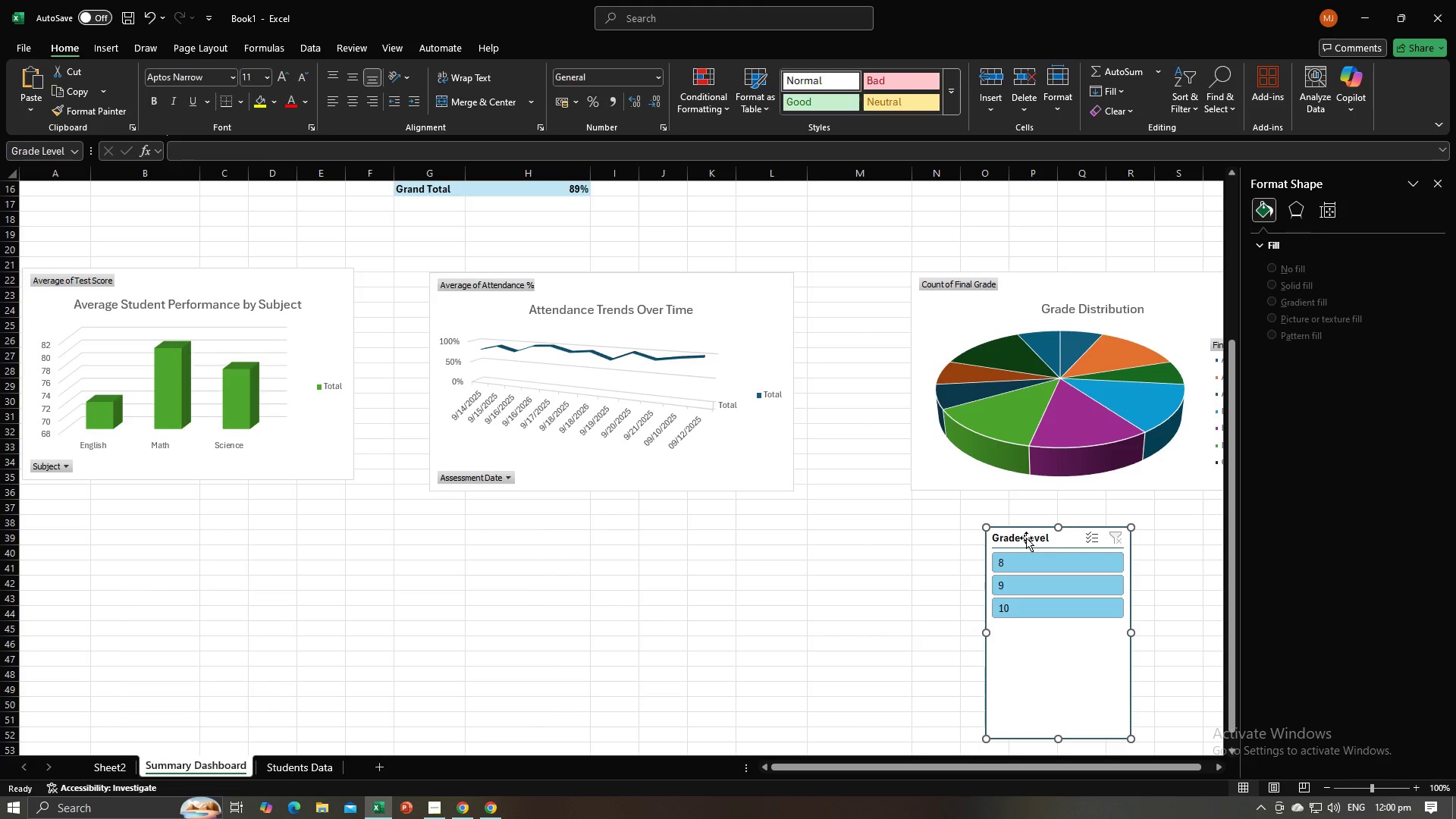 
key(Backspace)
 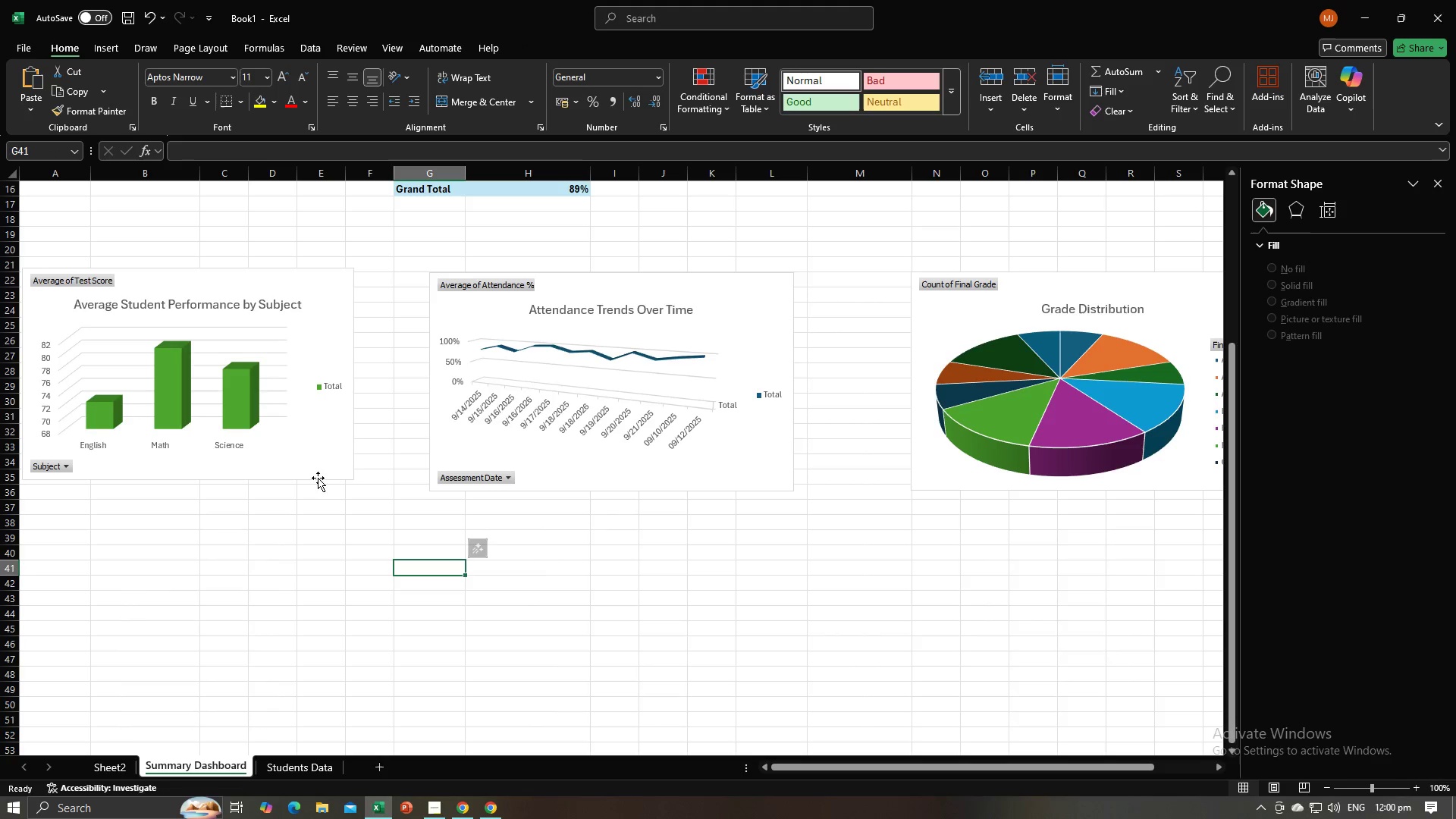 
hold_key(key=ControlLeft, duration=0.34)
 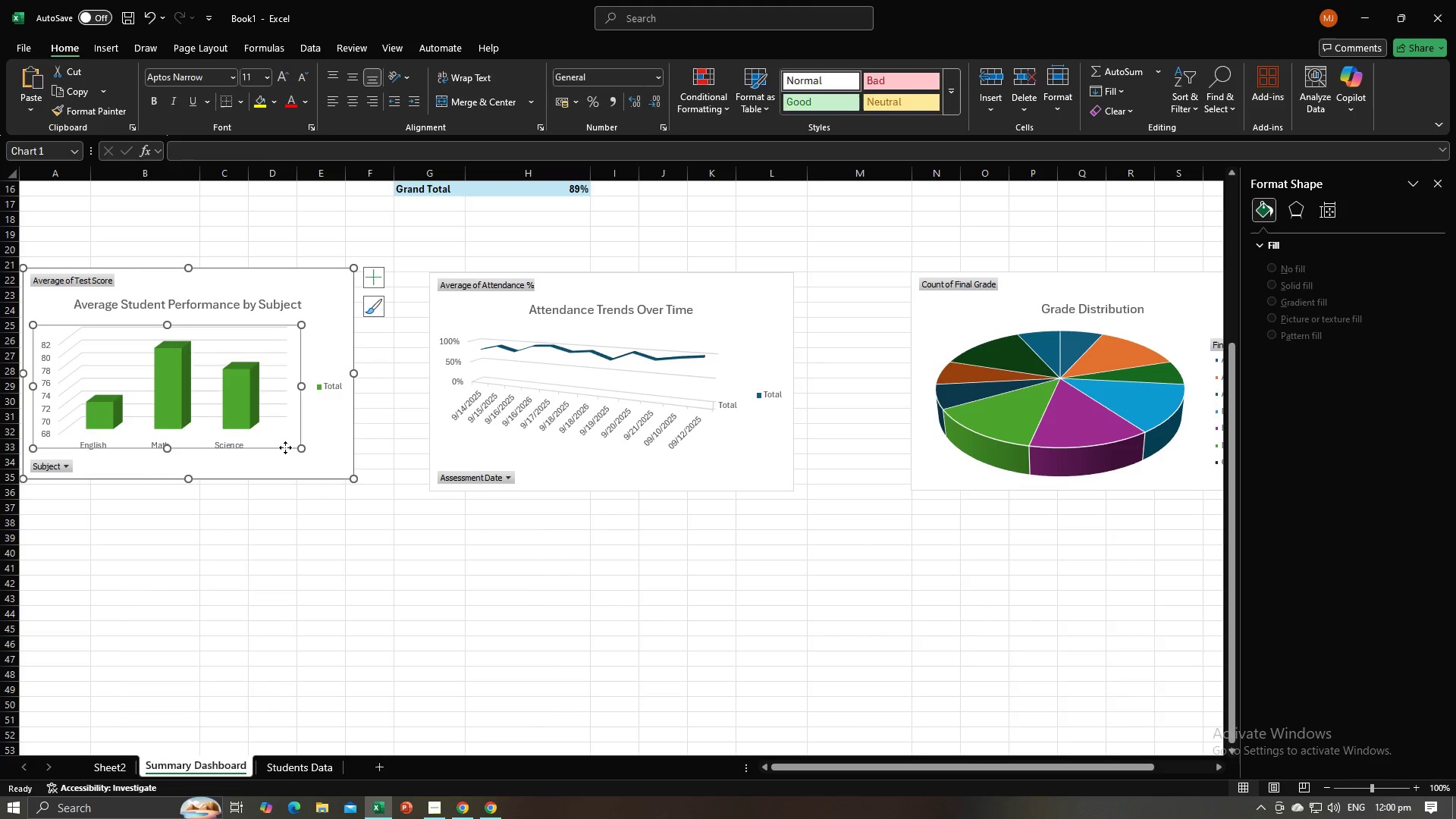 
left_click([285, 447])
 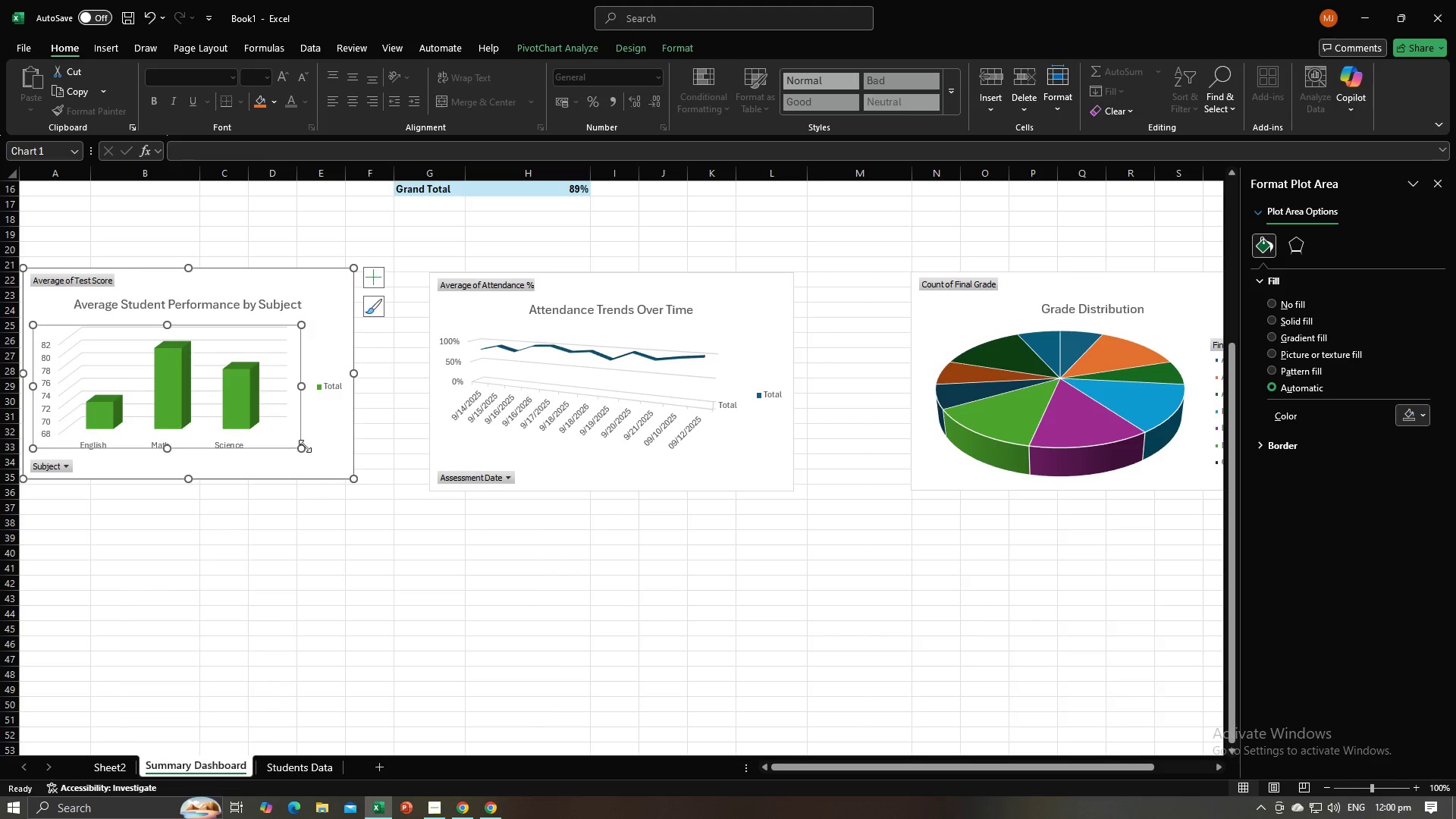 
hold_key(key=ControlLeft, duration=1.54)
left_click([496, 447])
 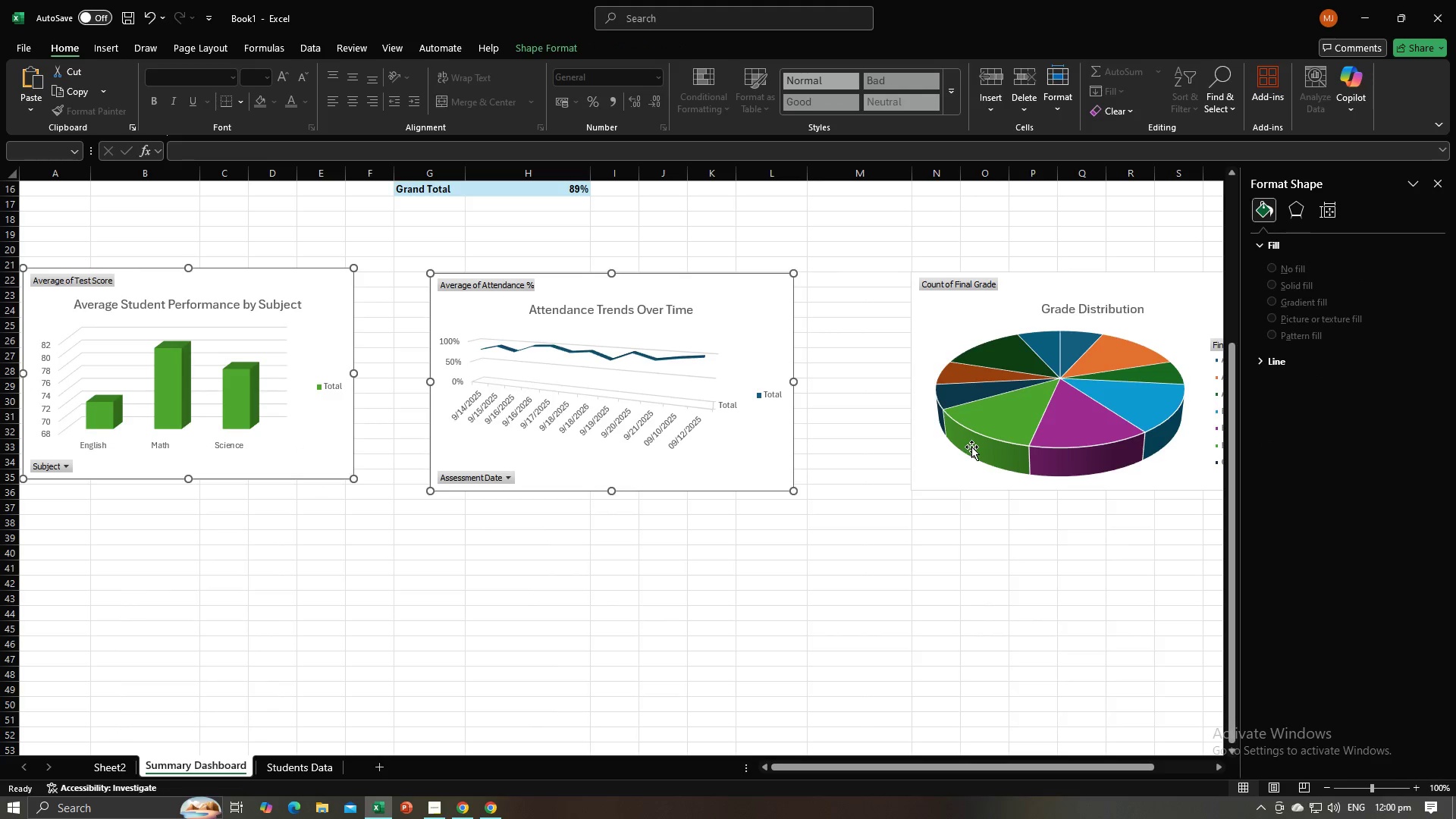 
hold_key(key=ControlLeft, duration=0.43)
left_click([971, 447])
 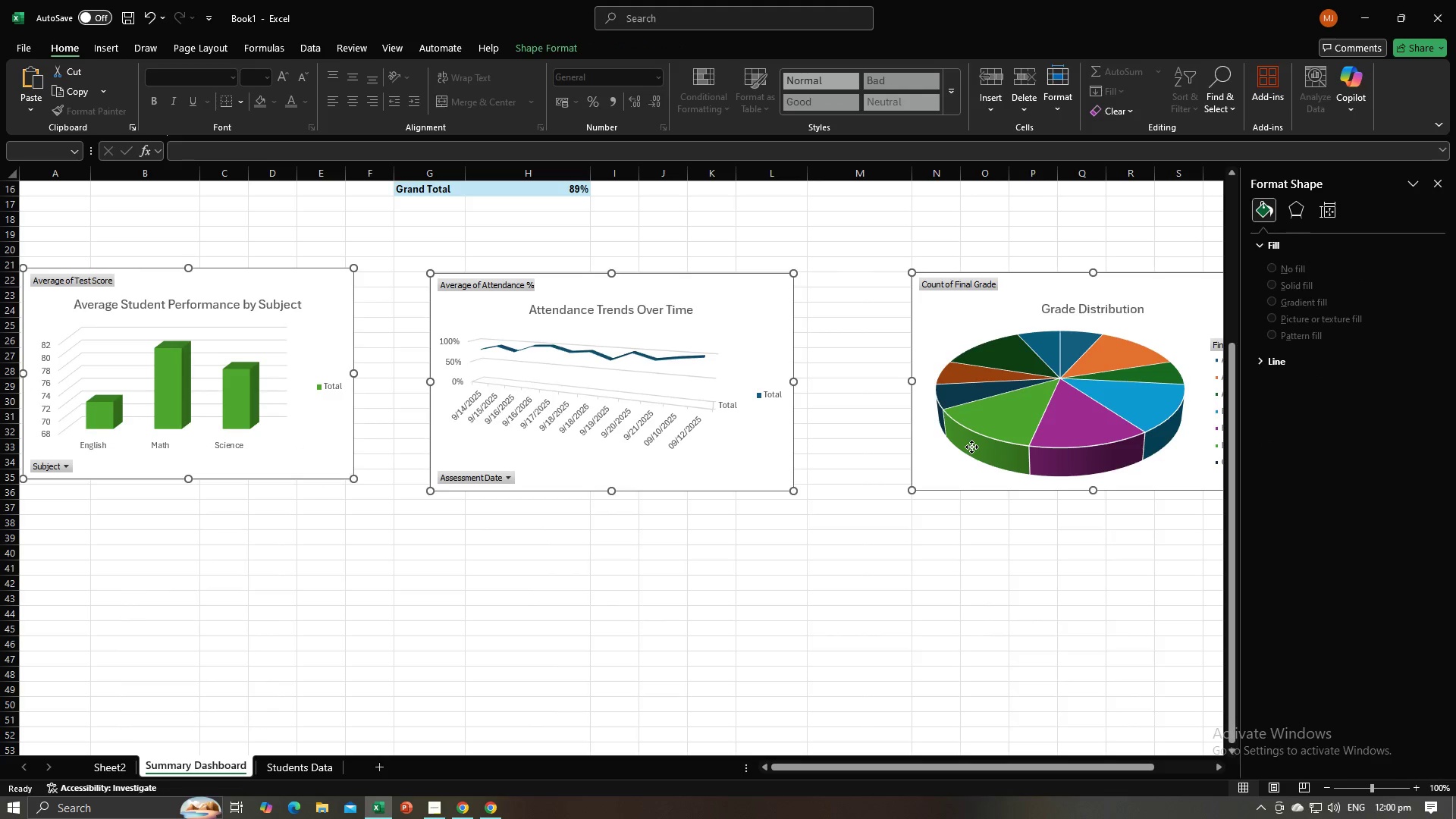 
wait(7.16)
 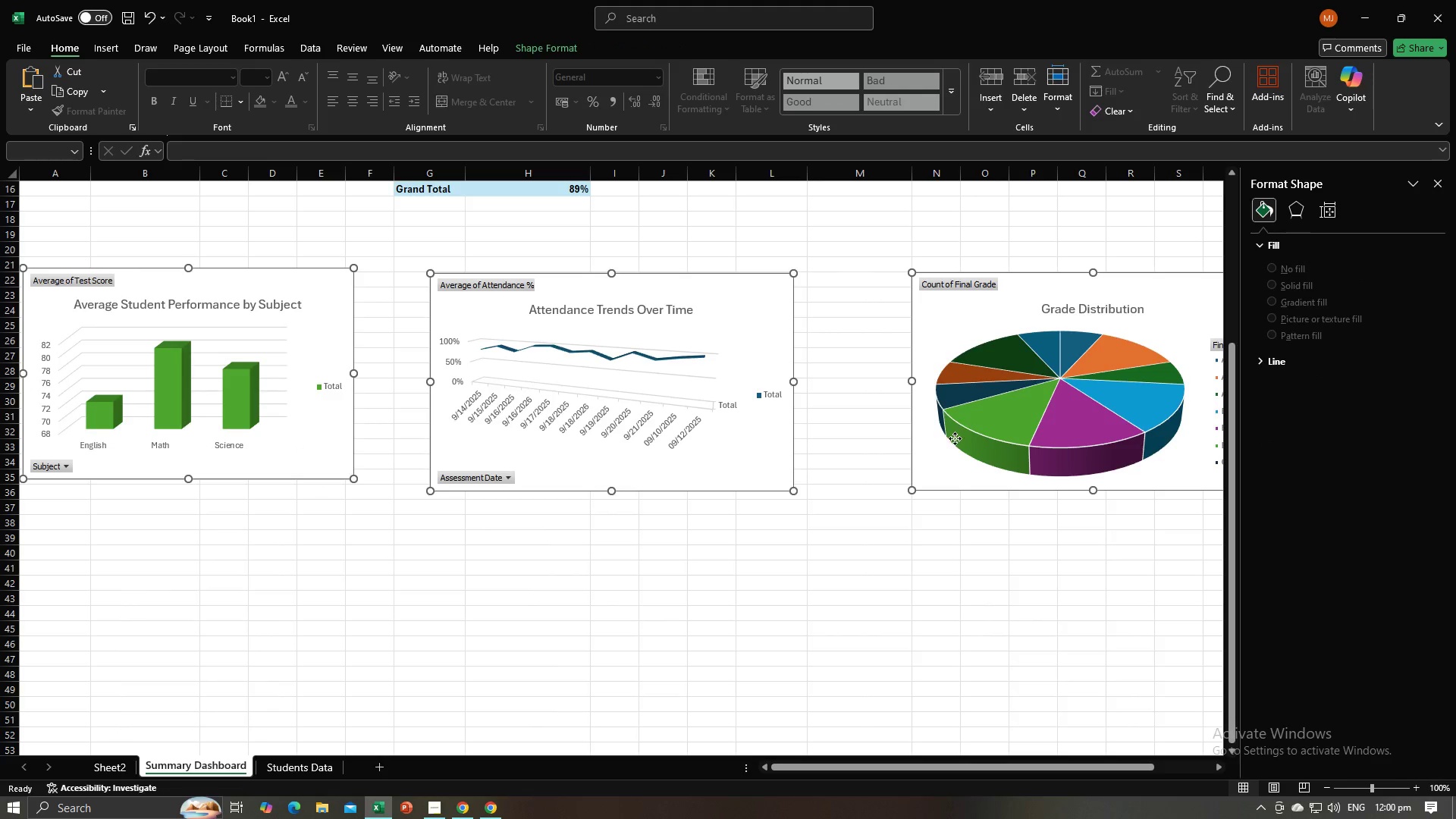 
left_click([366, 43])
 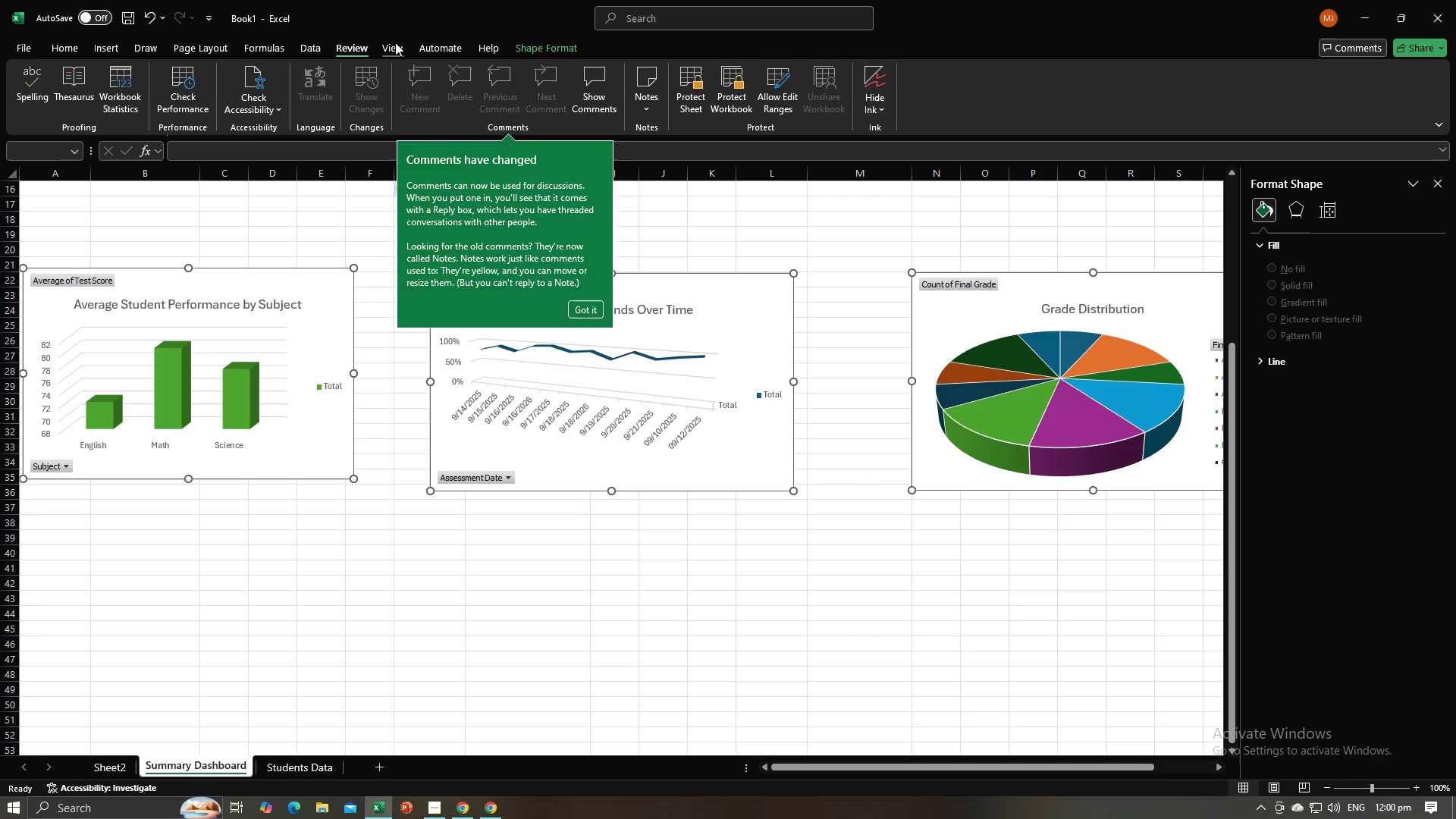 
left_click([395, 42])
 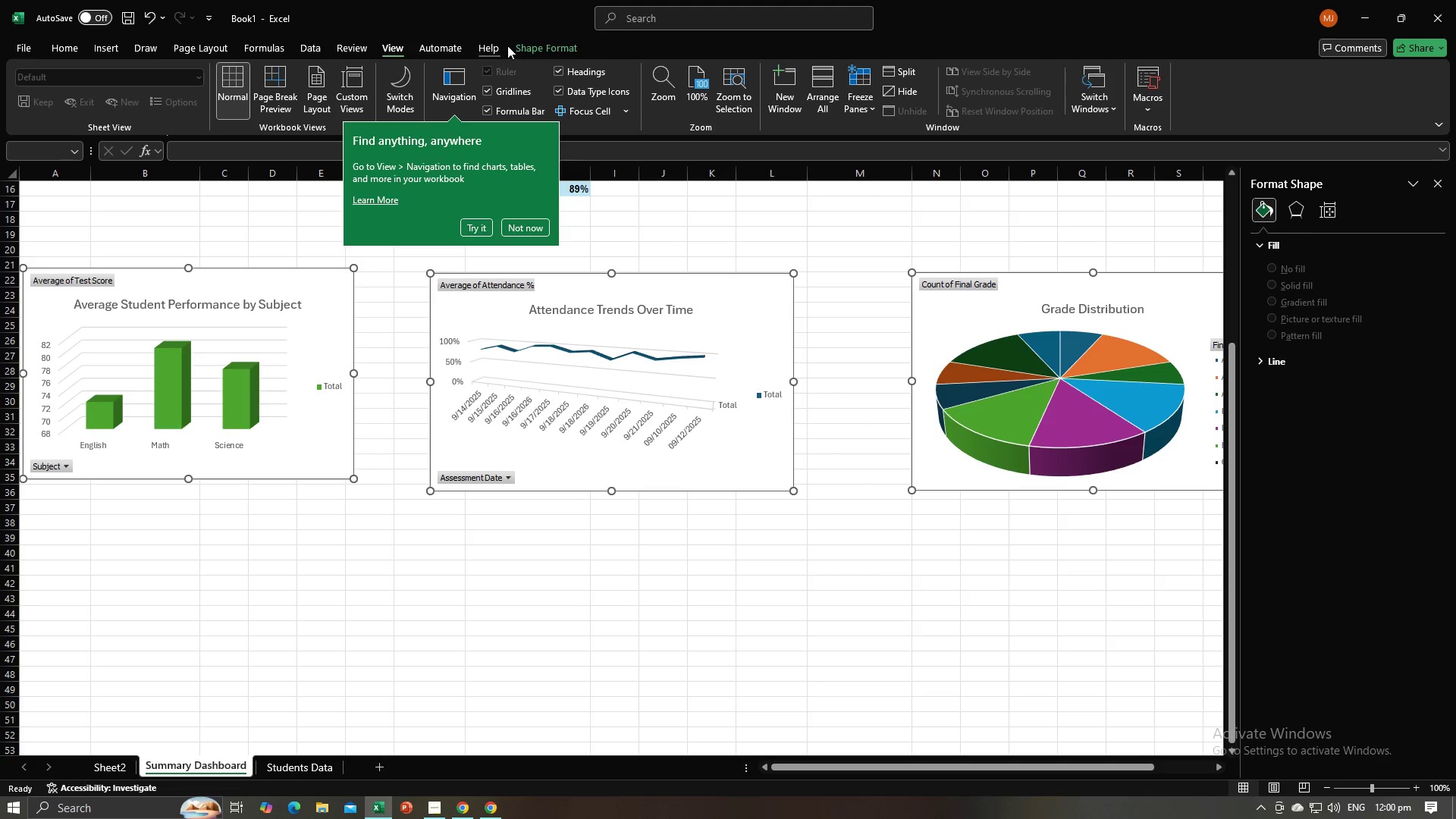 
left_click([518, 44])
 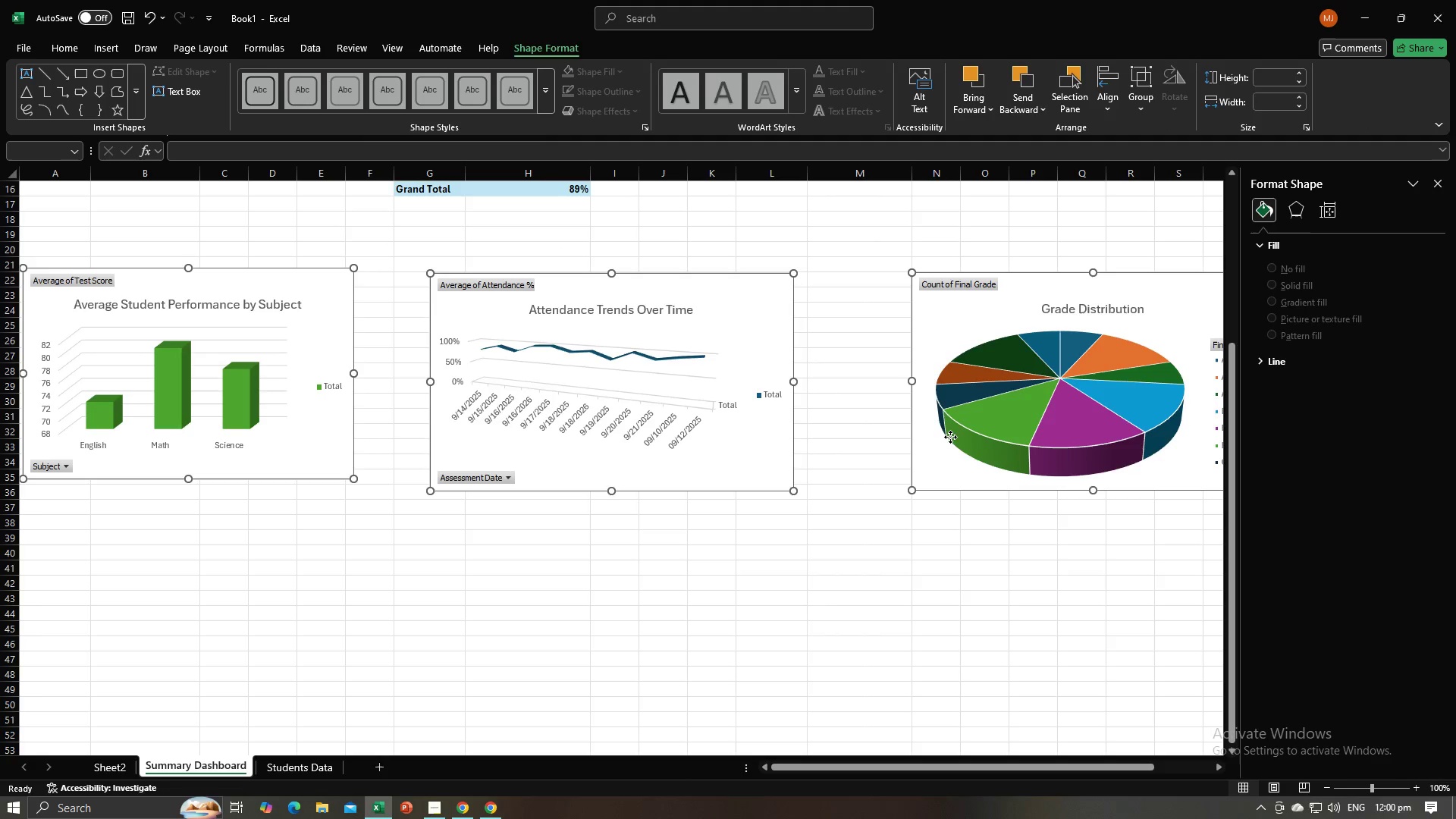 
double_click([938, 456])
 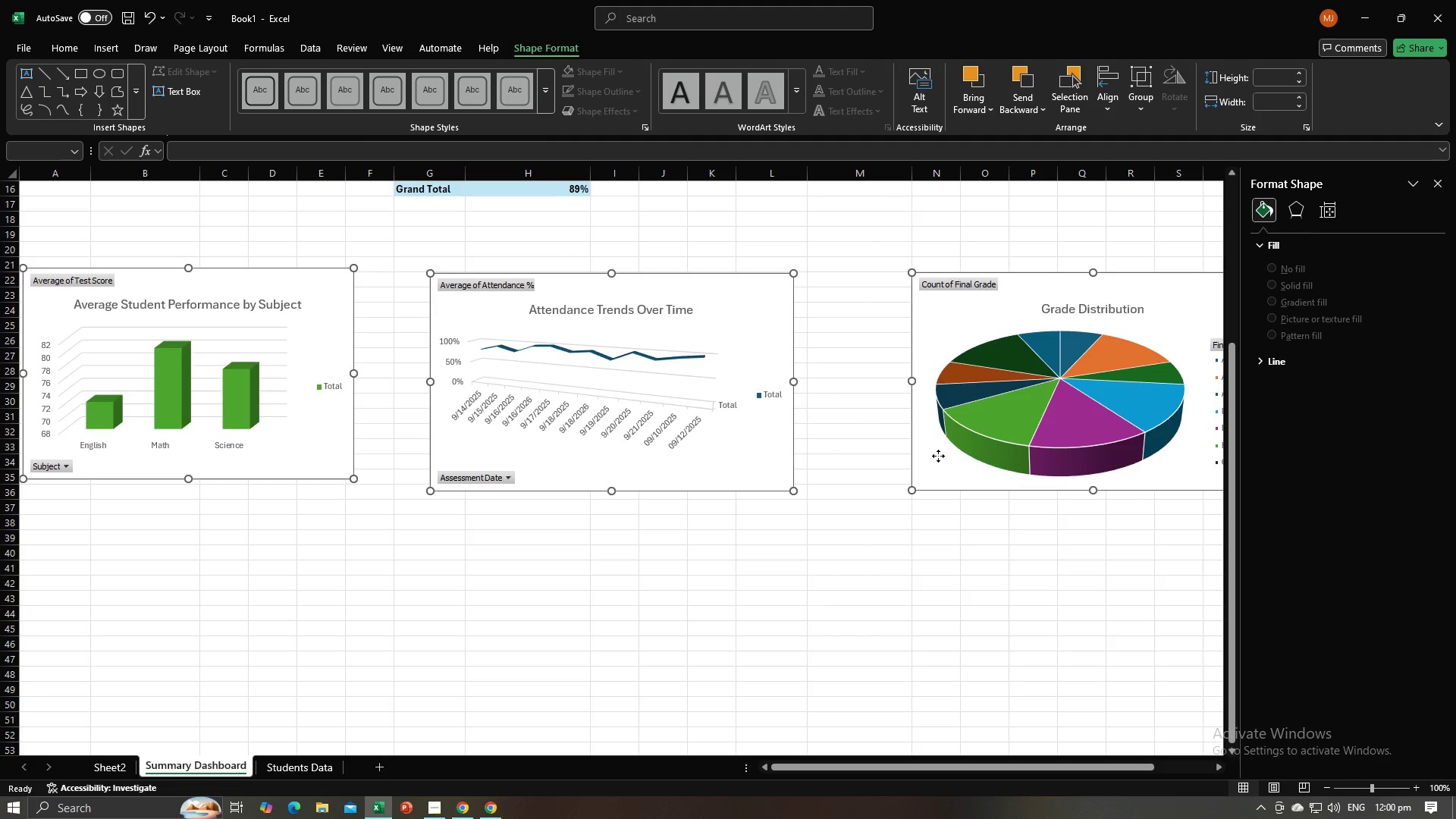 
double_click([938, 456])
 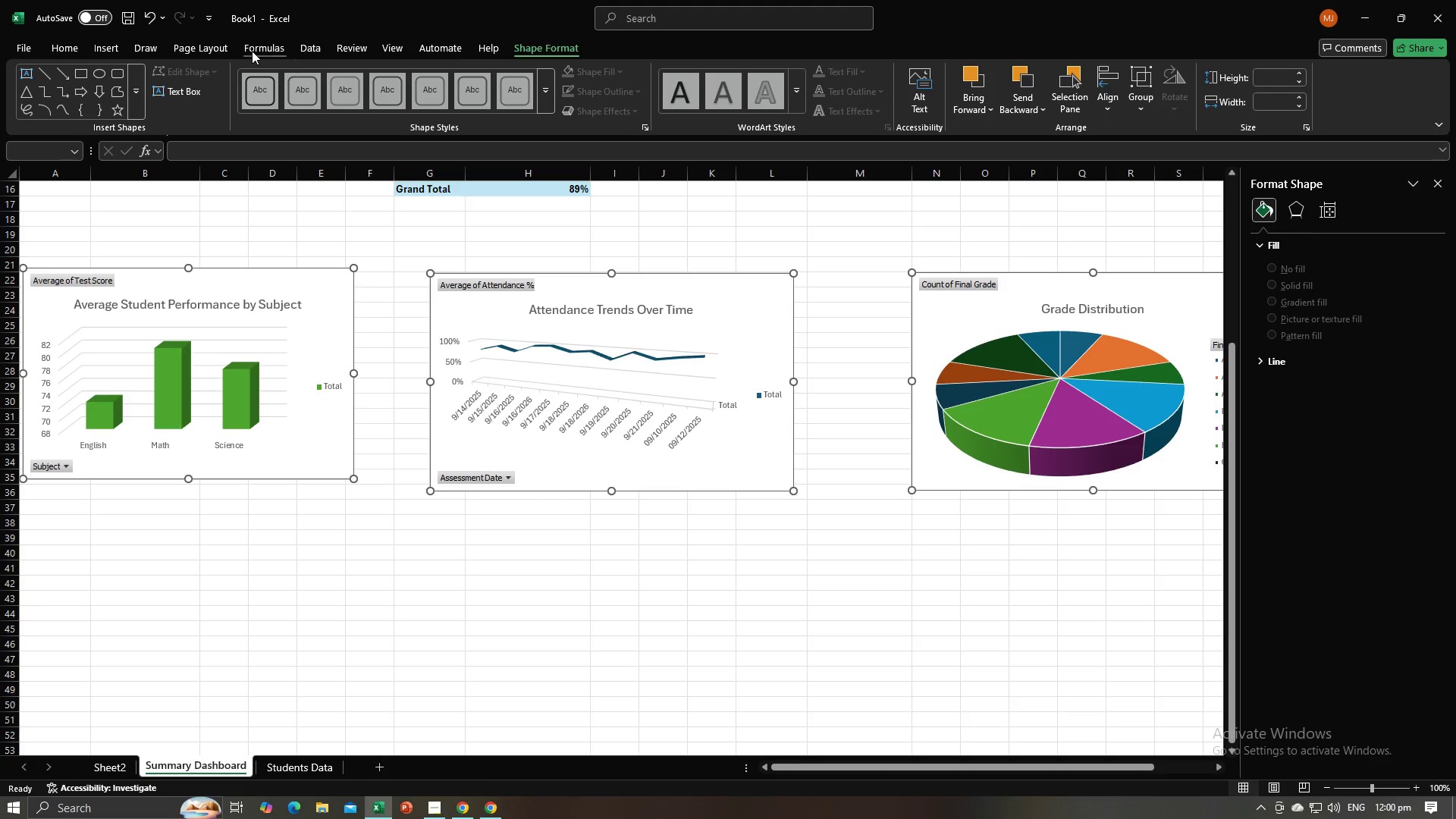 
left_click([252, 51])
 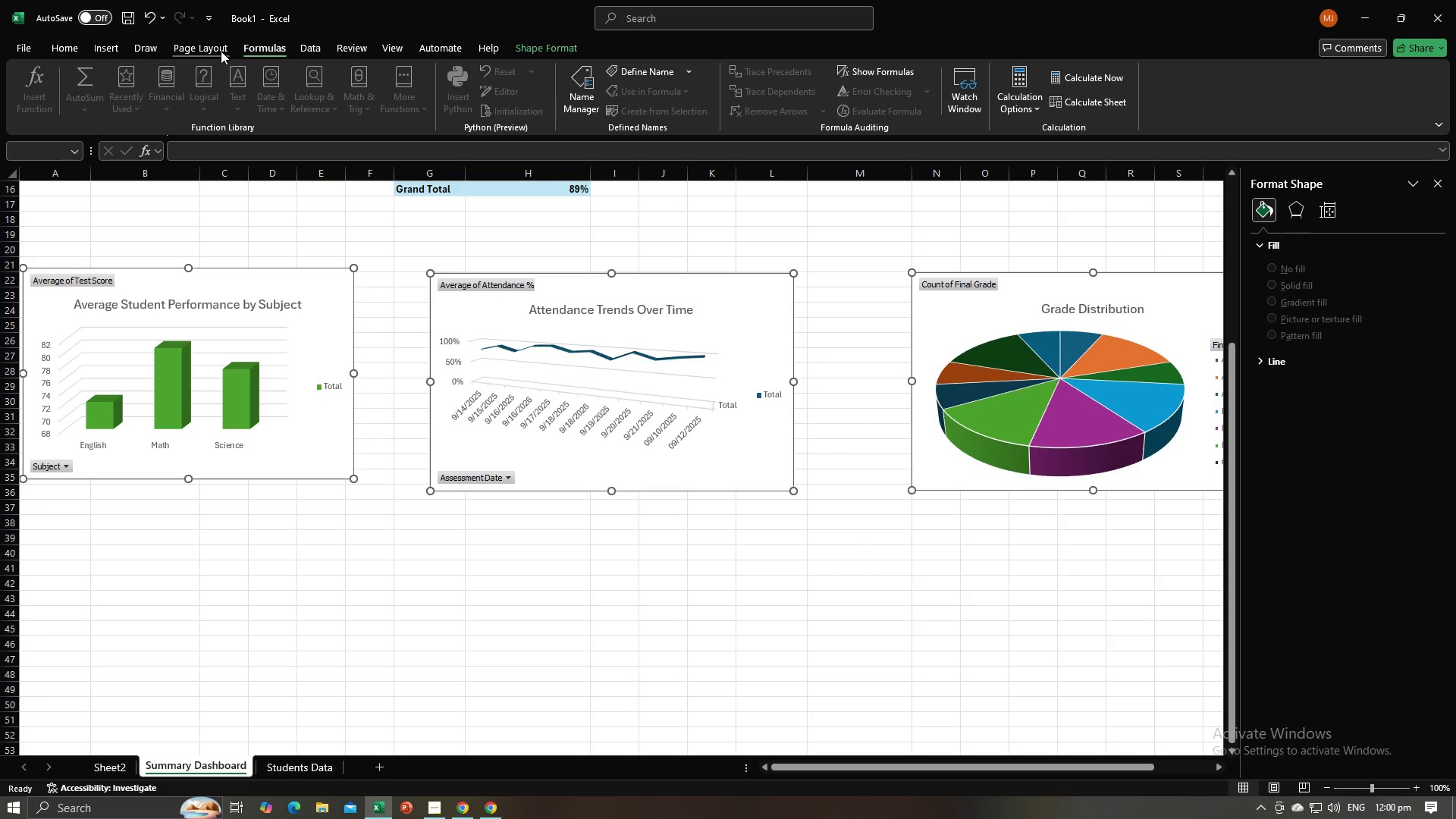 
left_click([221, 51])
 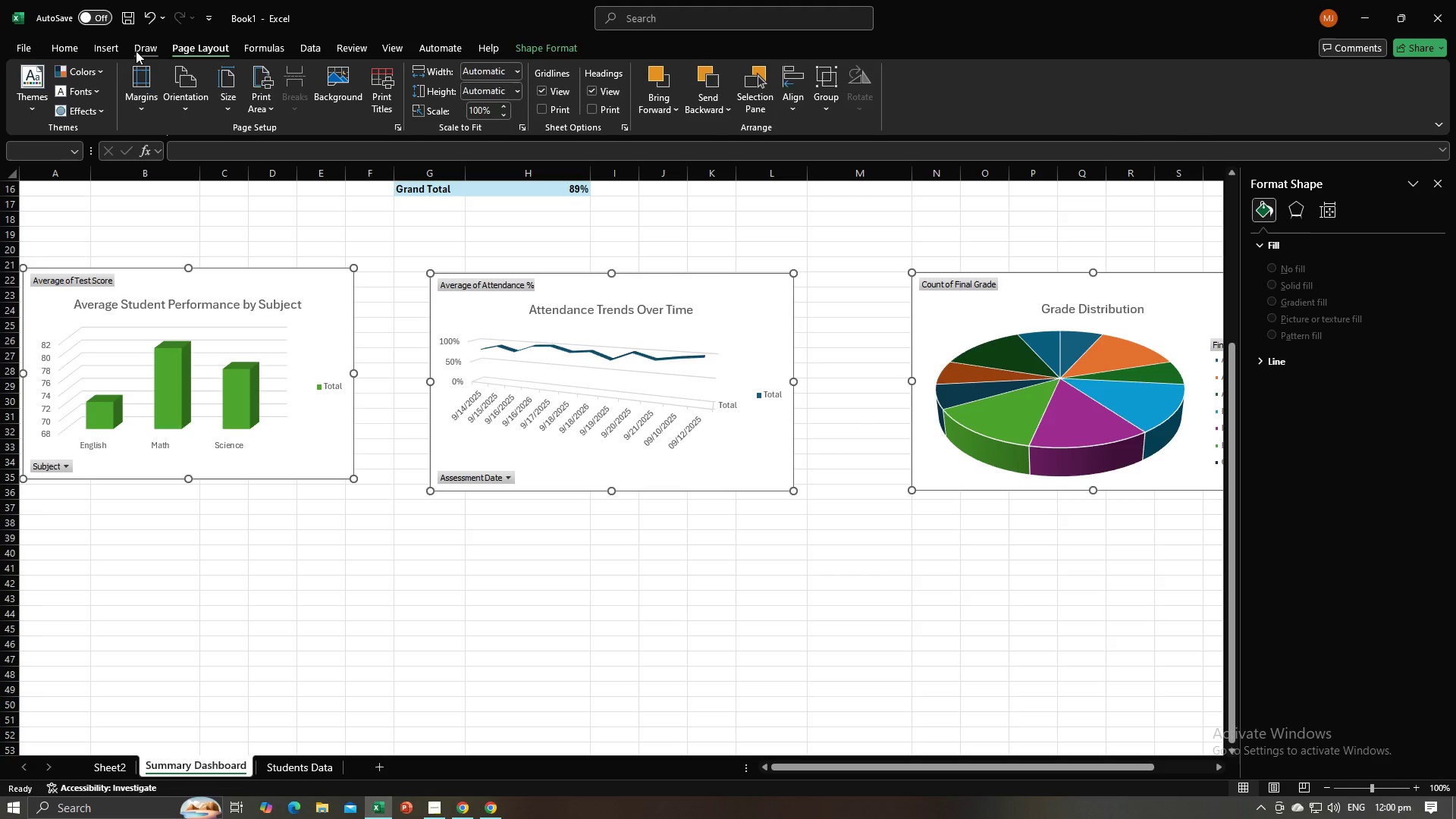 
left_click([136, 51])
 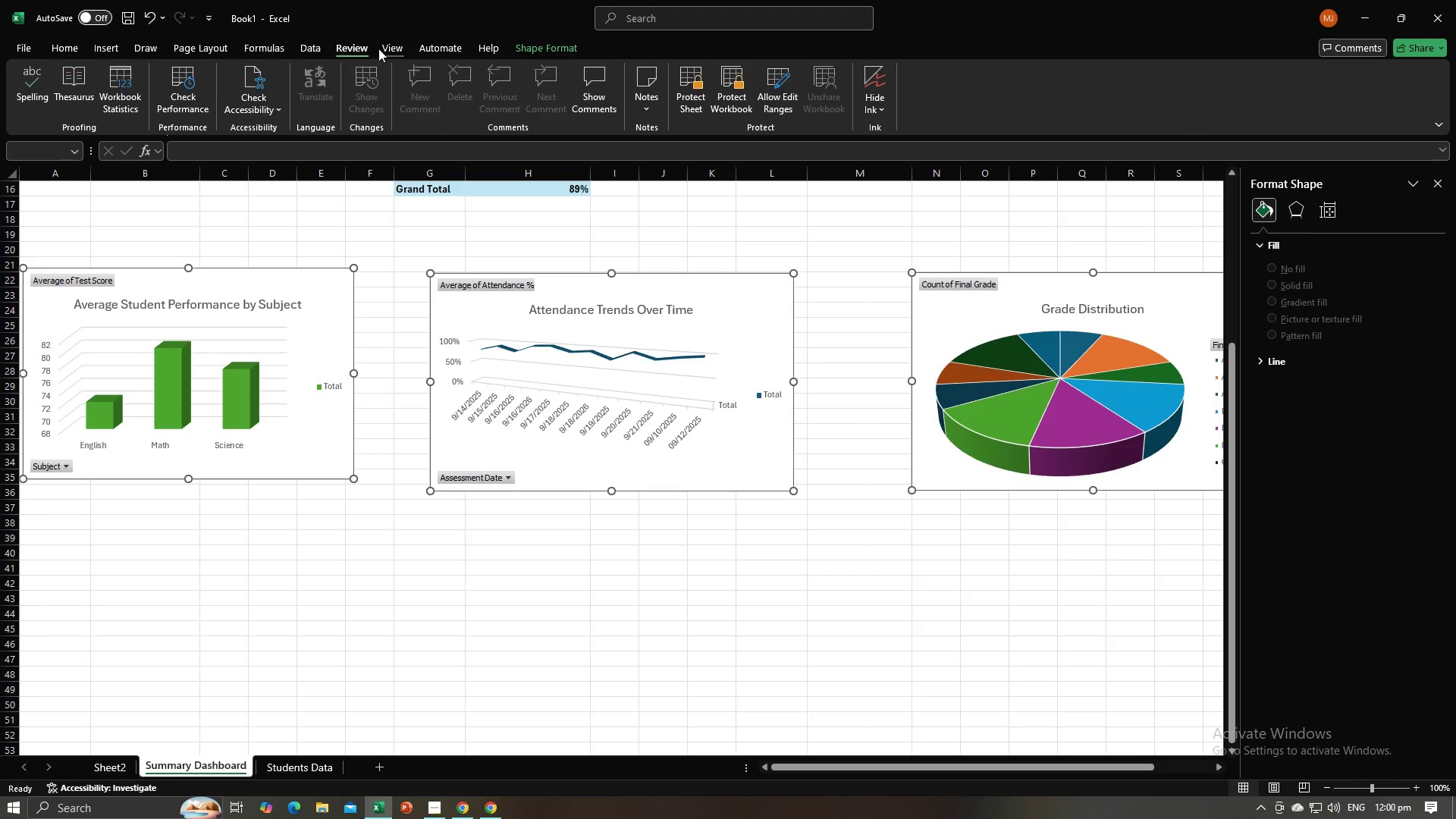 
left_click([386, 47])
 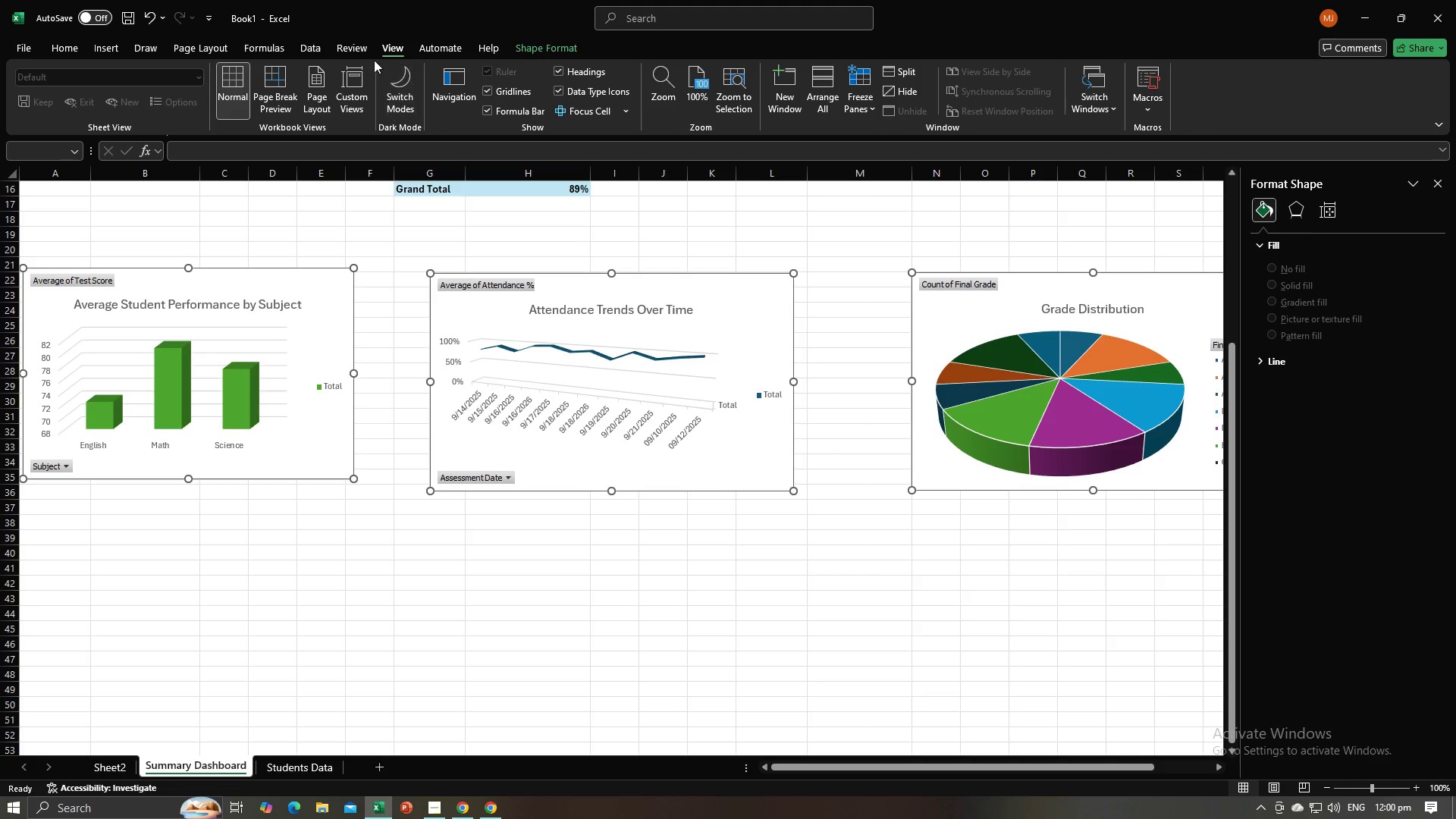 
left_click([332, 46])
 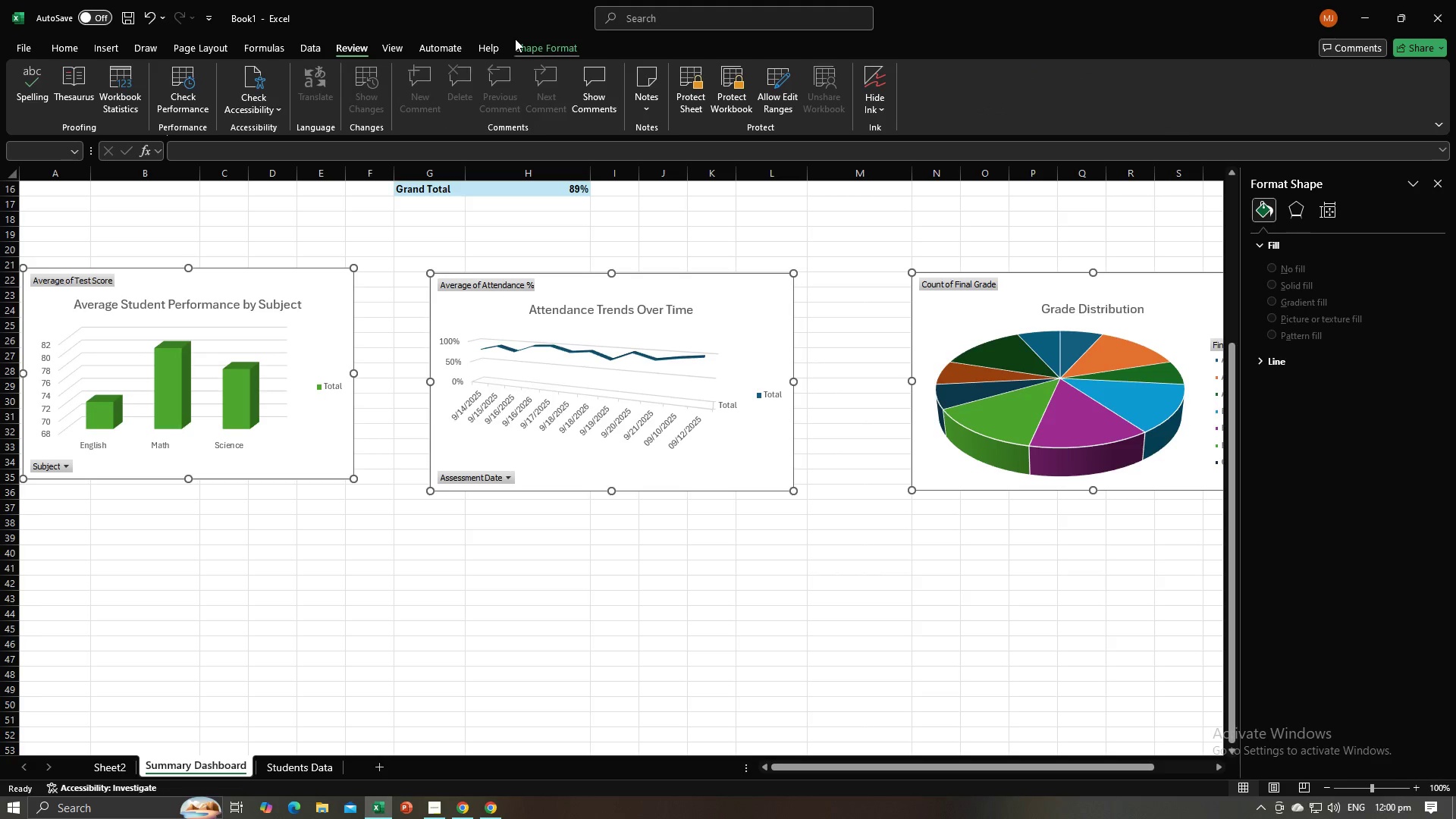 
left_click([525, 39])
 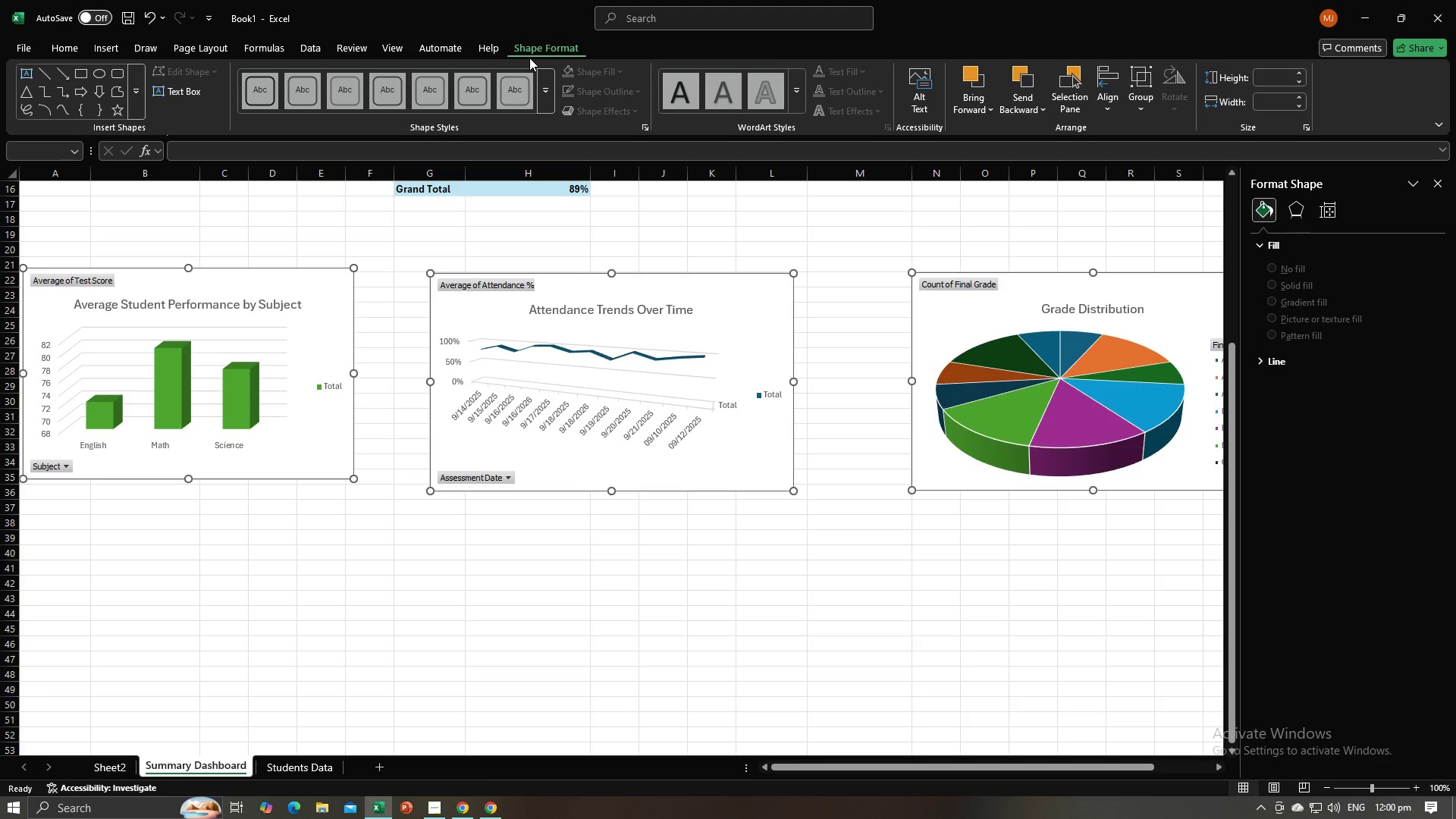 
left_click([499, 53])
 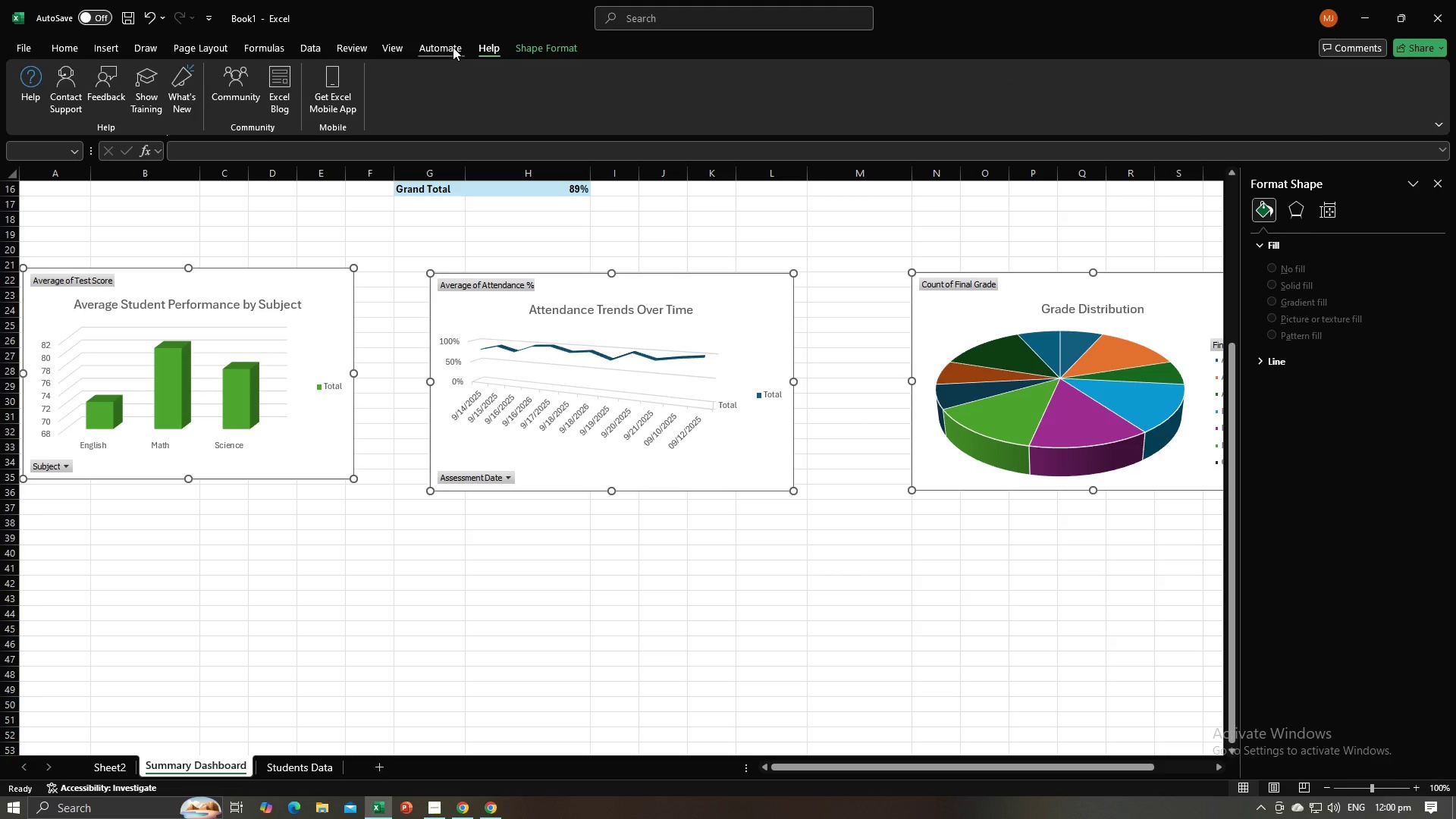 
left_click([453, 47])
 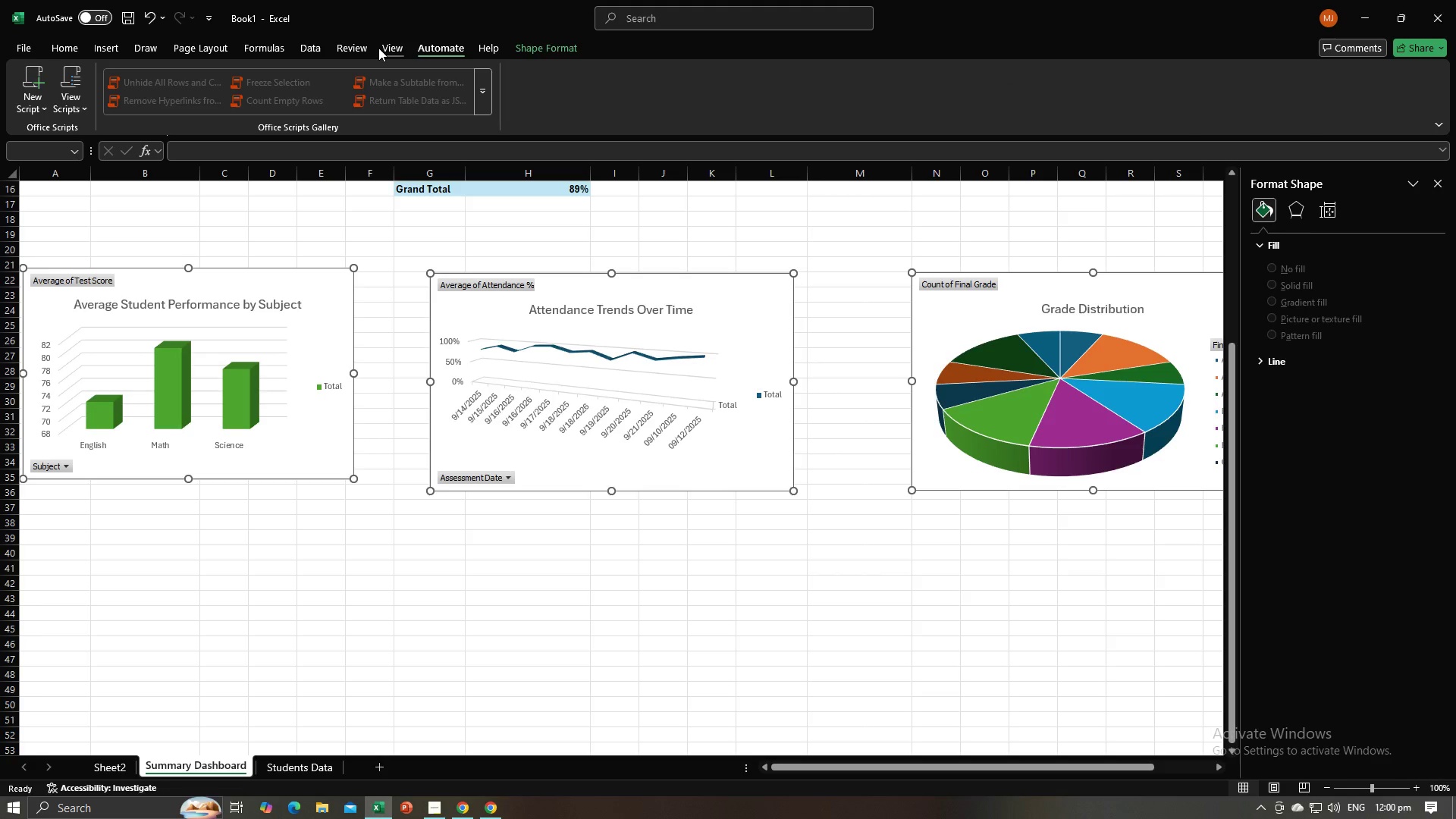 
left_click([378, 48])
 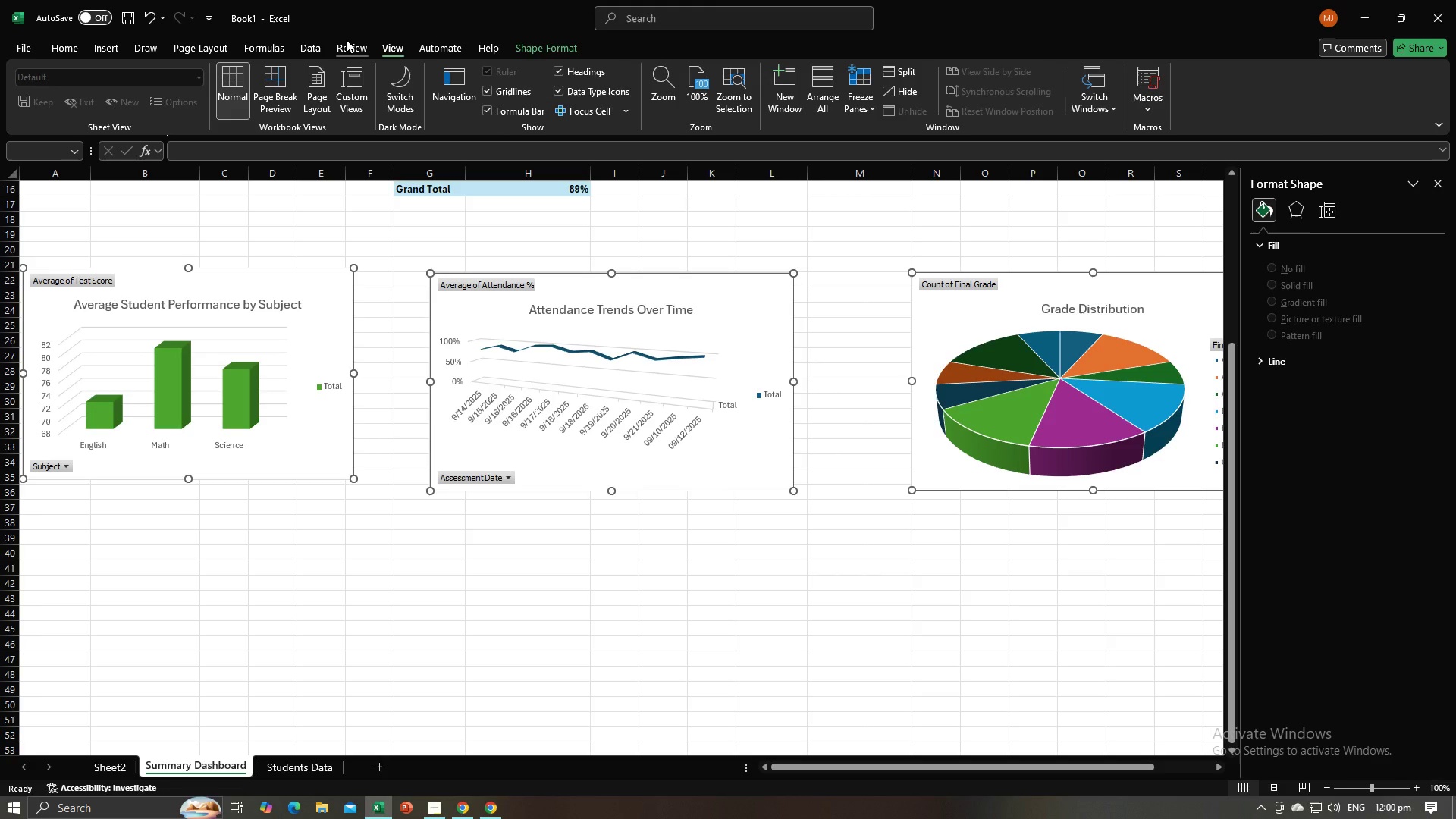 
left_click([346, 39])
 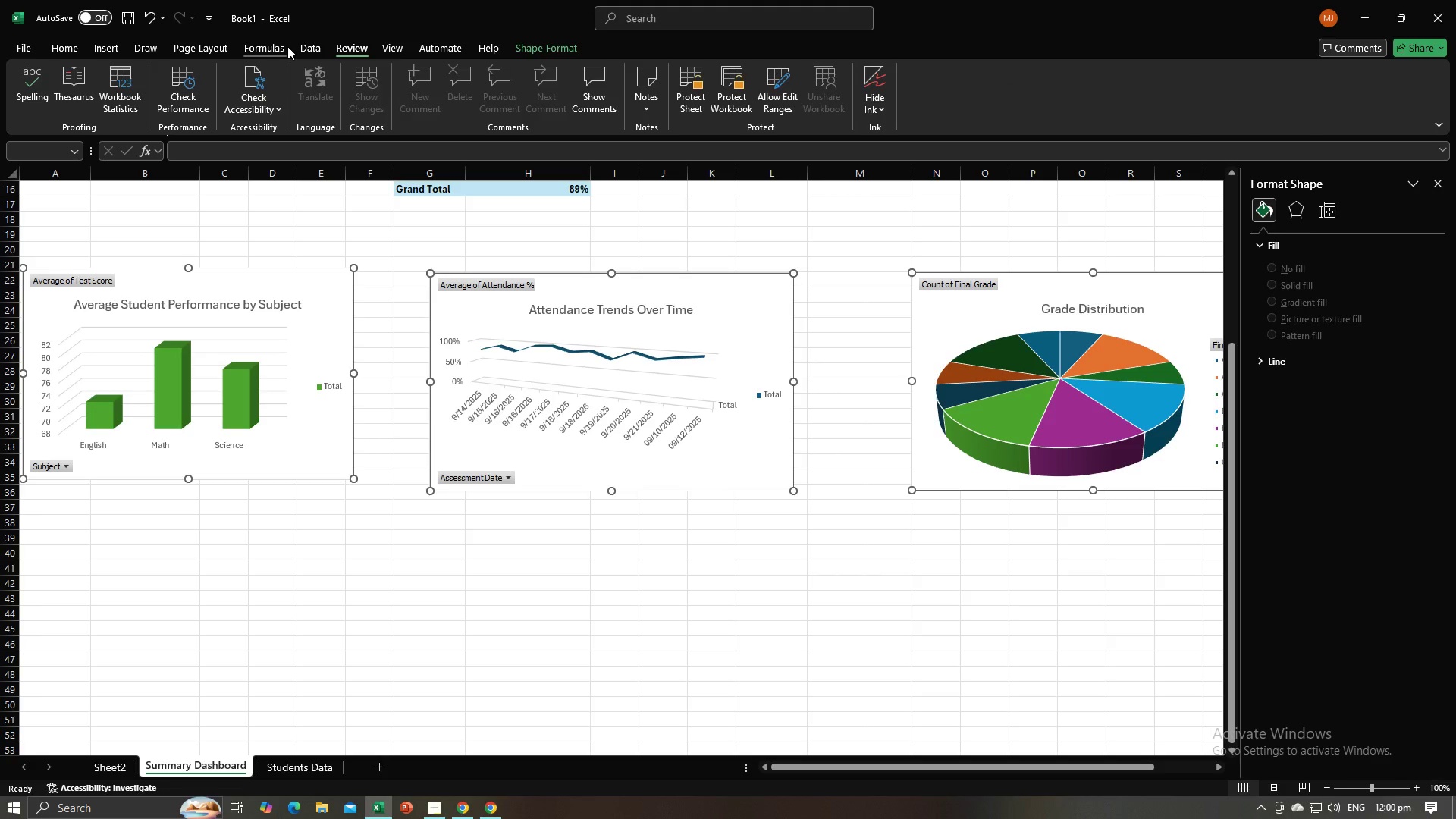 
left_click([306, 44])
 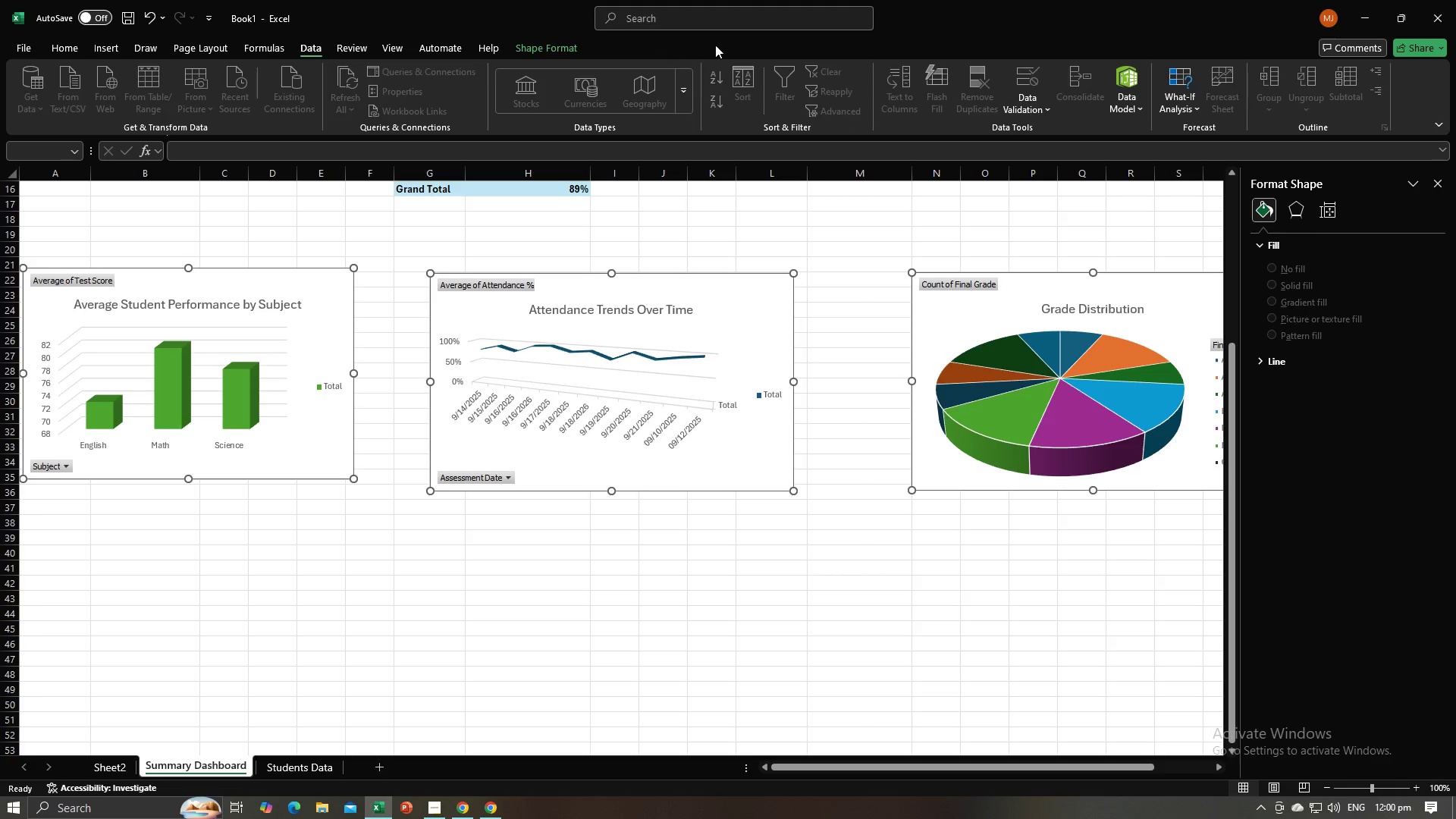 
left_click([778, 72])
 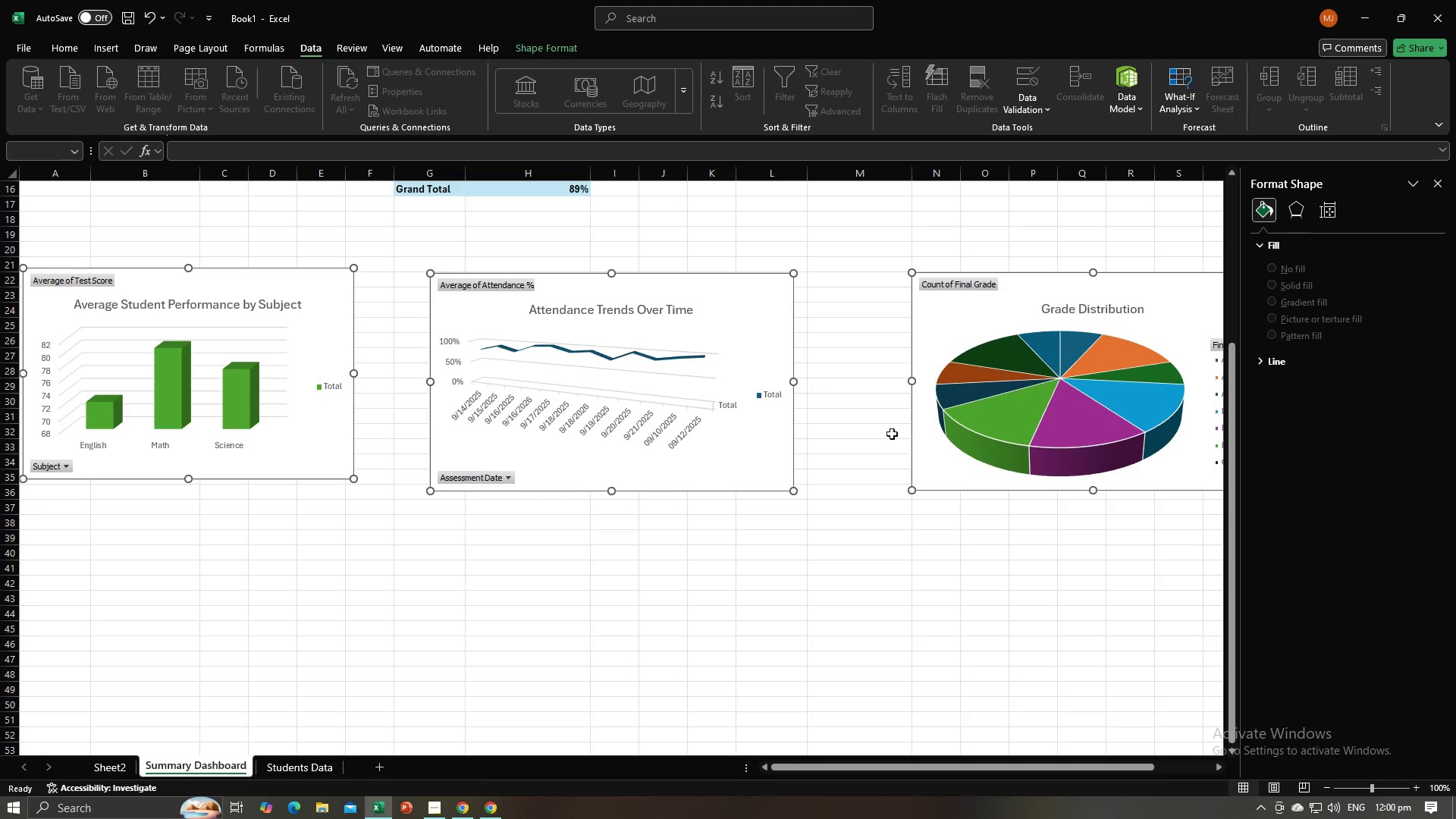 
double_click([876, 436])
 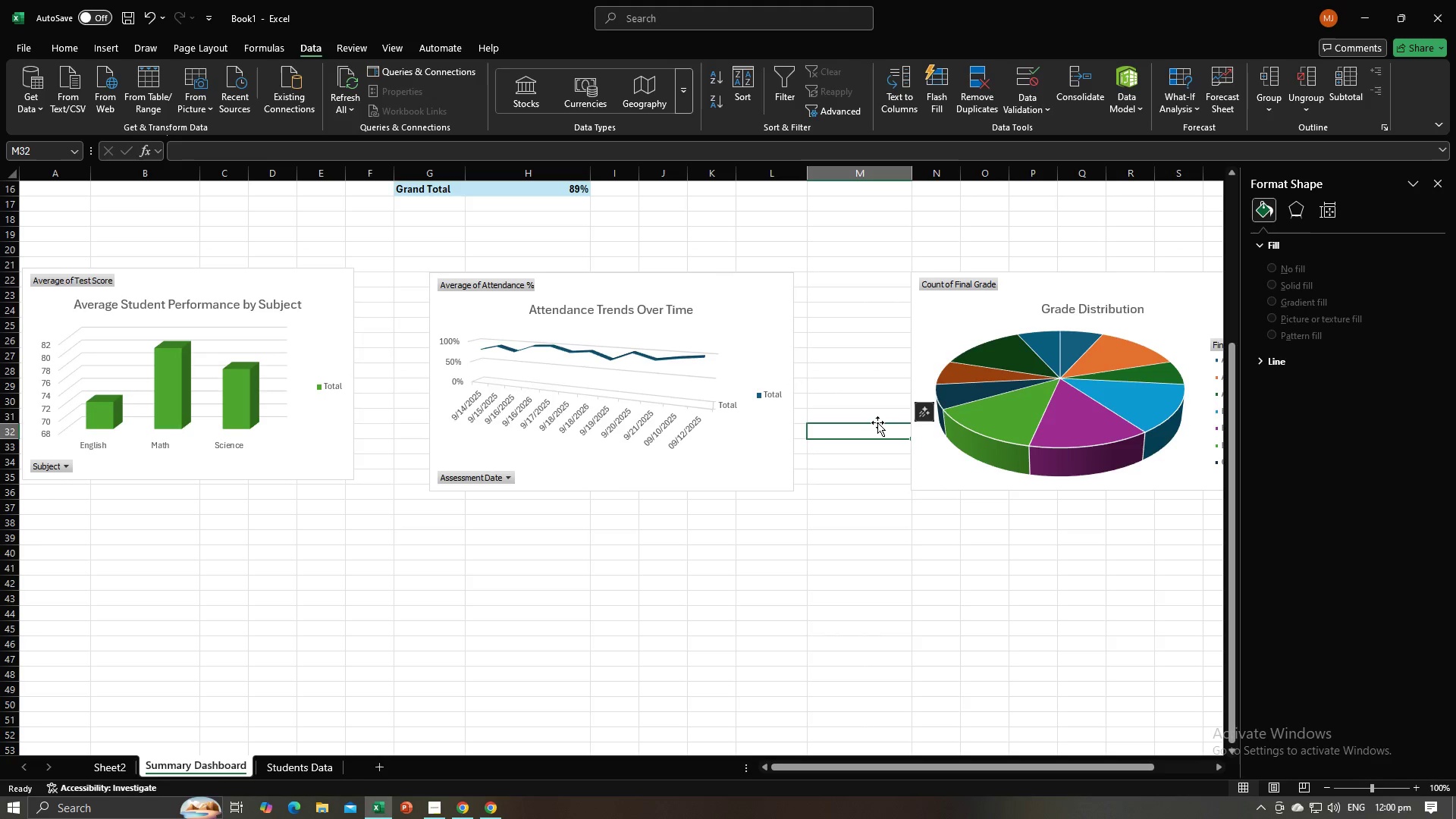 
left_click([877, 422])
 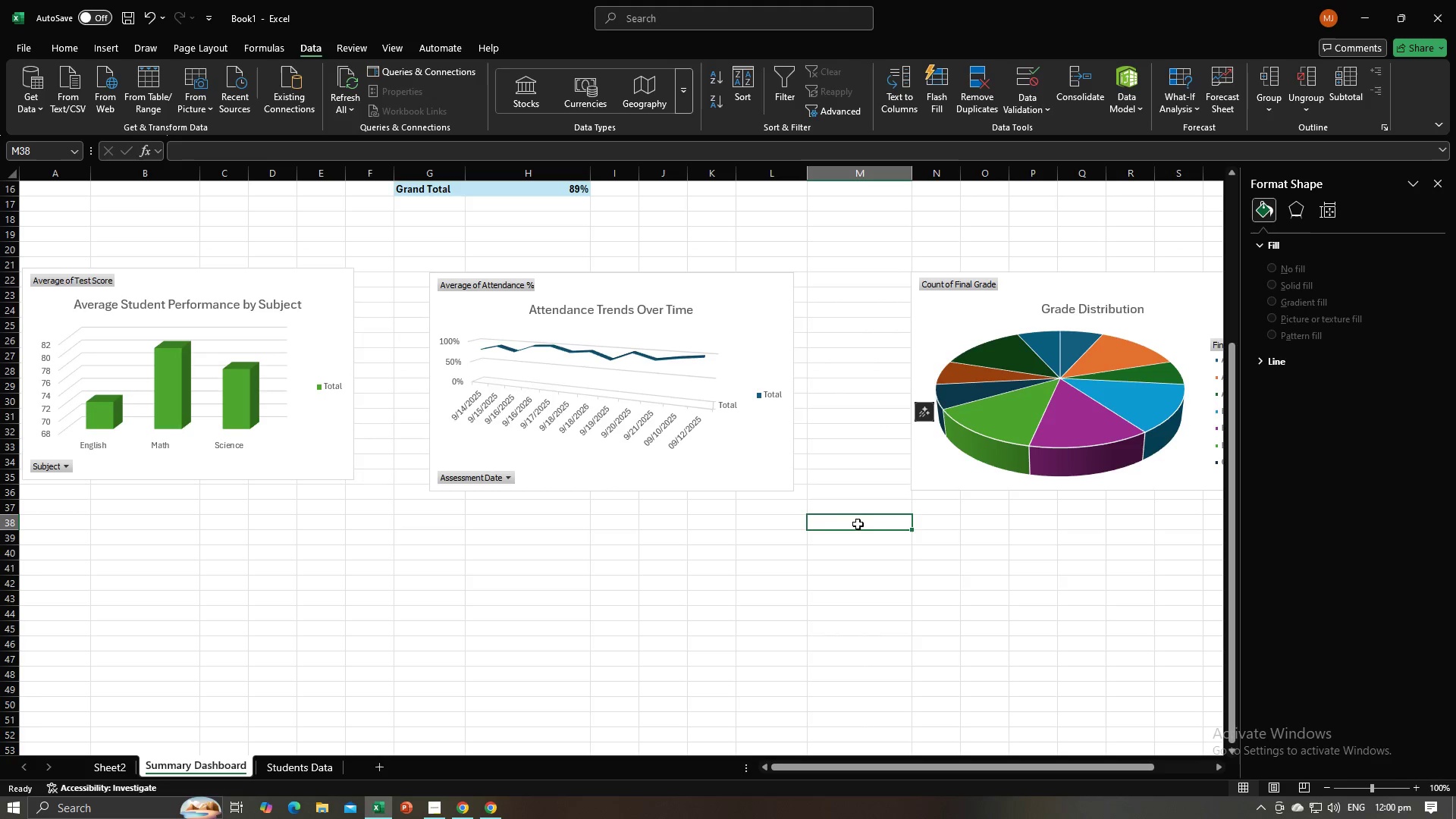 
left_click([858, 524])
 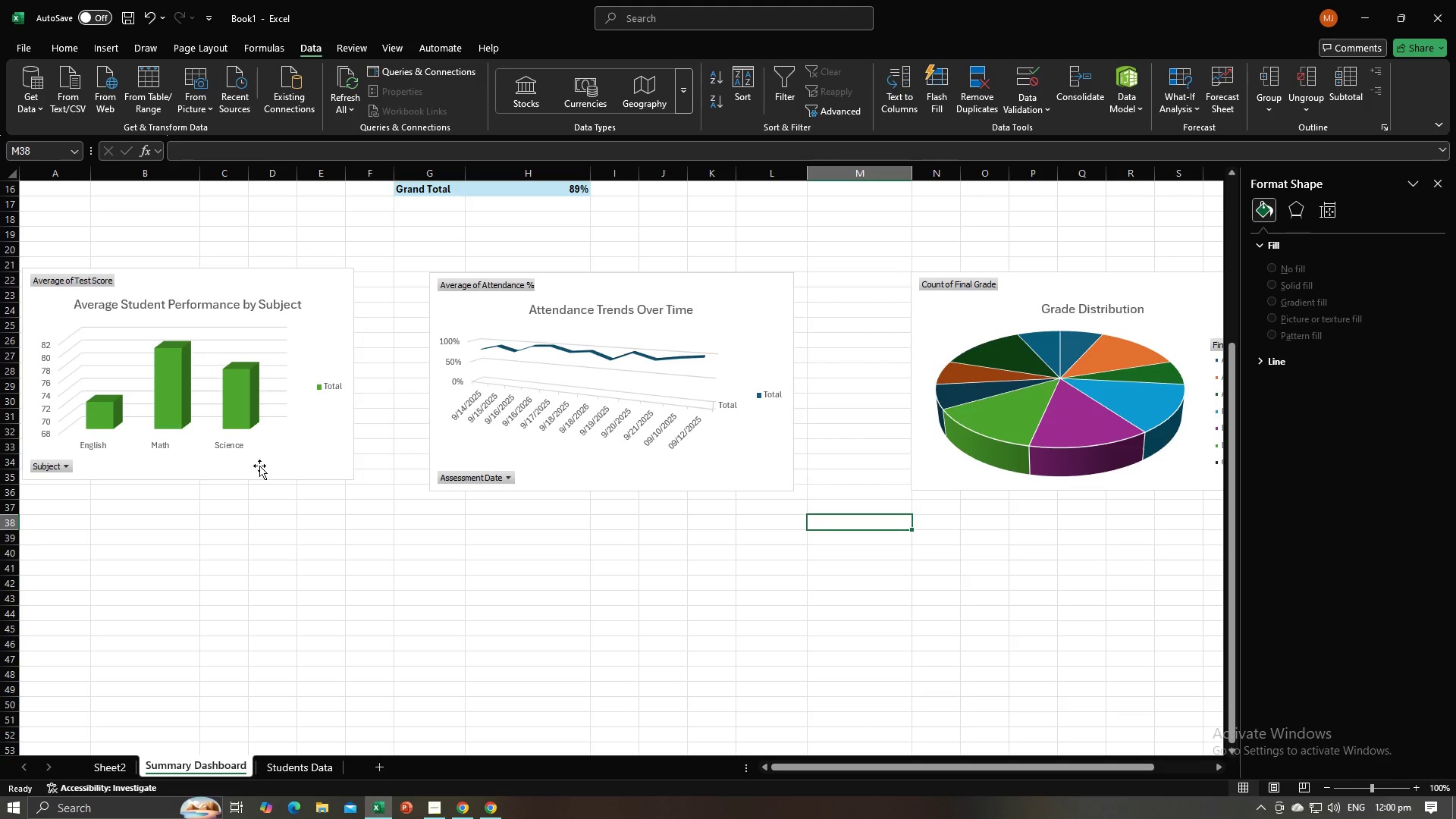 
left_click([257, 457])
 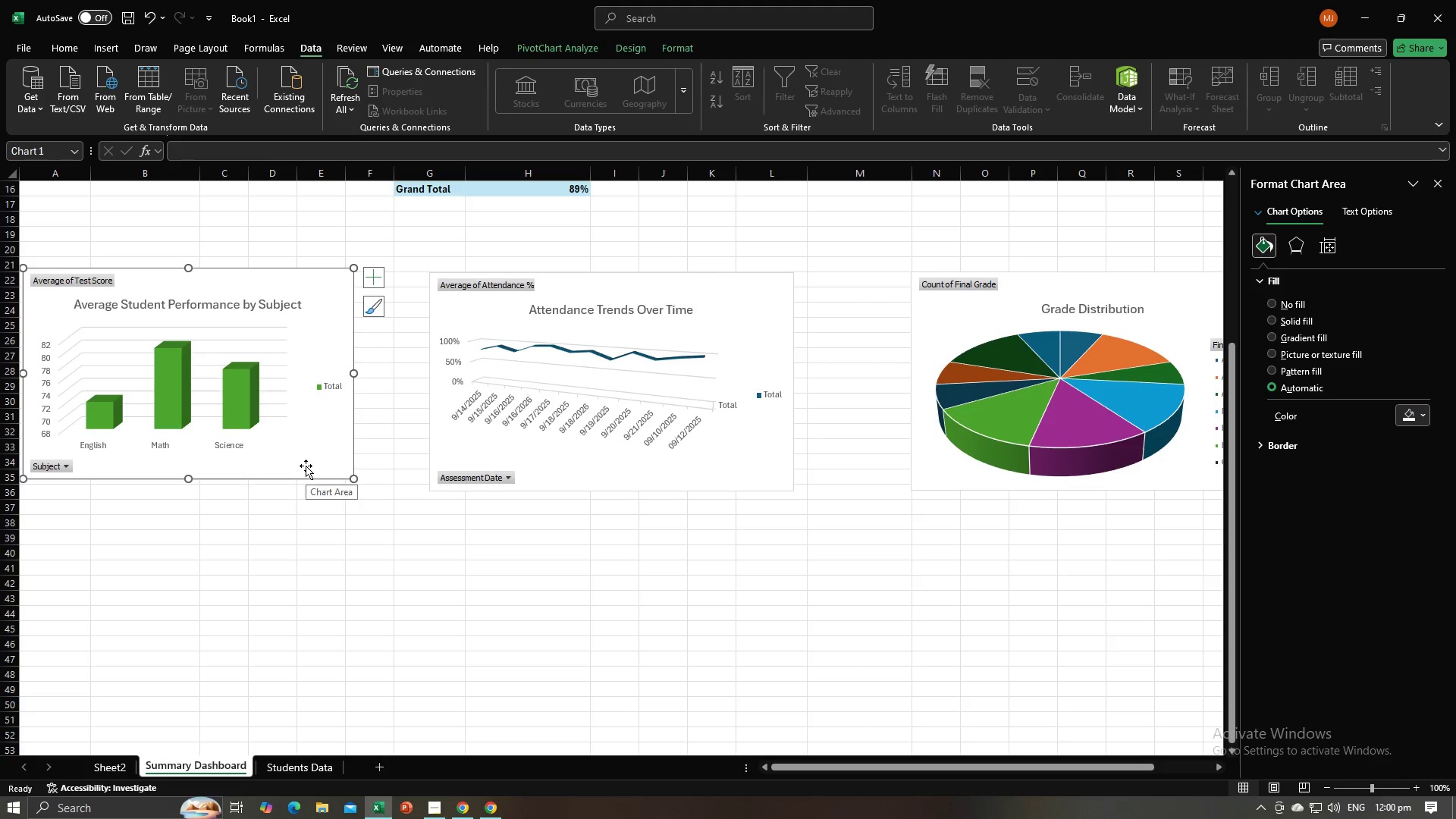 
double_click([306, 466])
 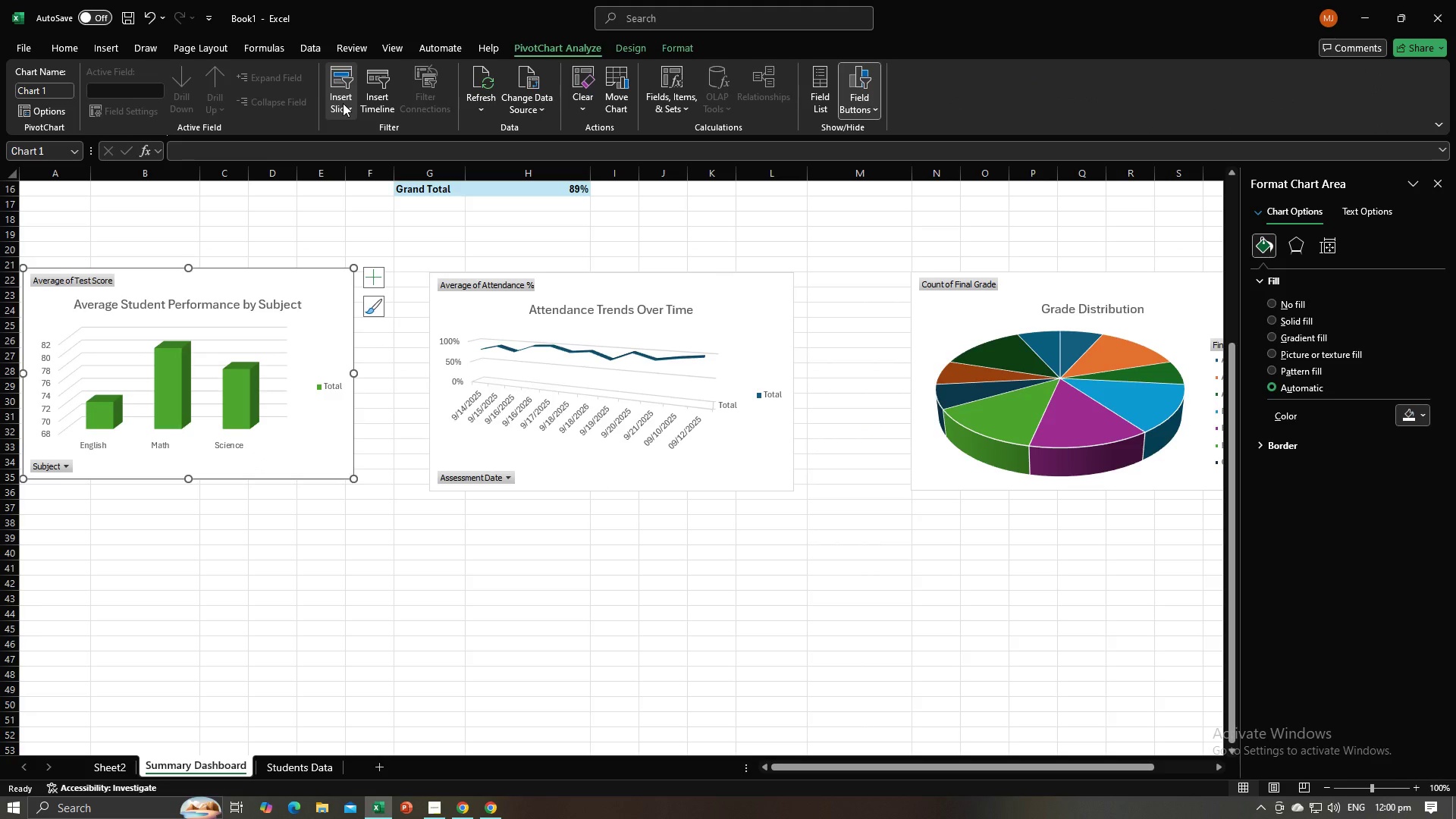 
left_click([347, 91])
 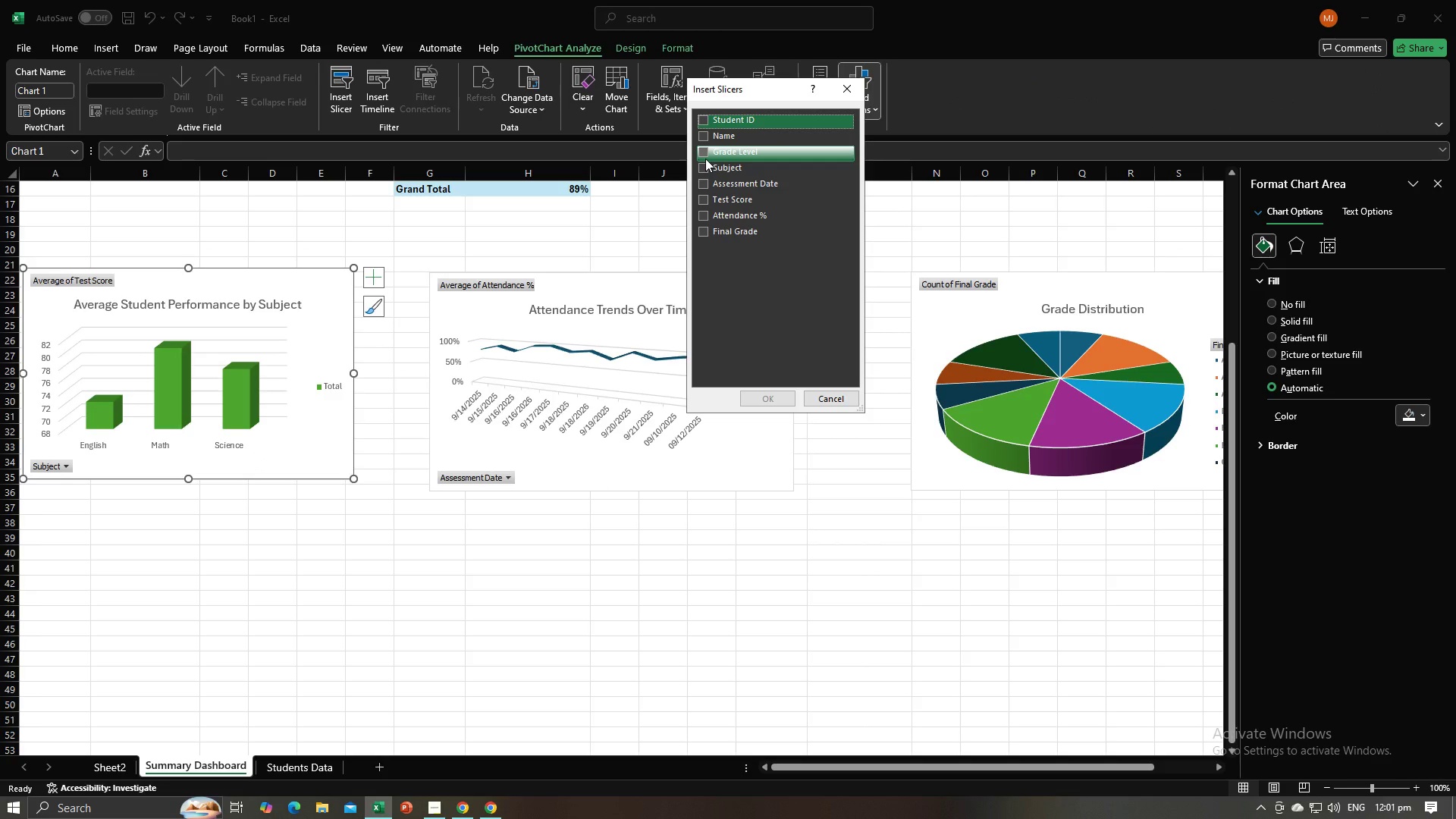 
left_click([701, 156])
 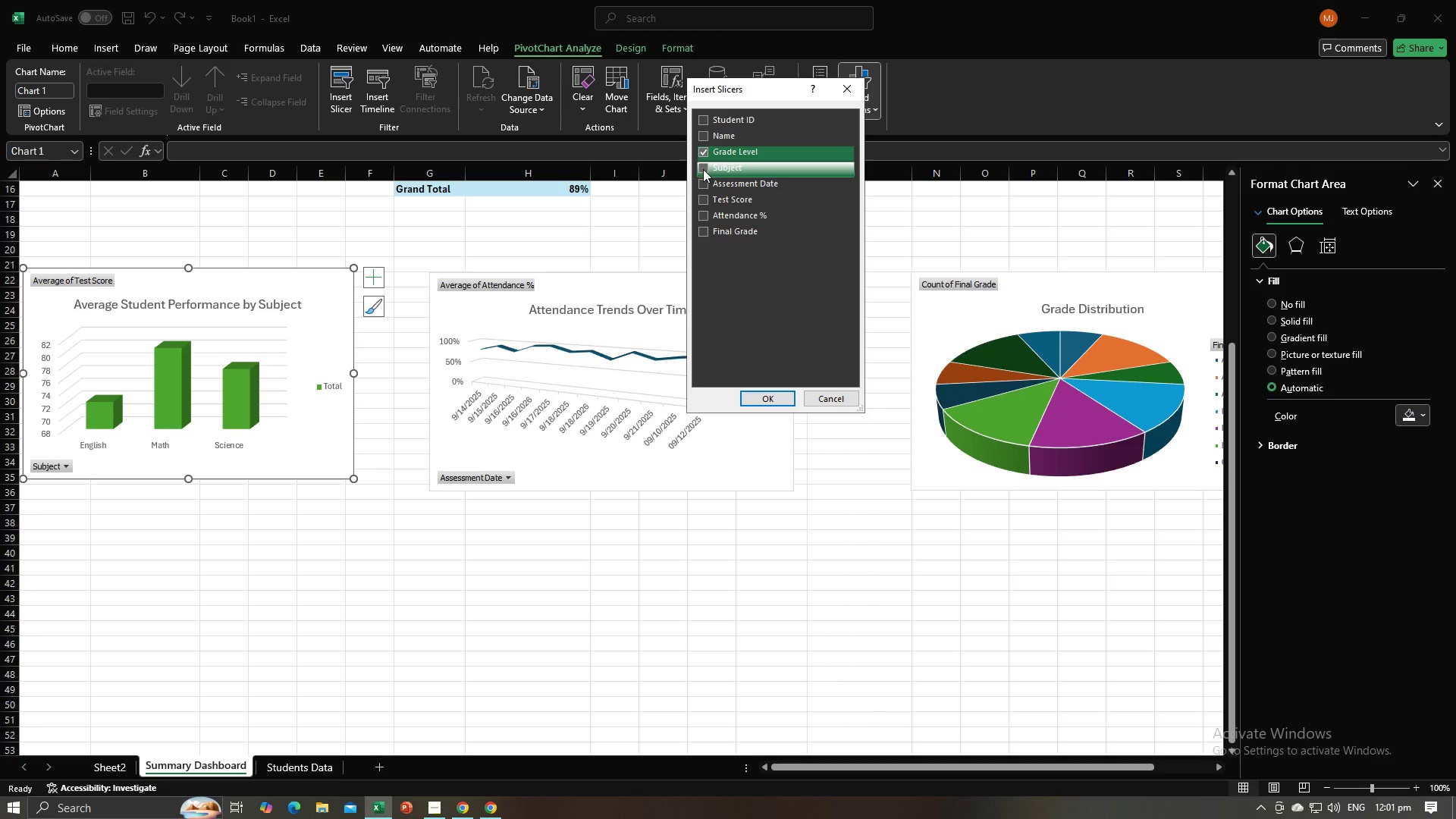 
left_click([703, 169])
 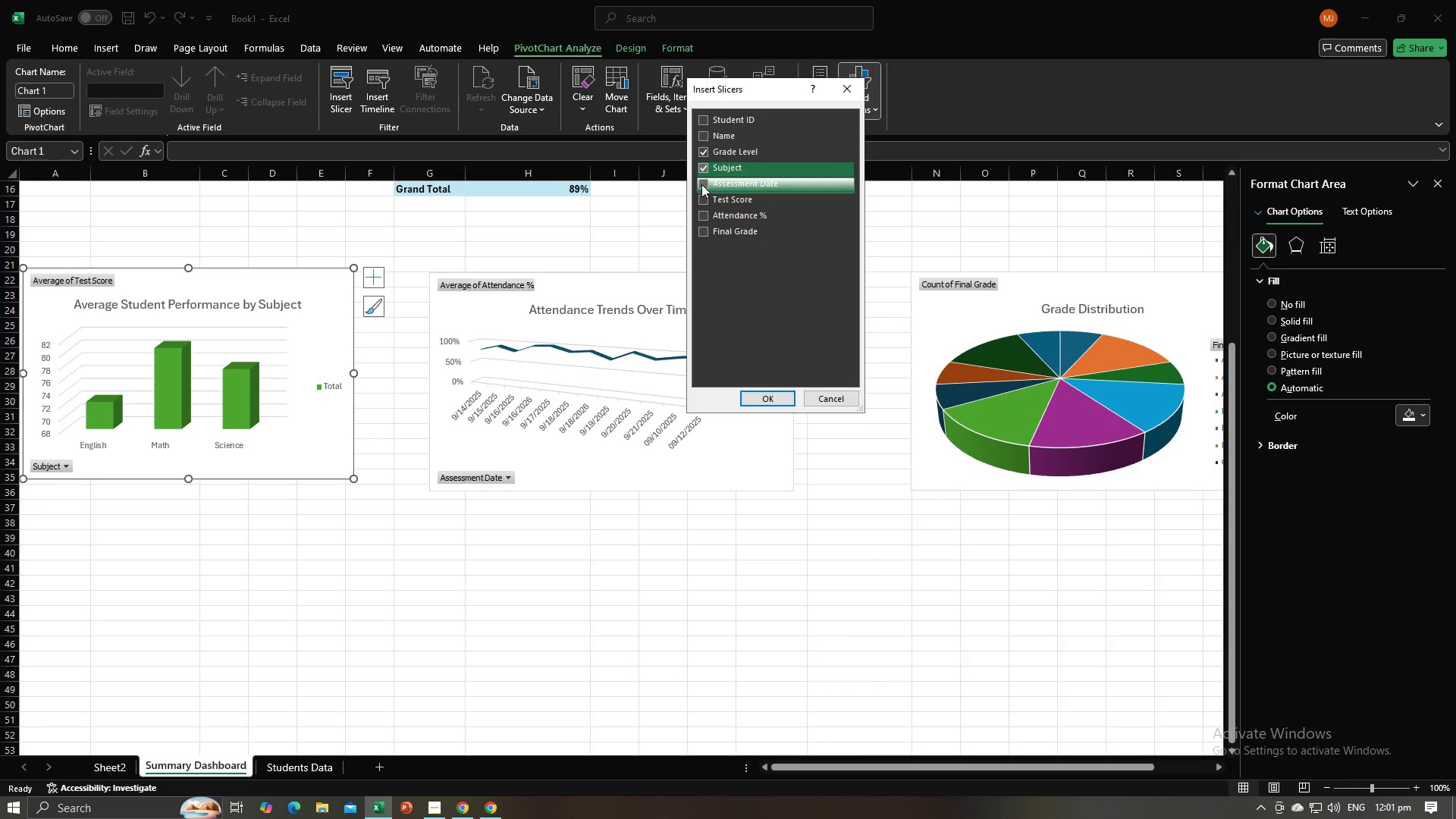 
left_click([701, 184])
 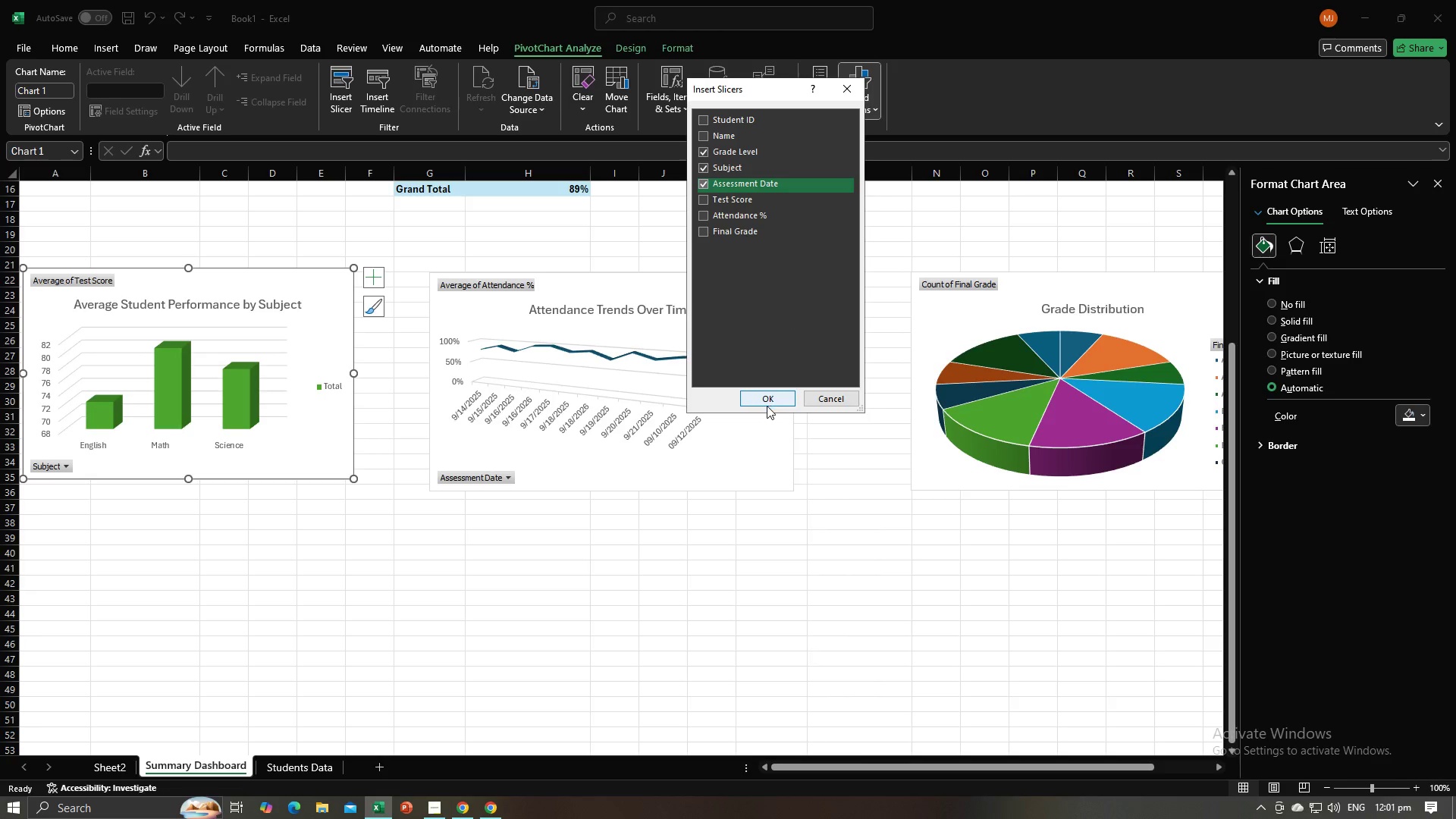 
left_click([767, 395])
 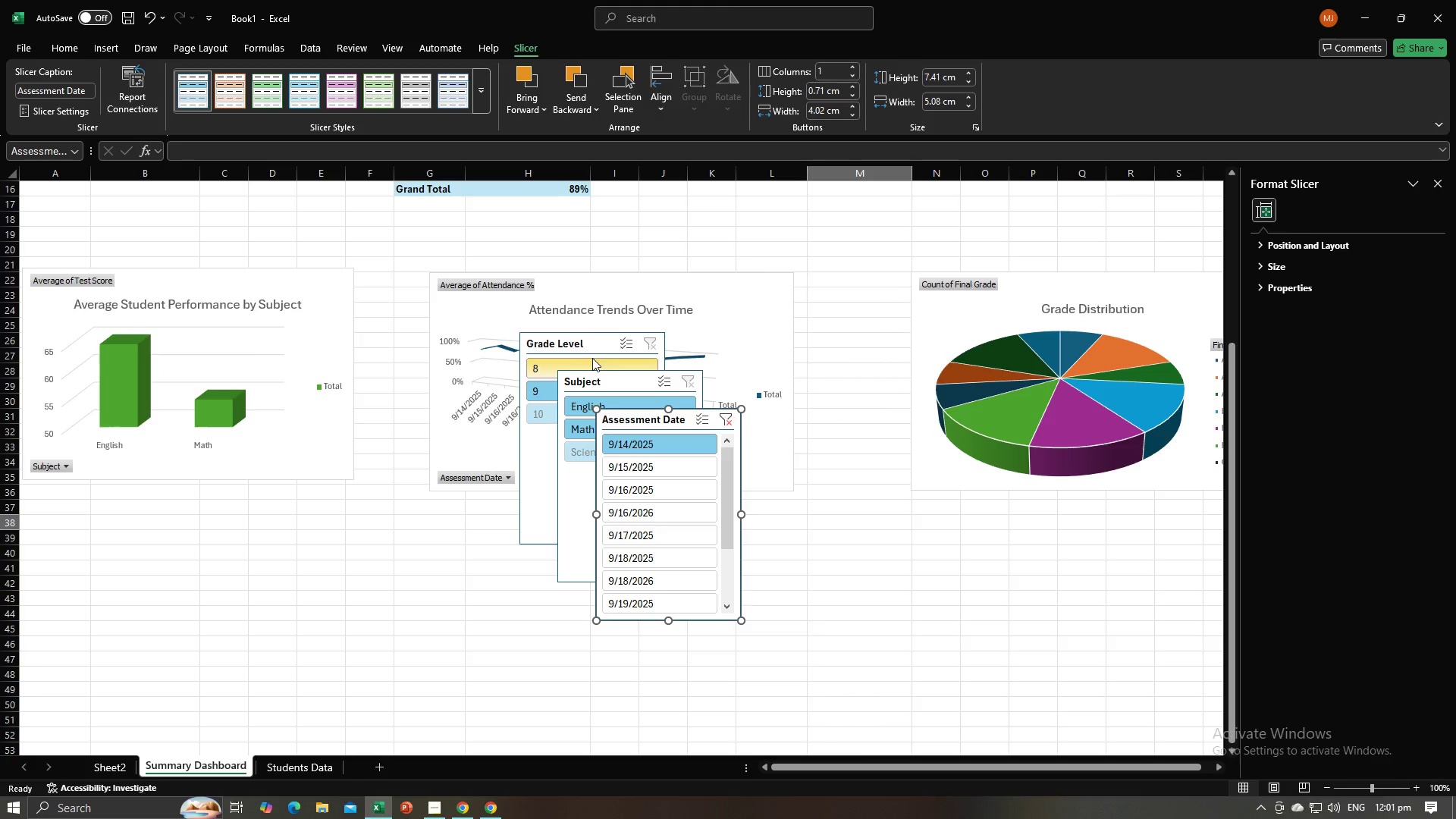 
left_click_drag(start_coordinate=[588, 343], to_coordinate=[191, 518])
 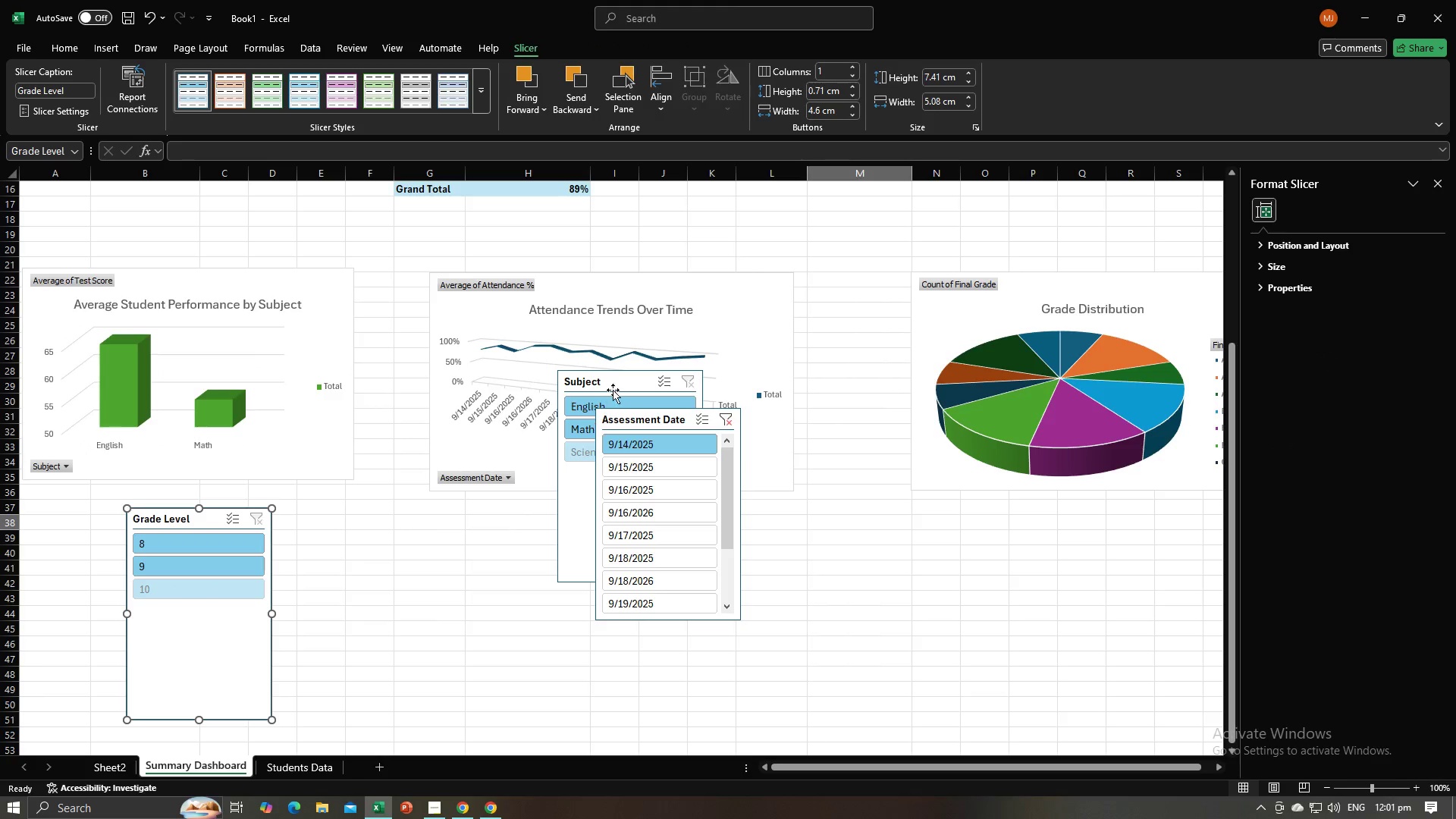 
left_click_drag(start_coordinate=[619, 380], to_coordinate=[282, 560])
 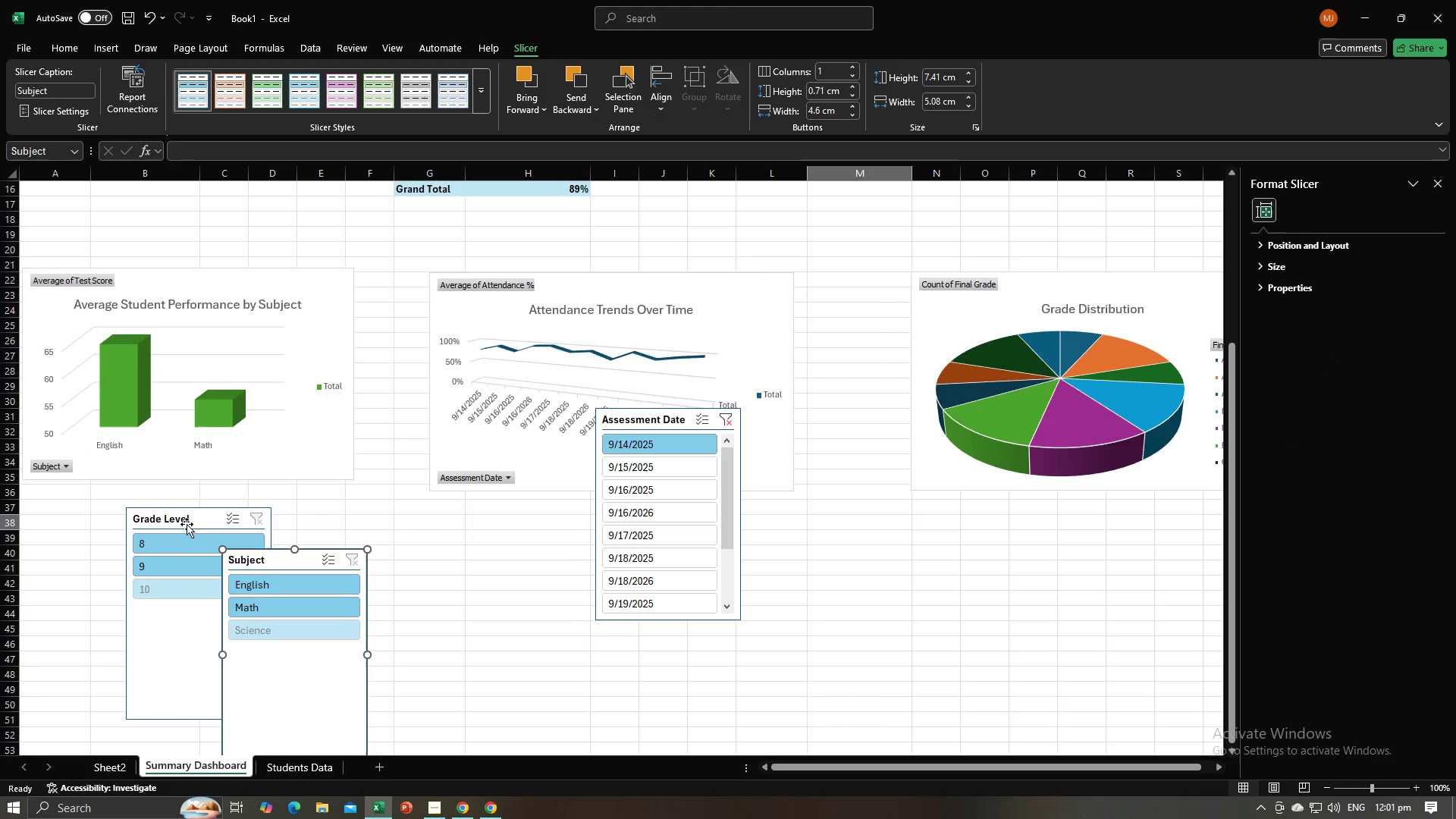 
left_click_drag(start_coordinate=[191, 523], to_coordinate=[99, 532])
 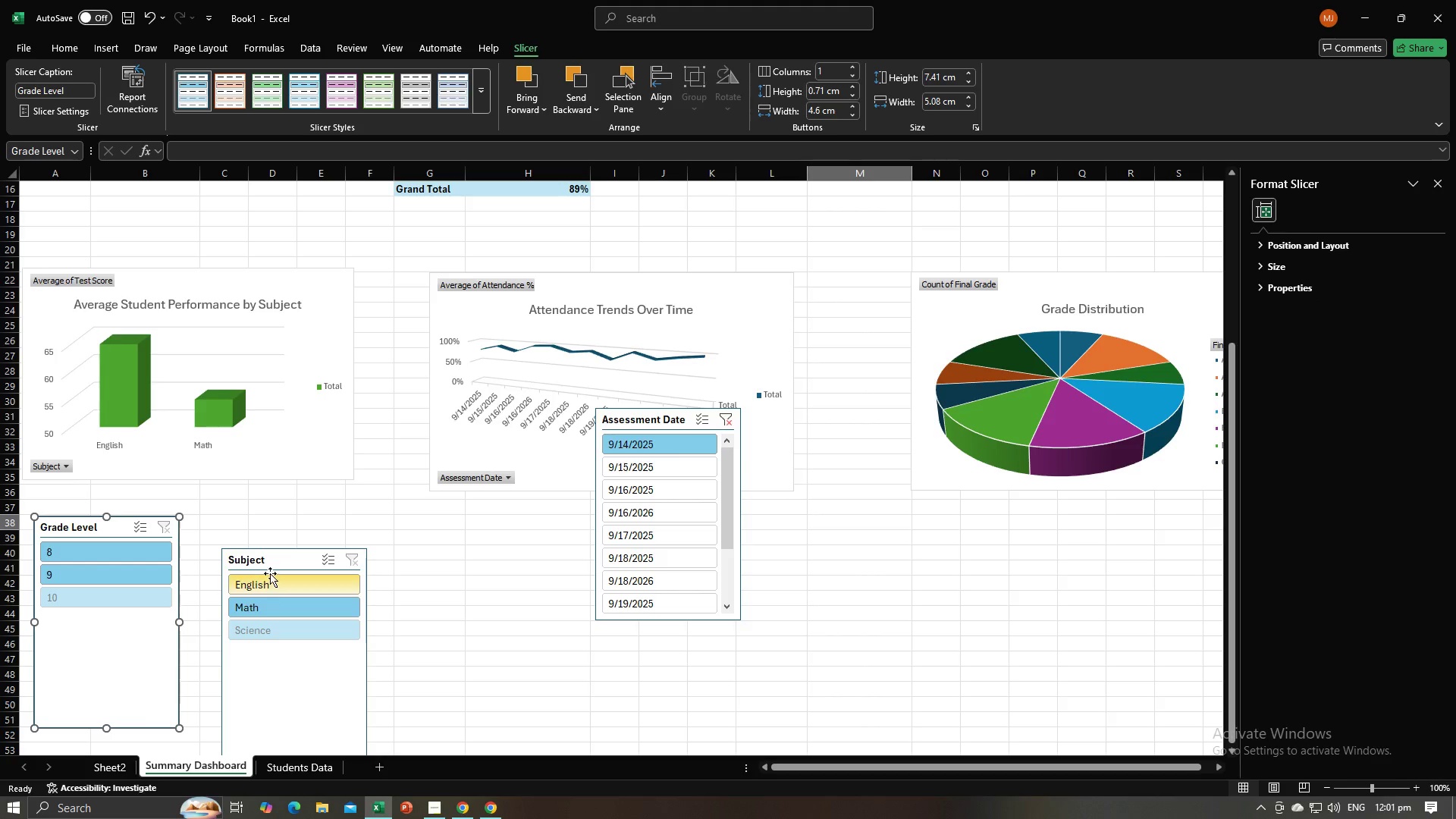 
left_click_drag(start_coordinate=[274, 563], to_coordinate=[235, 529])
 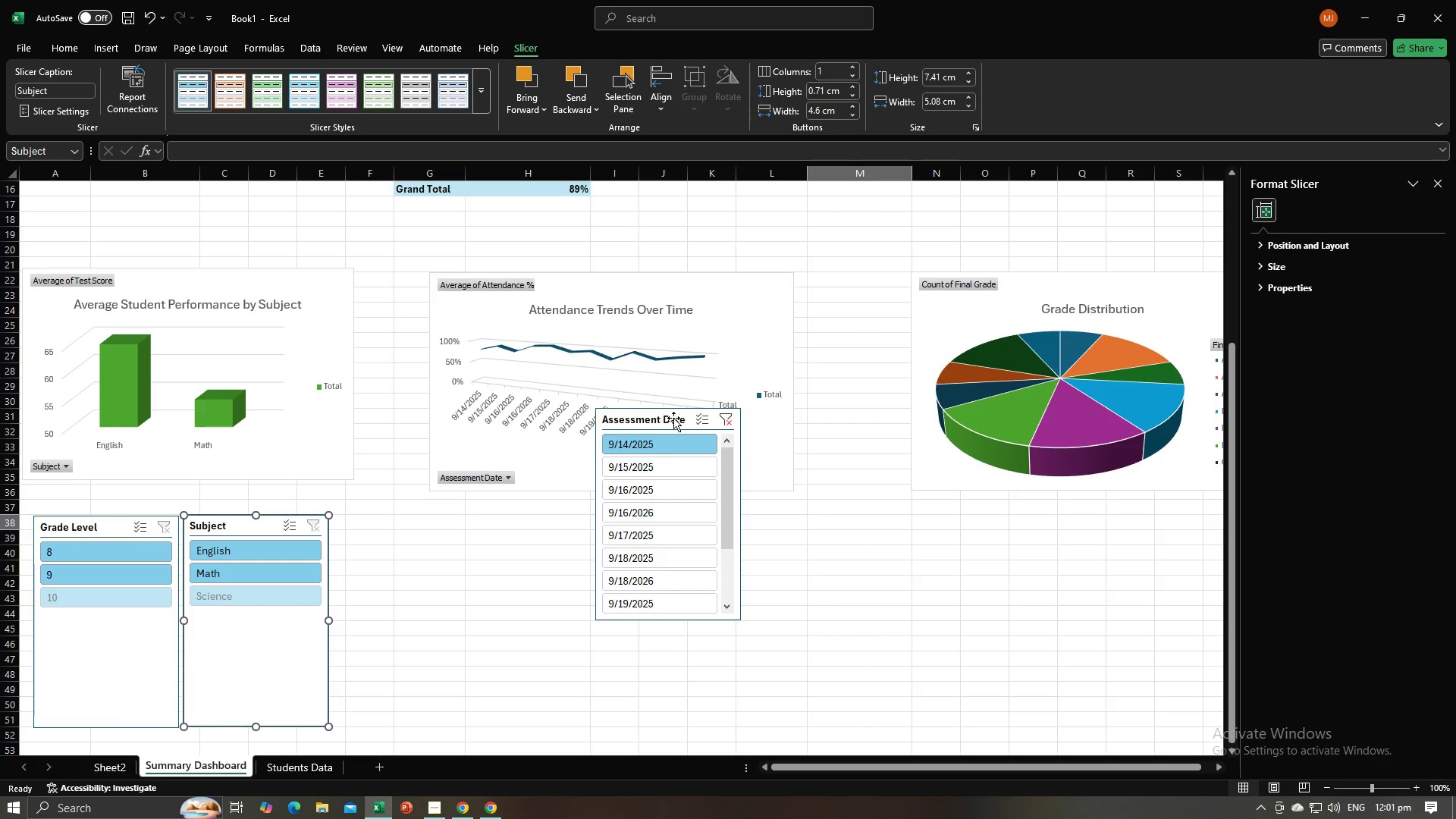 
left_click_drag(start_coordinate=[669, 419], to_coordinate=[406, 525])
 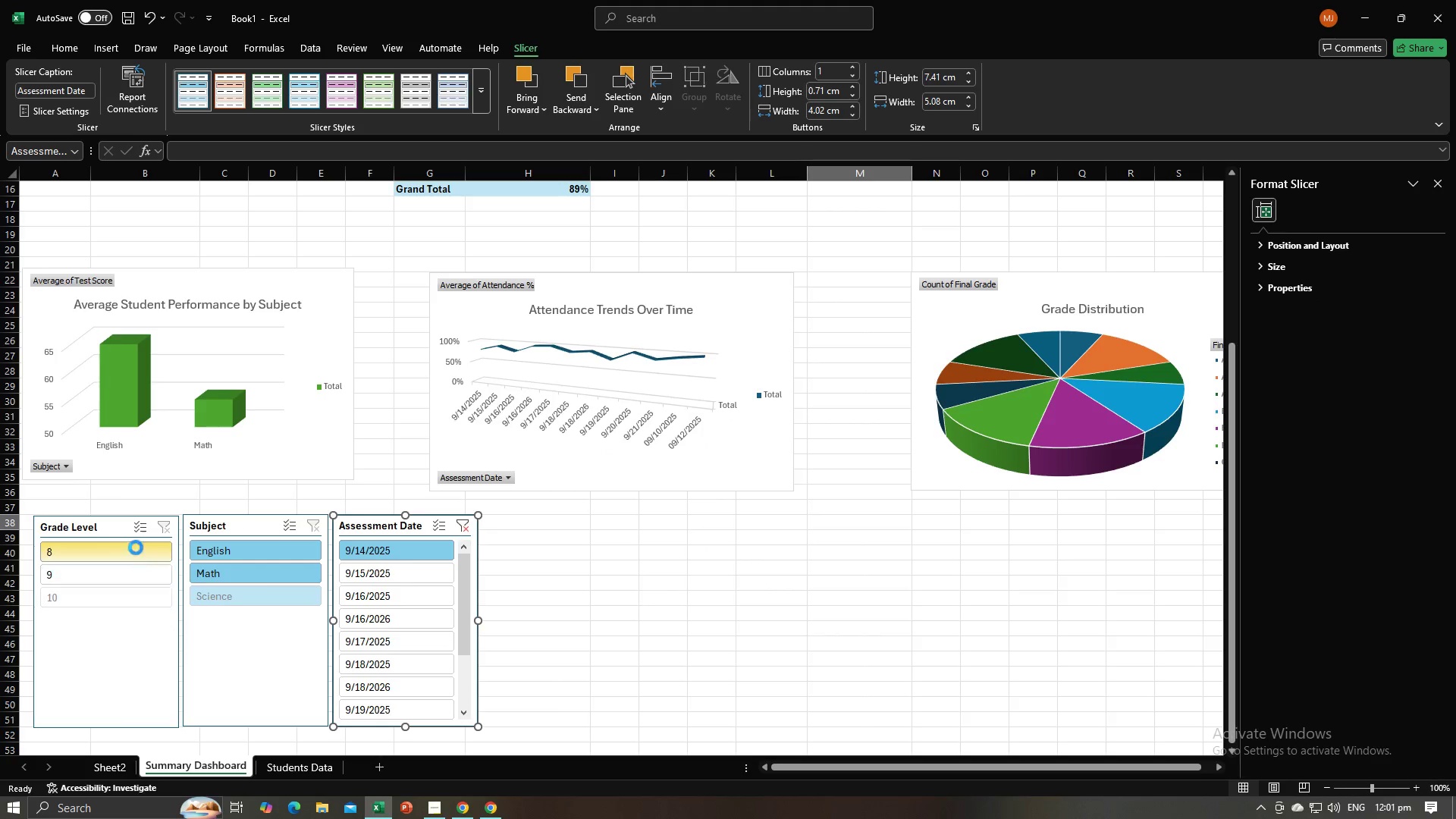 
left_click([134, 563])
 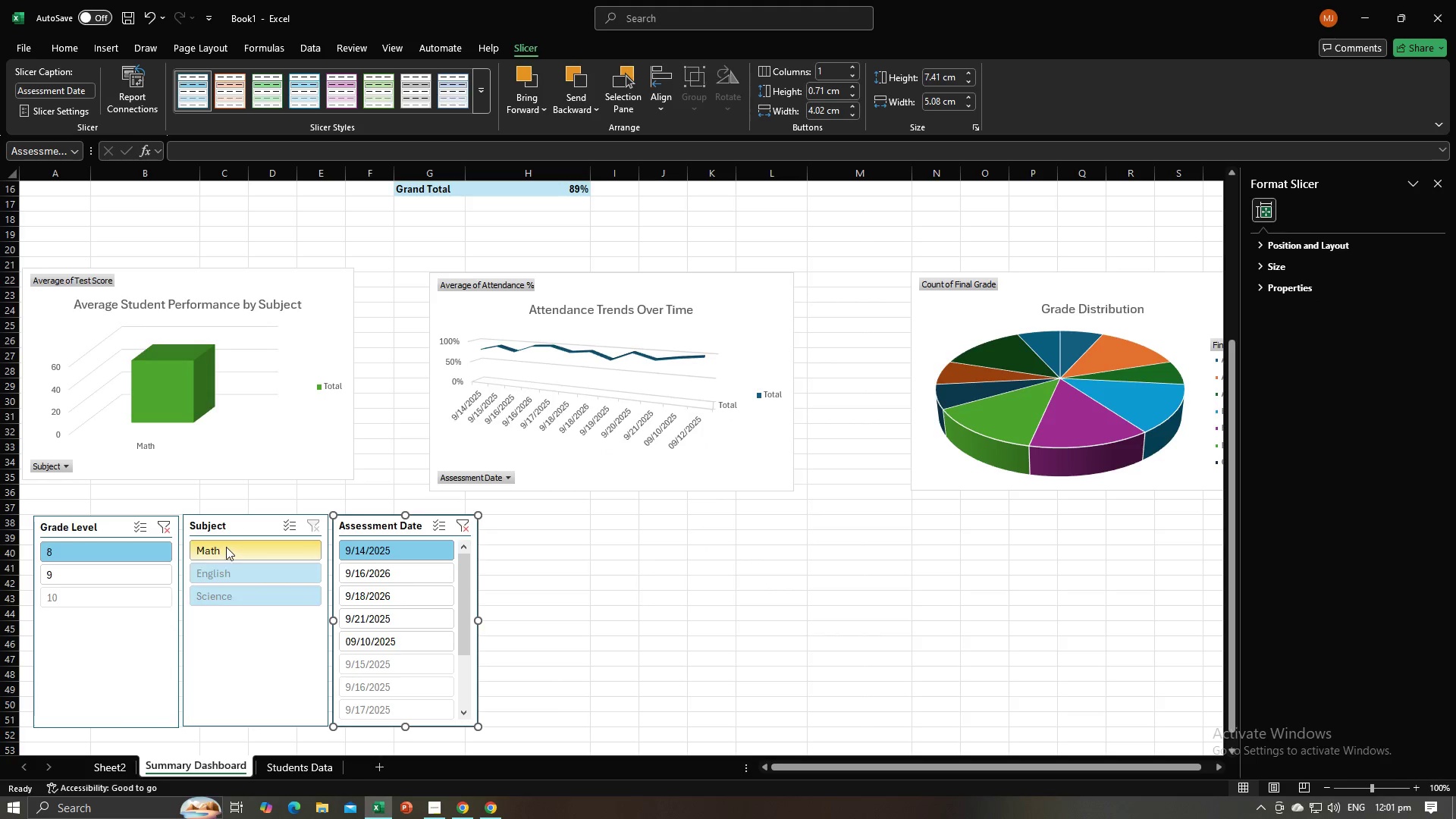 
left_click([226, 547])
 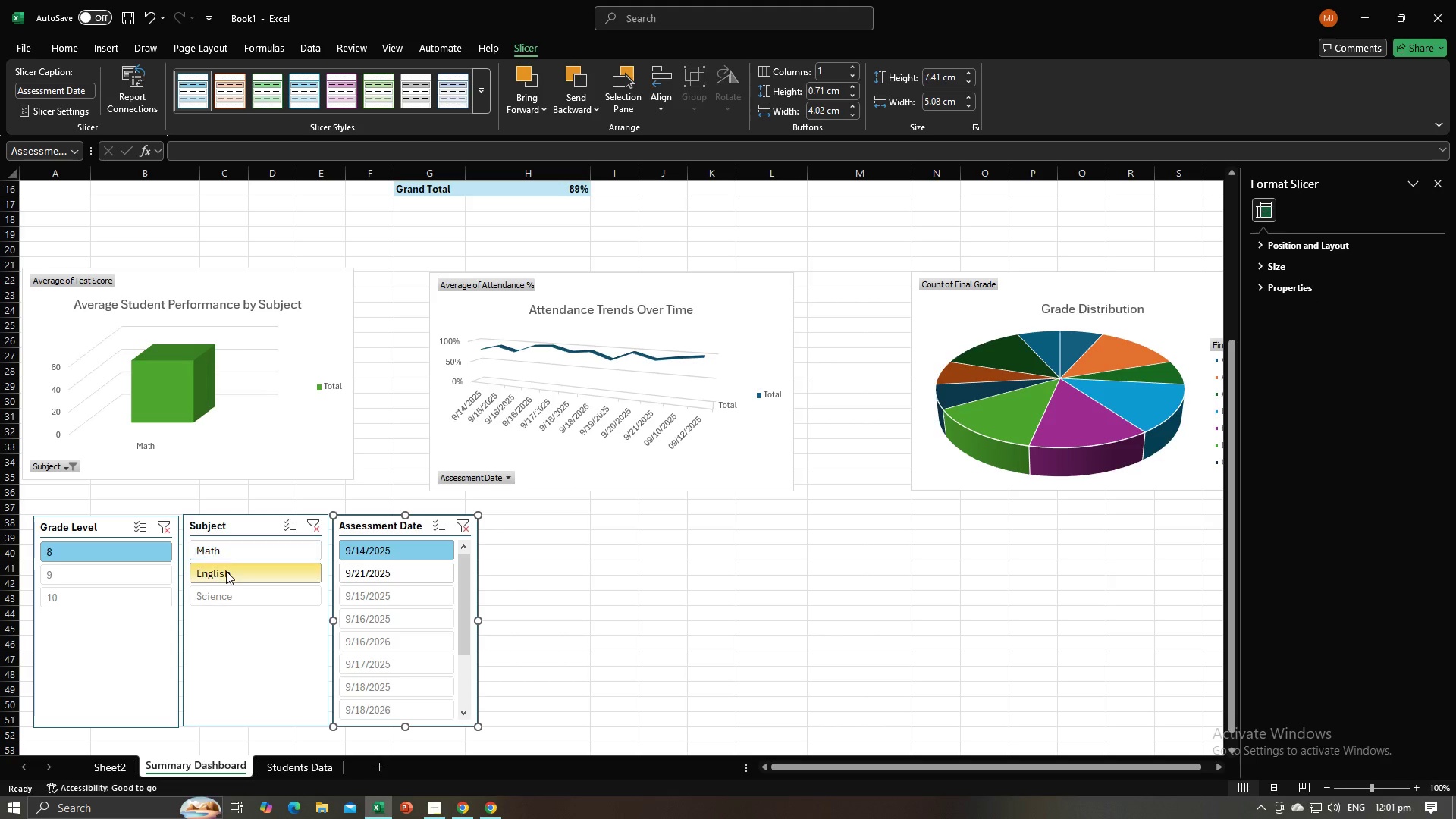 
left_click([226, 571])
 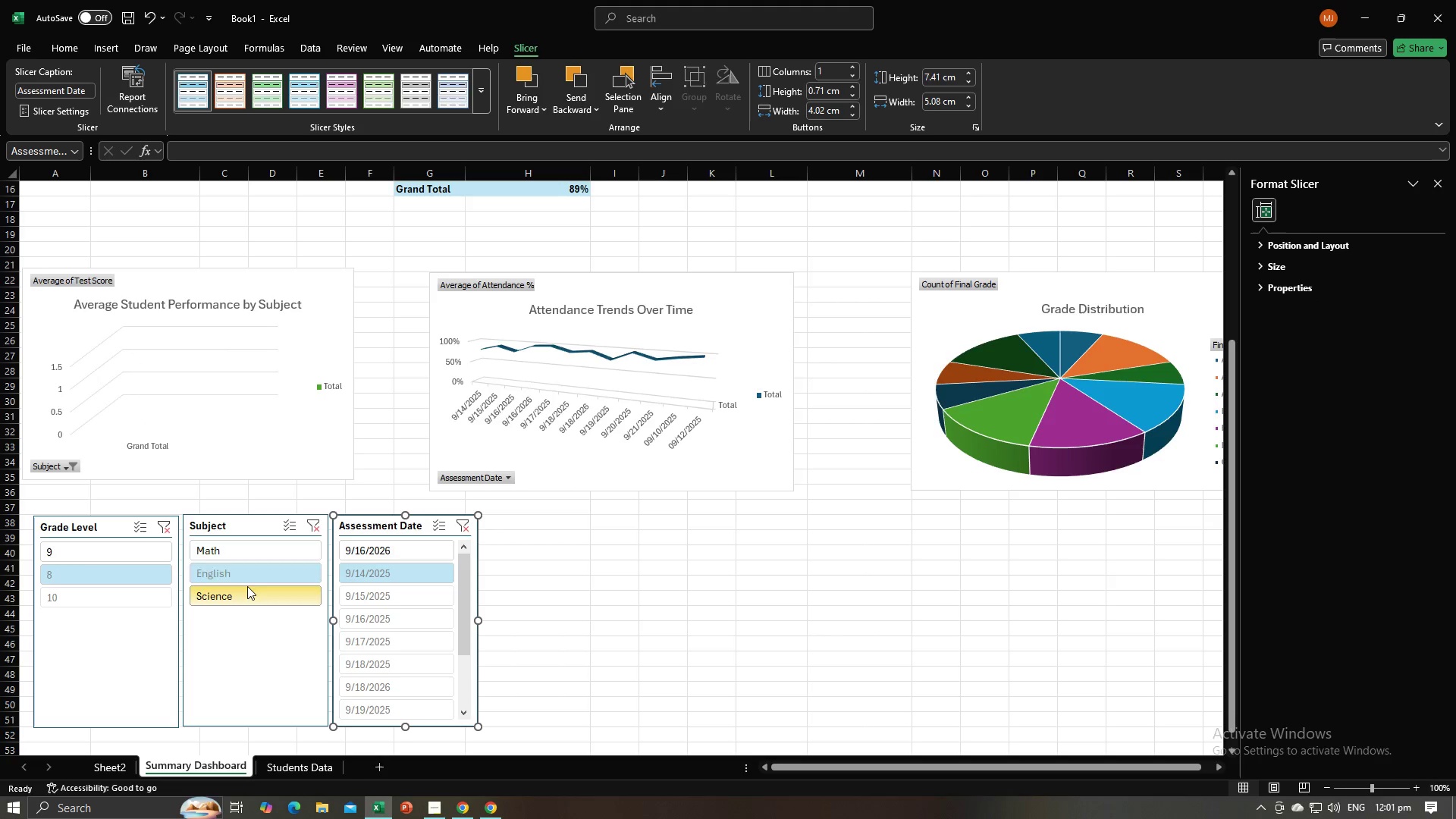 
left_click([247, 586])
 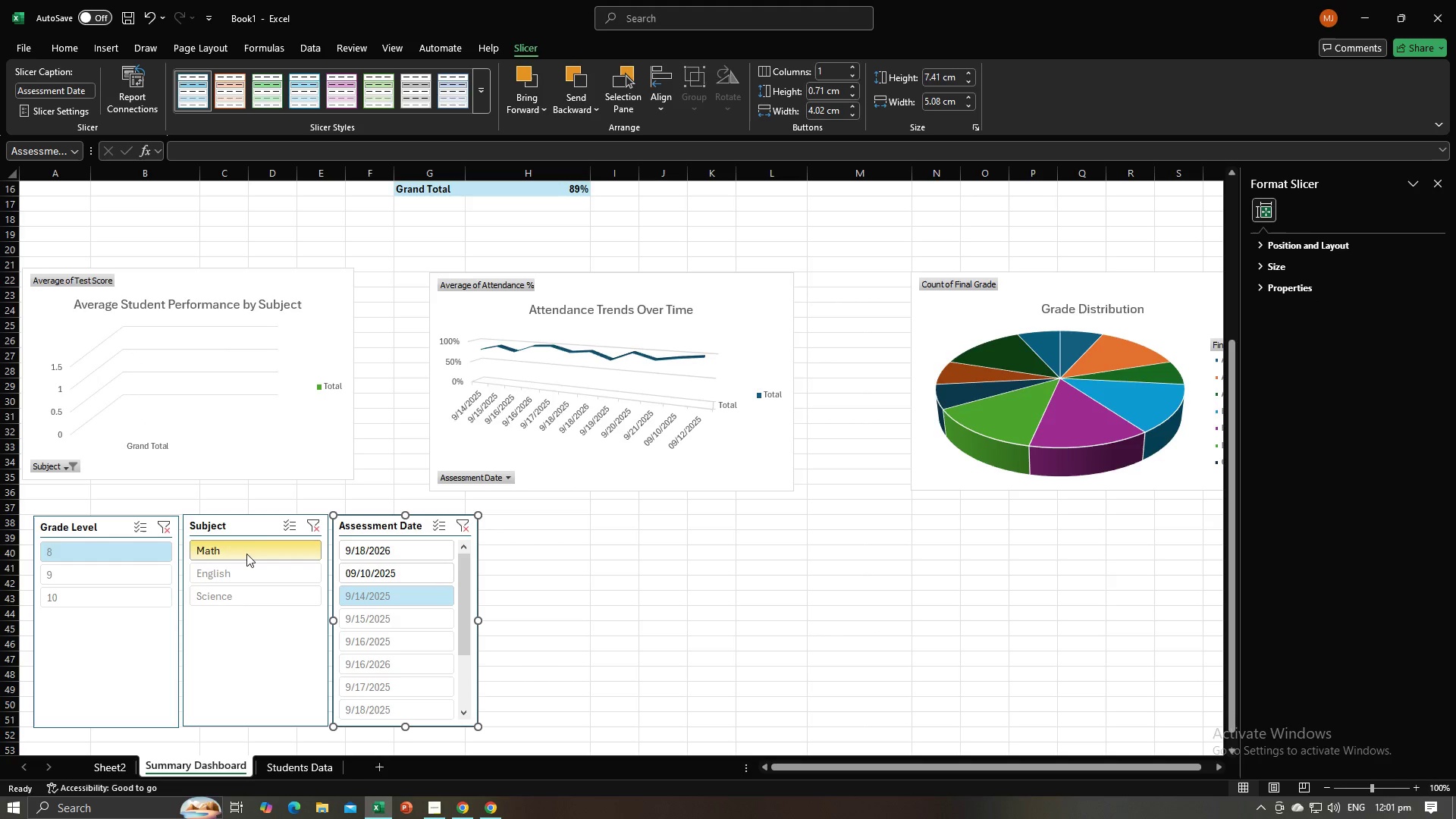 
left_click([246, 554])
 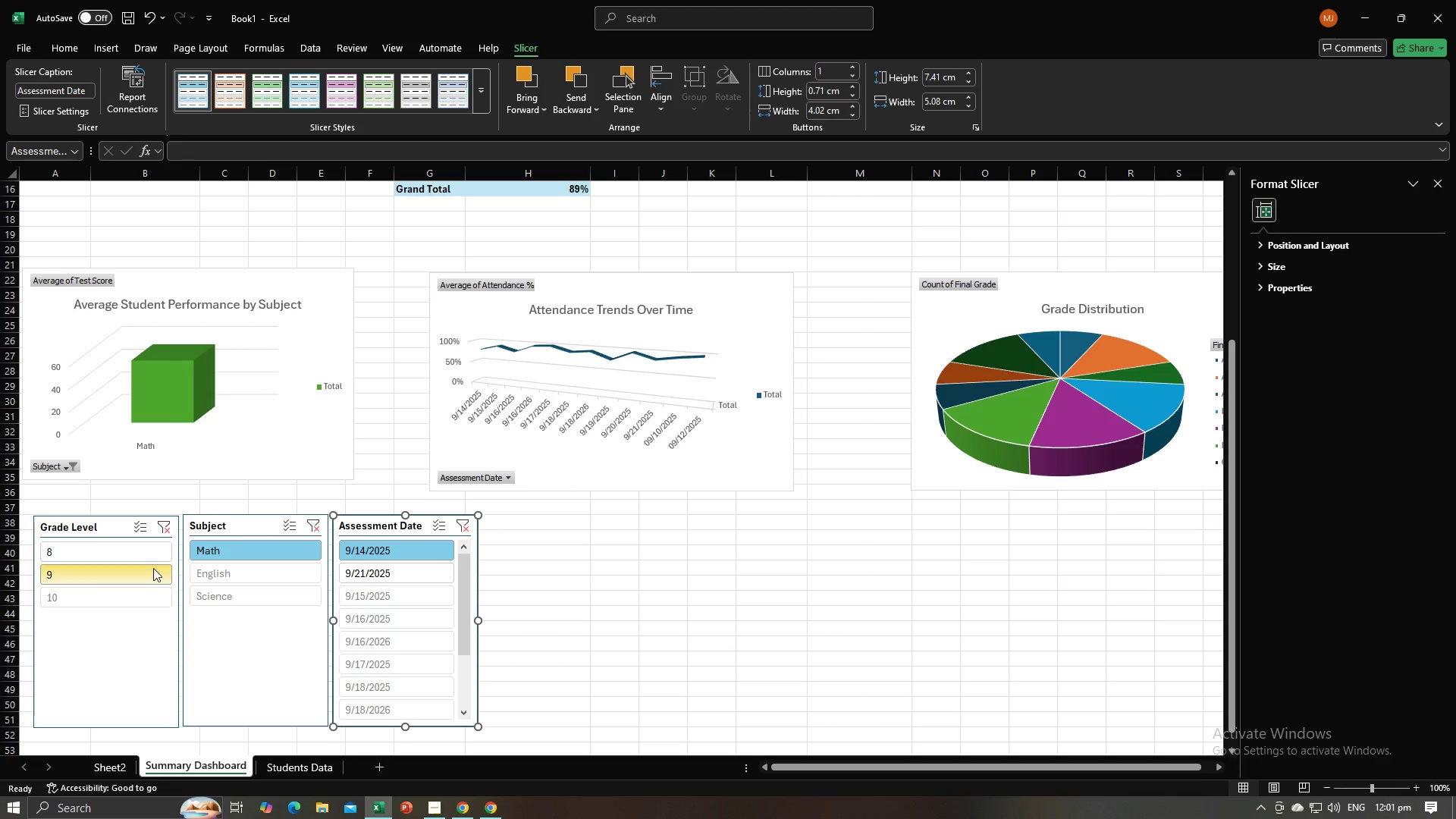 
left_click([153, 568])
 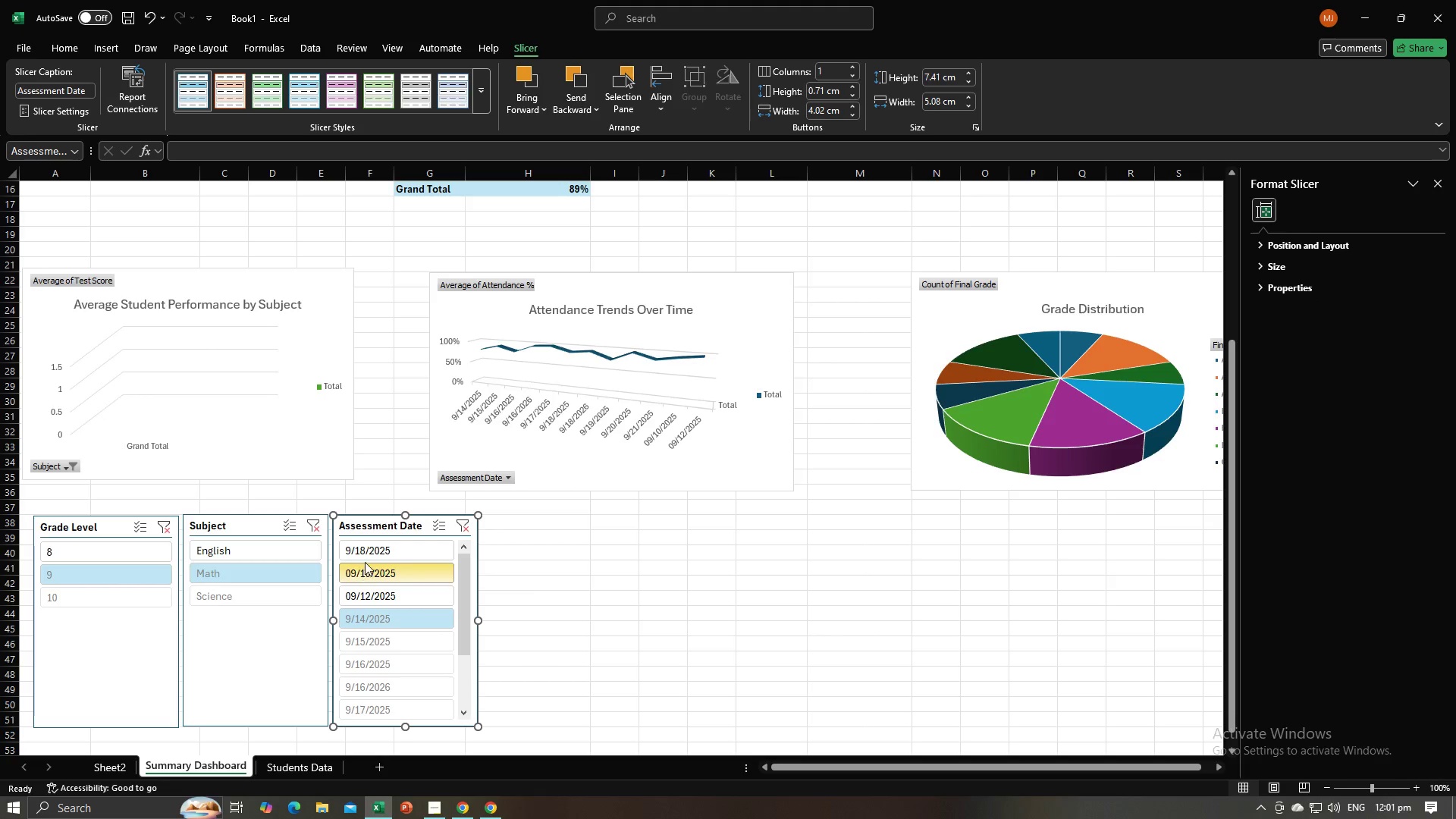 
left_click([366, 560])
 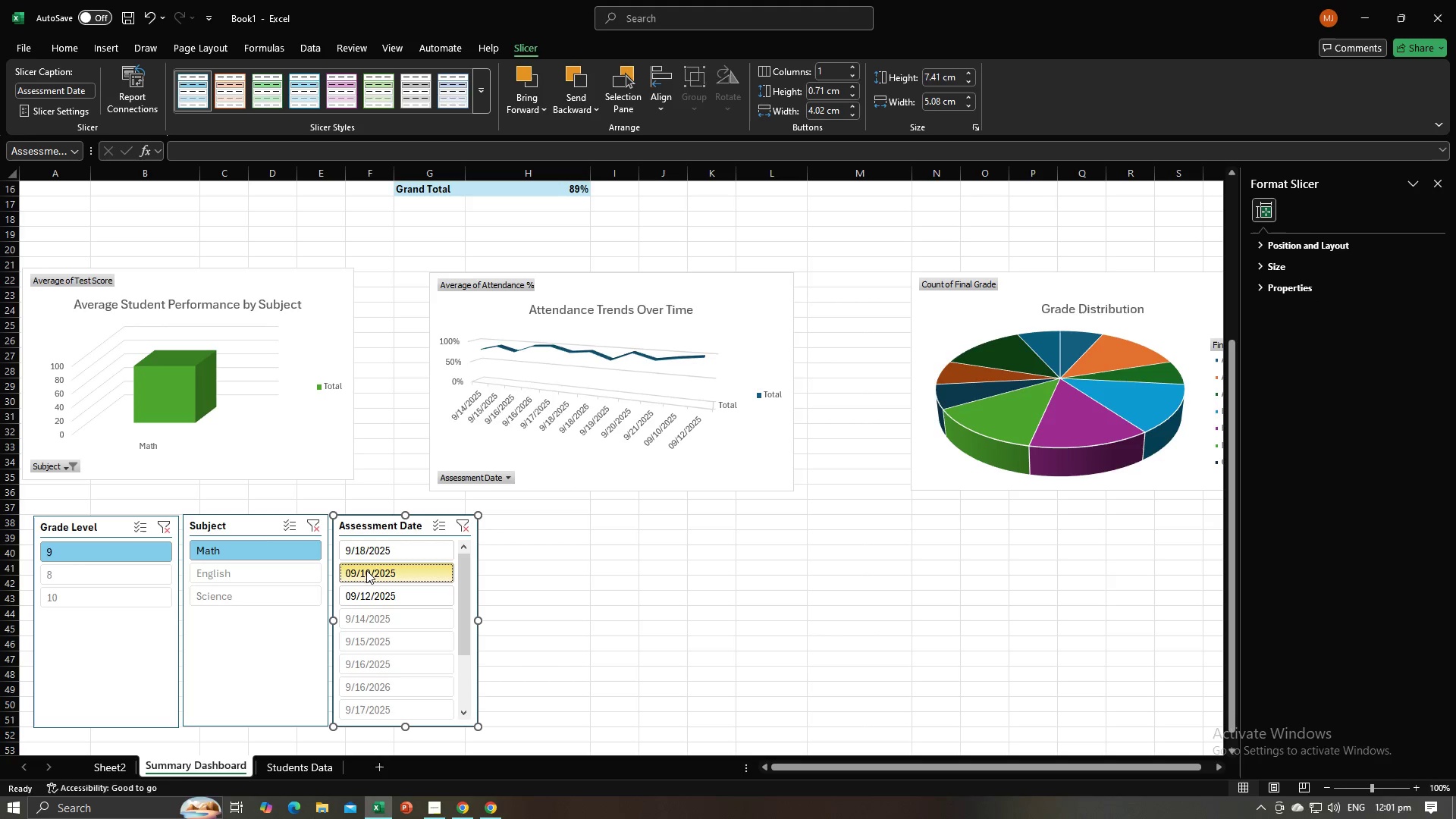 
left_click([366, 570])
 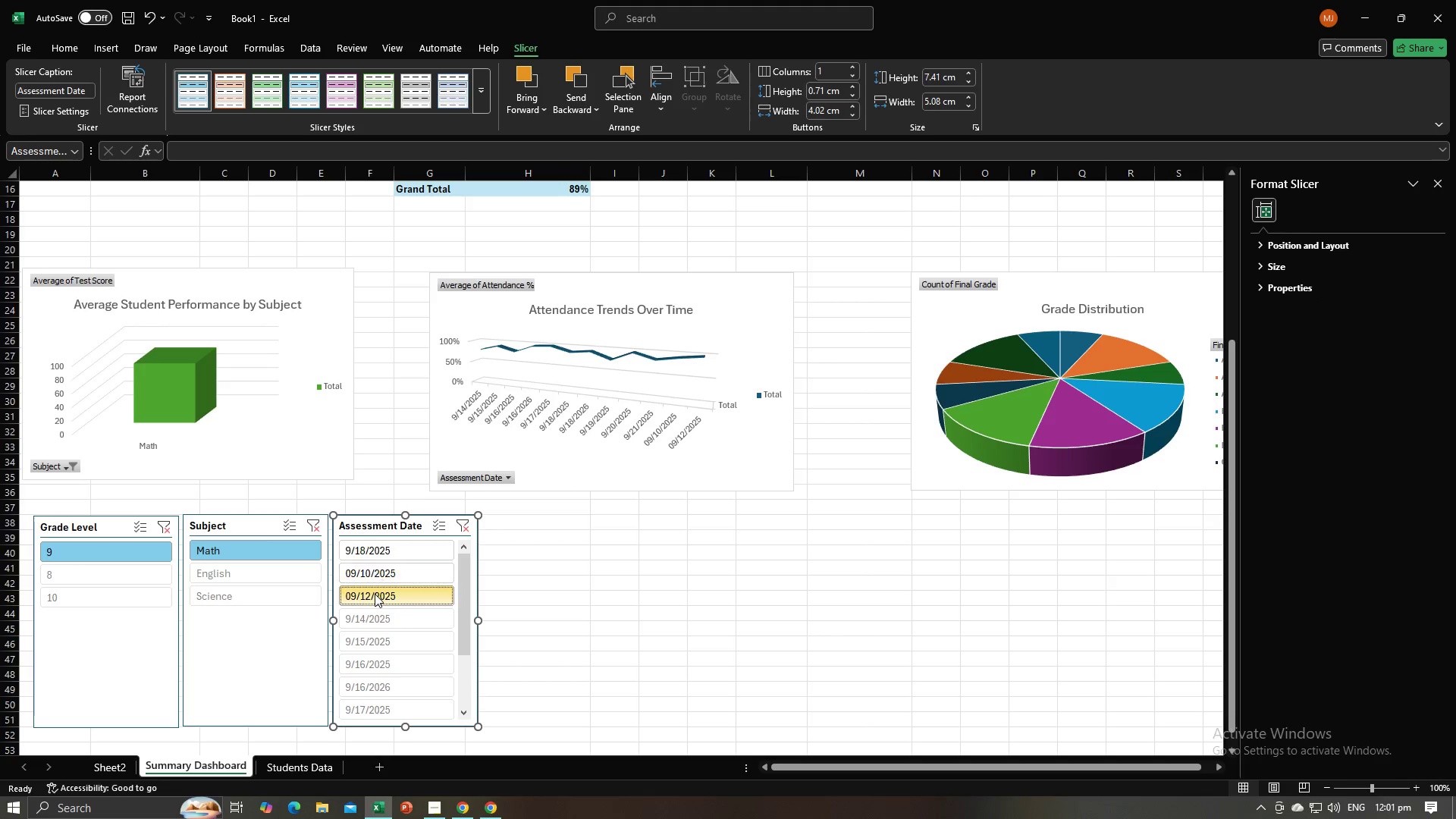 
left_click([375, 594])
 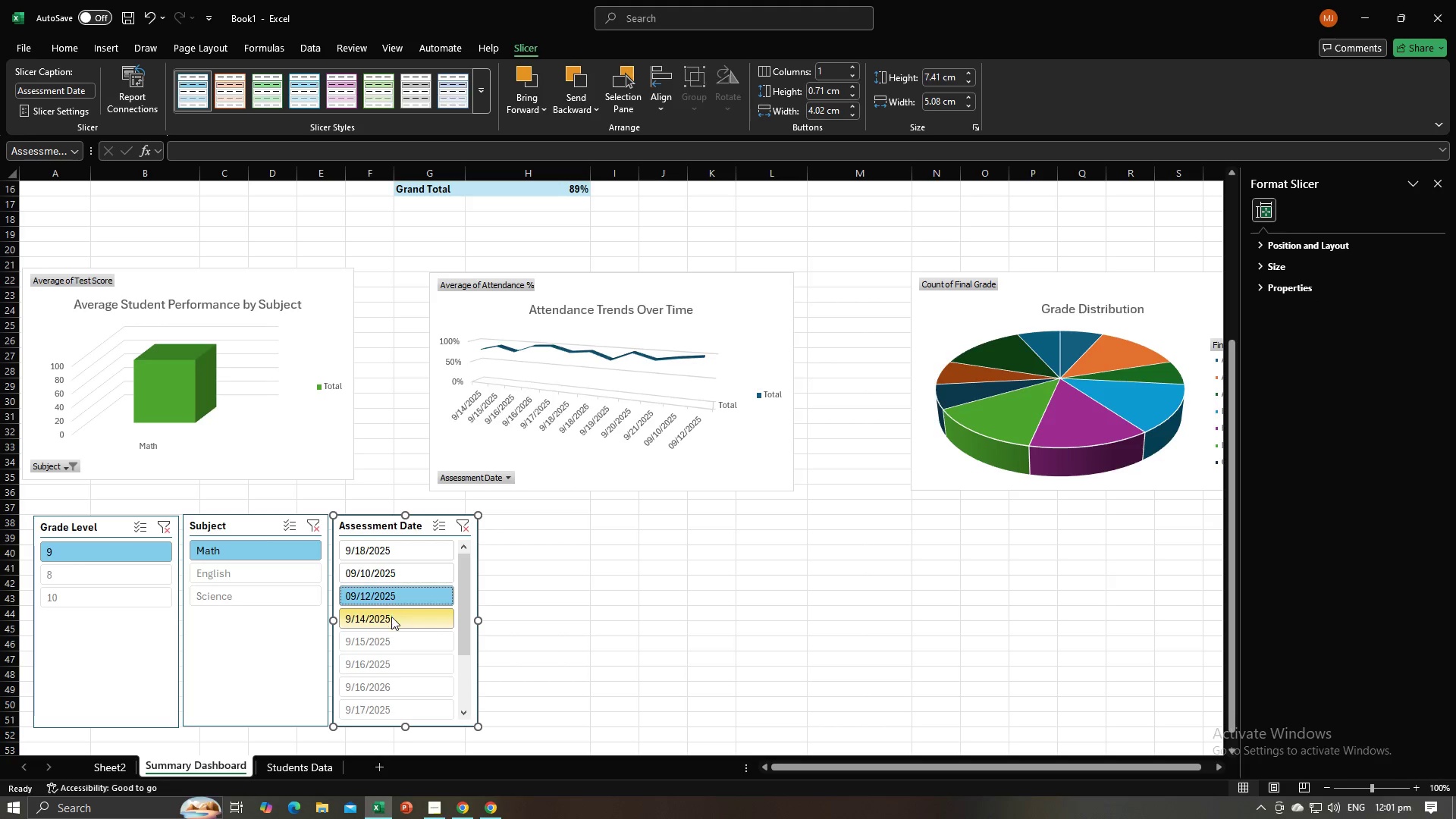 
left_click([391, 617])
 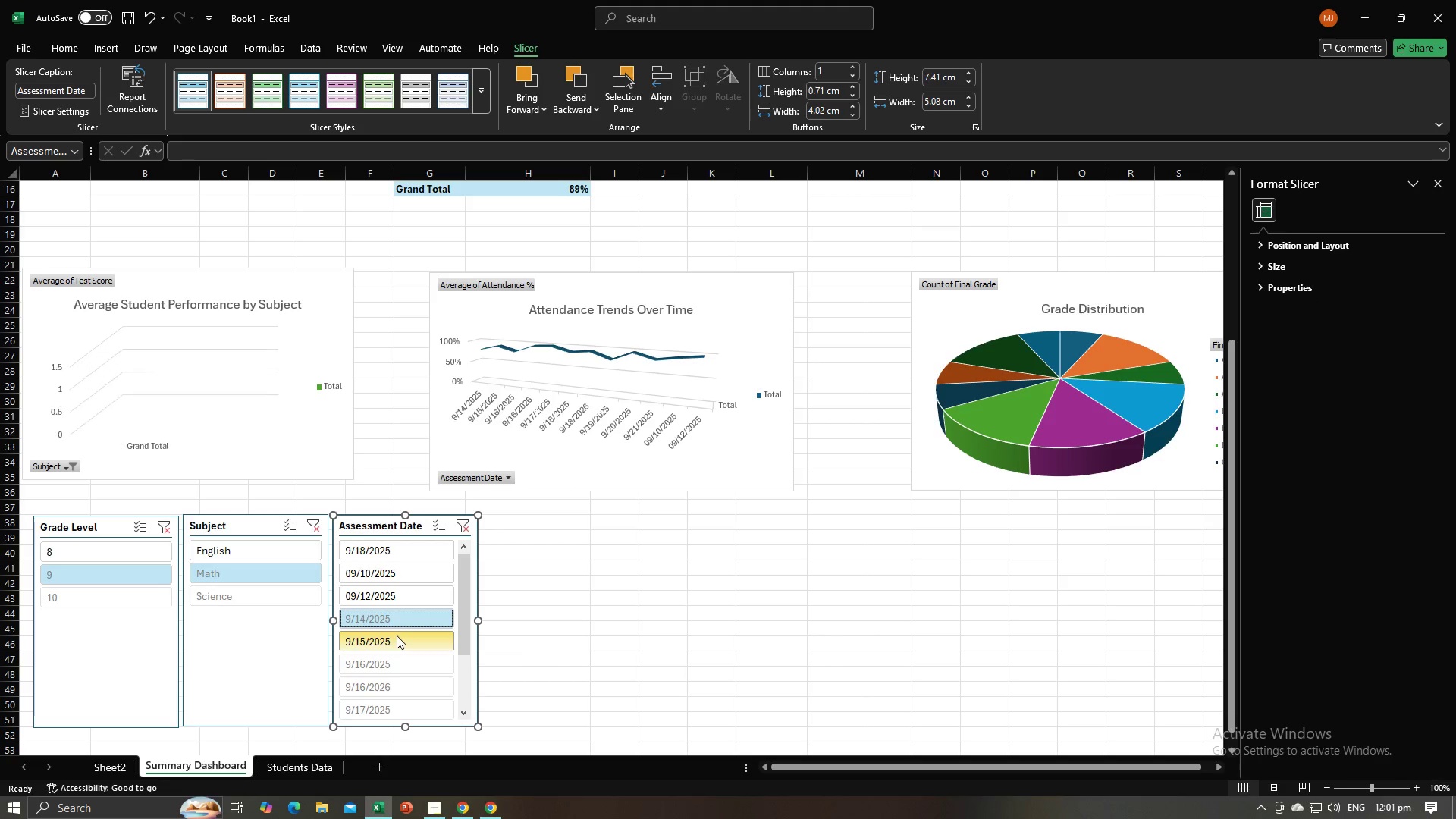 
left_click([397, 635])
 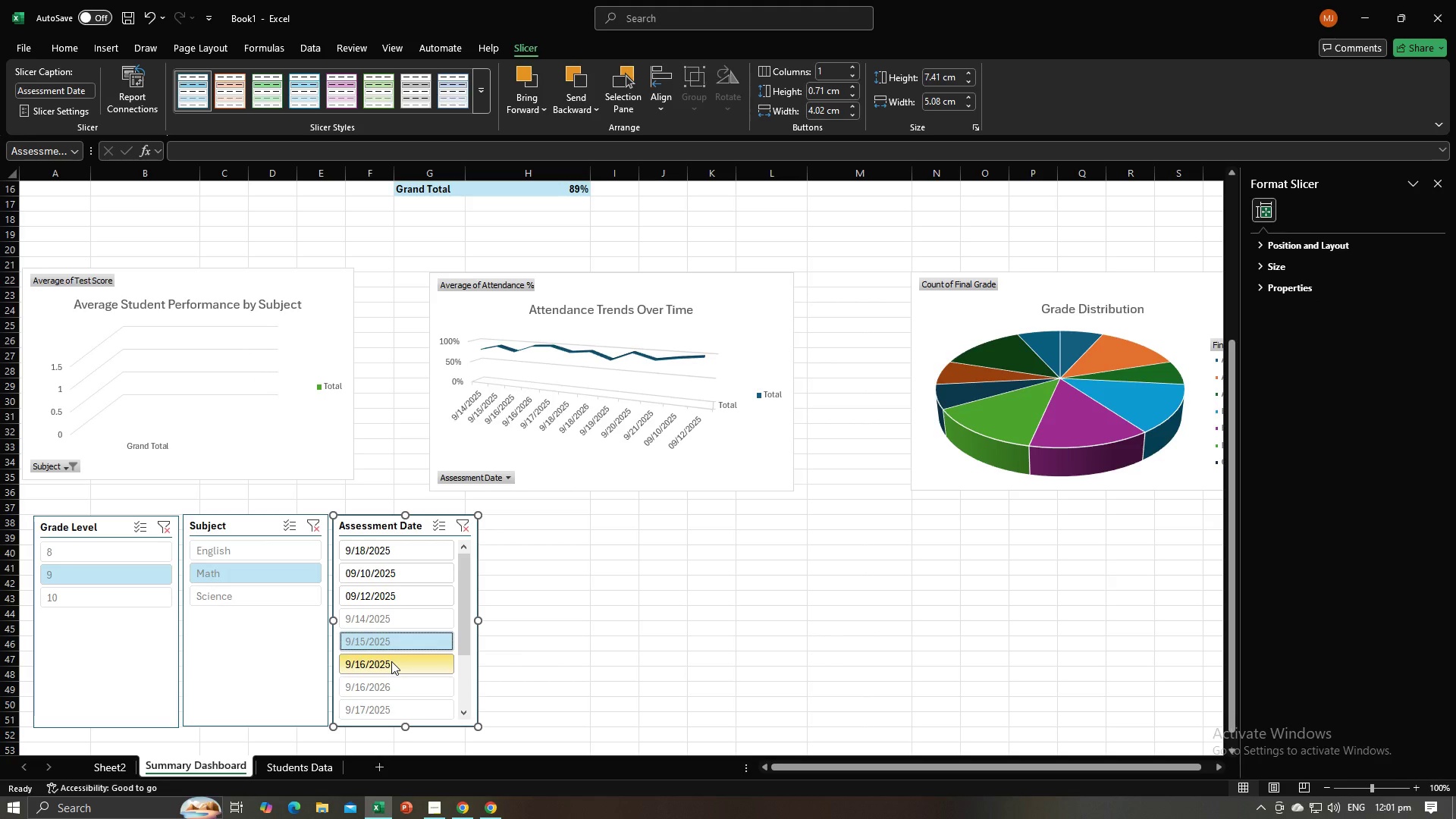 
left_click([391, 661])
 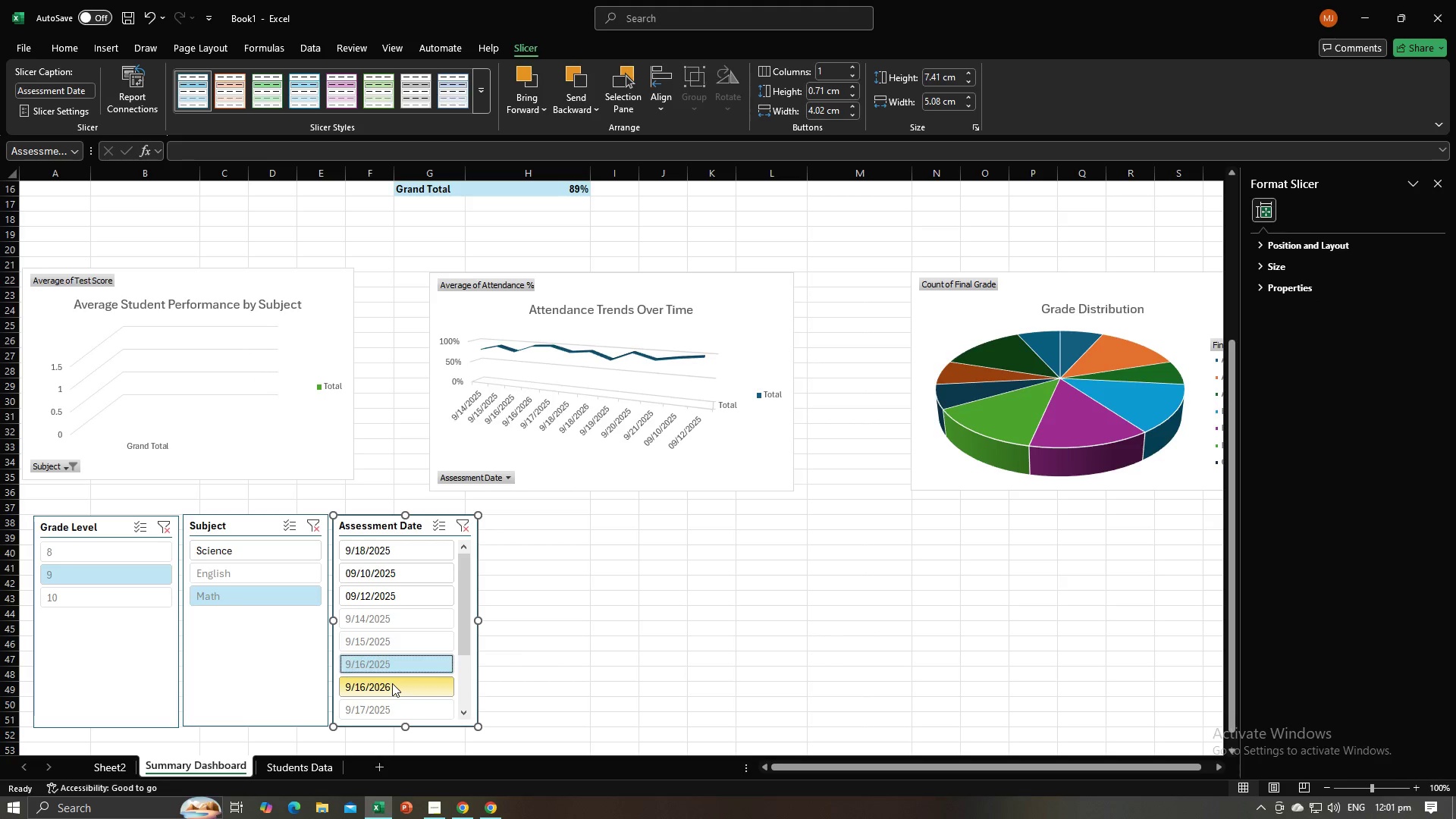 
left_click([392, 683])
 